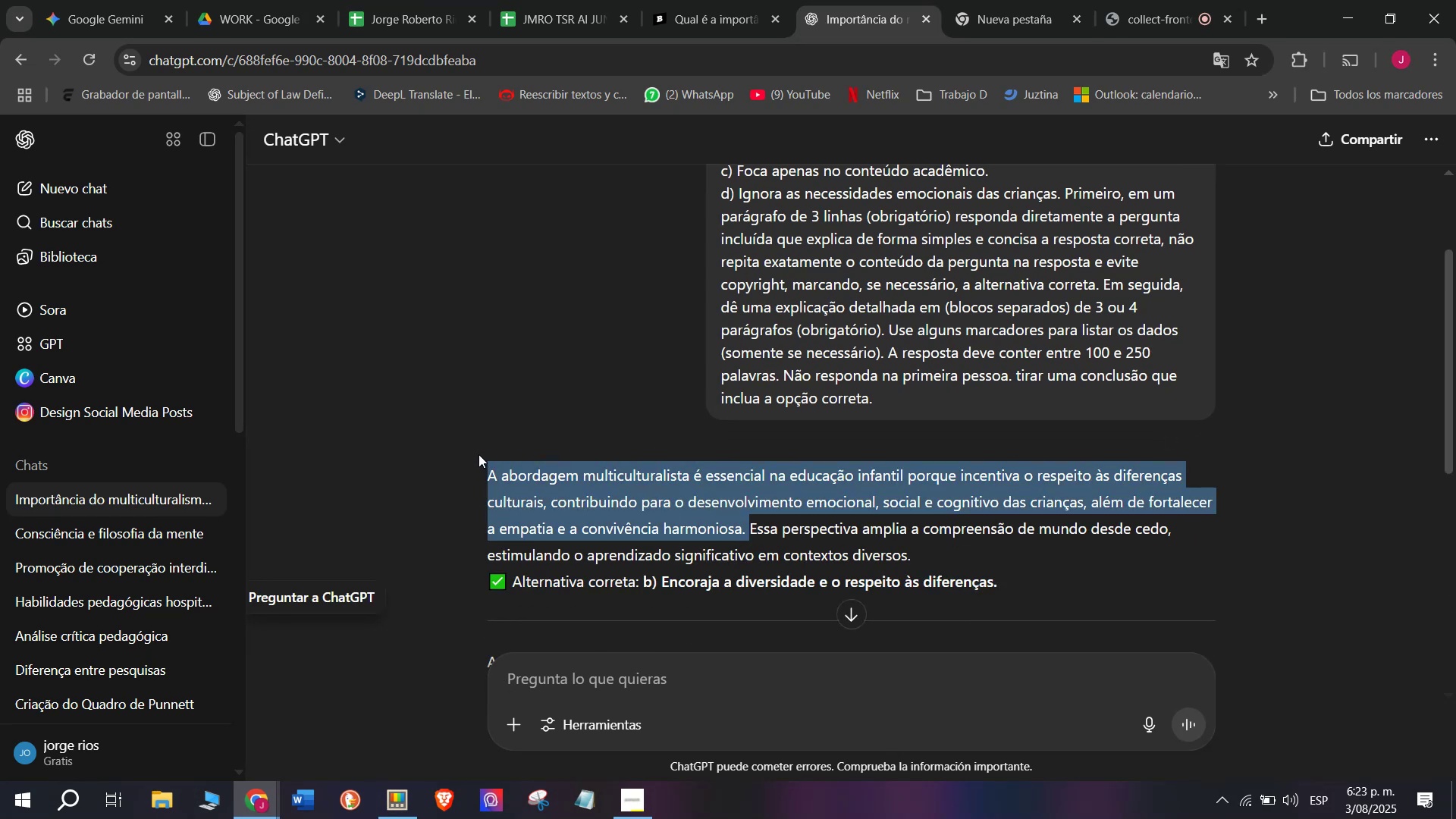 
key(Control+C)
 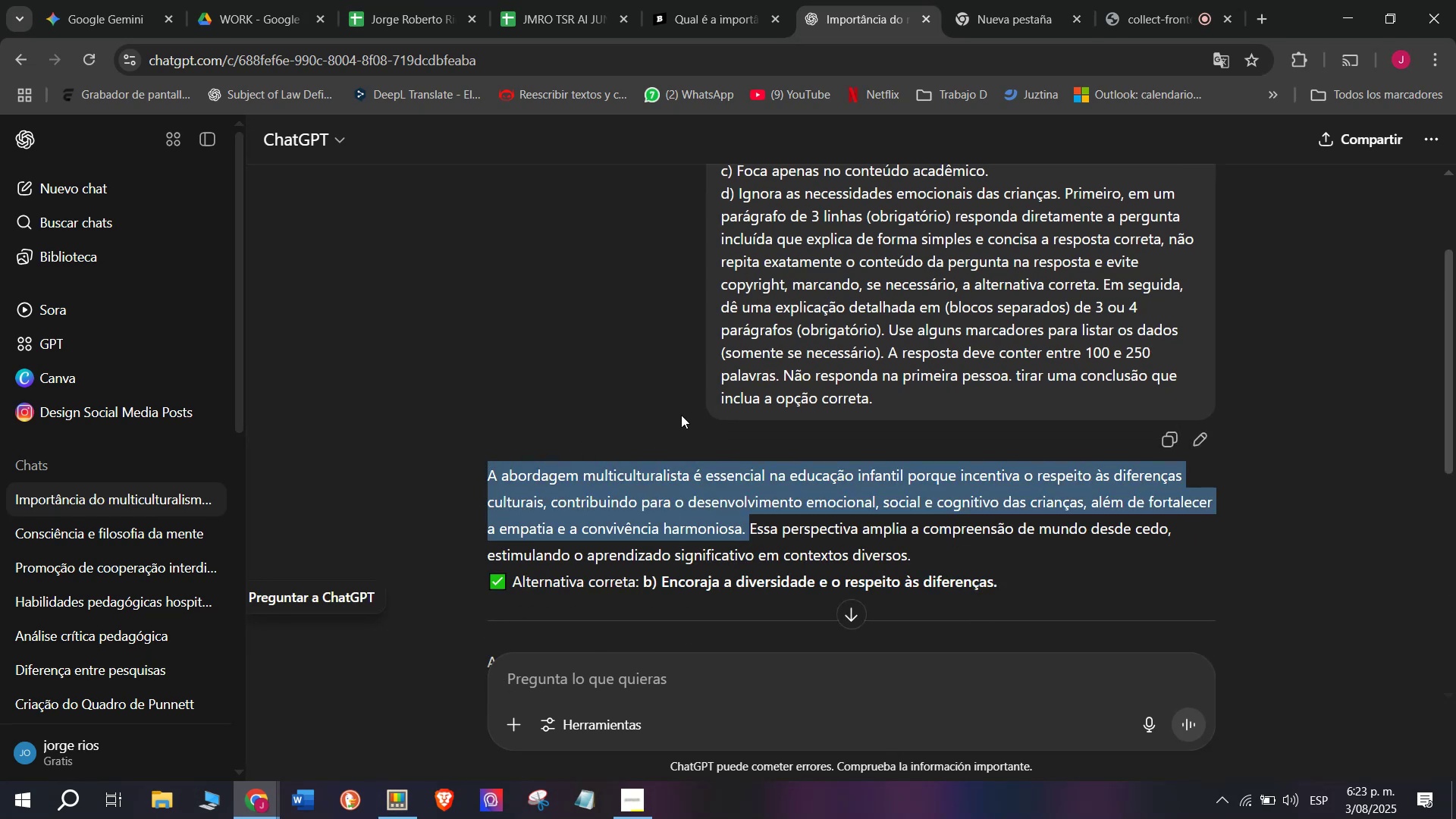 
scroll: coordinate [681, 414], scroll_direction: down, amount: 2.0
 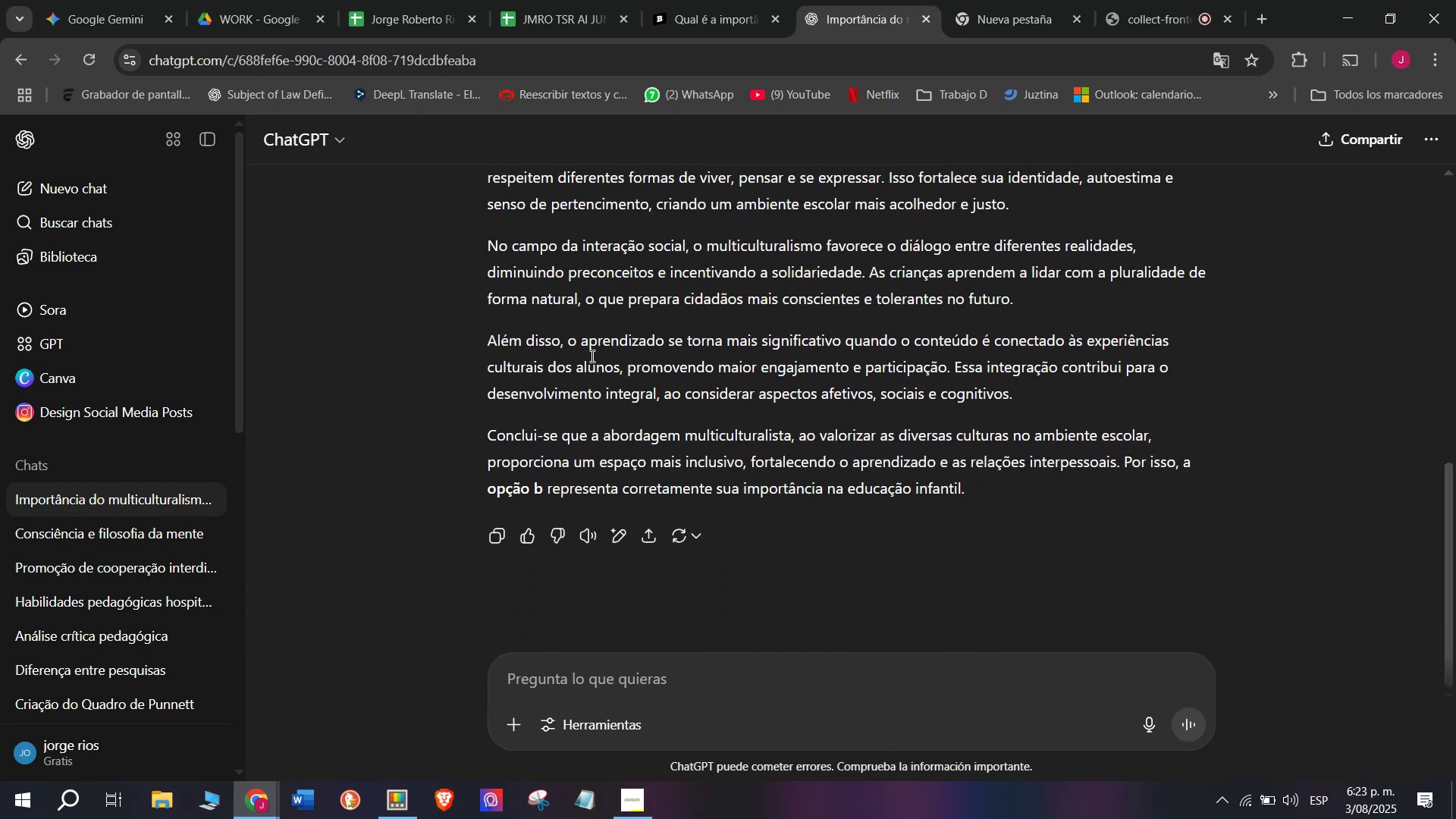 
scroll: coordinate [582, 352], scroll_direction: up, amount: 1.0
 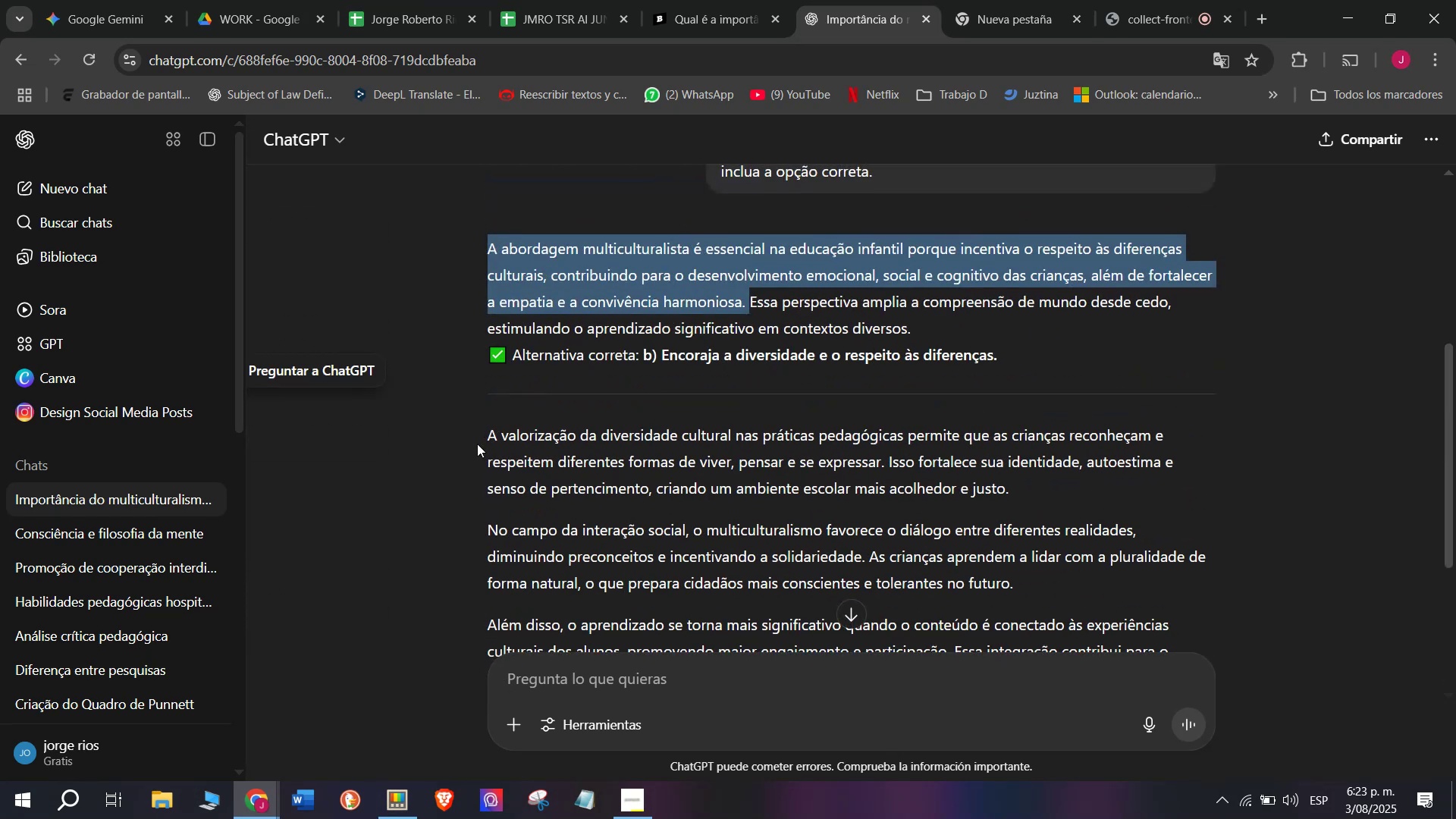 
left_click_drag(start_coordinate=[476, 438], to_coordinate=[1057, 585])
 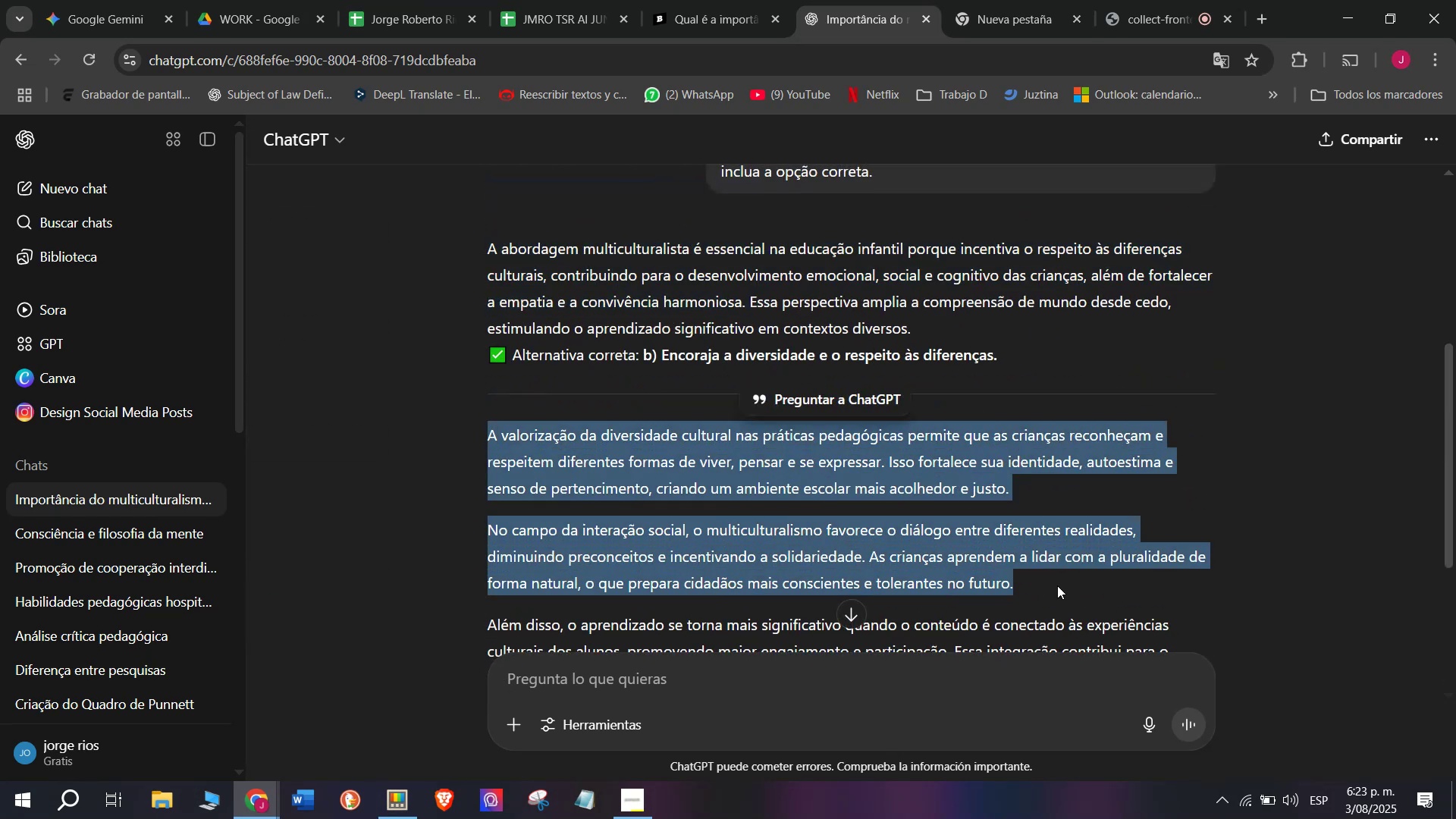 
key(Control+C)
 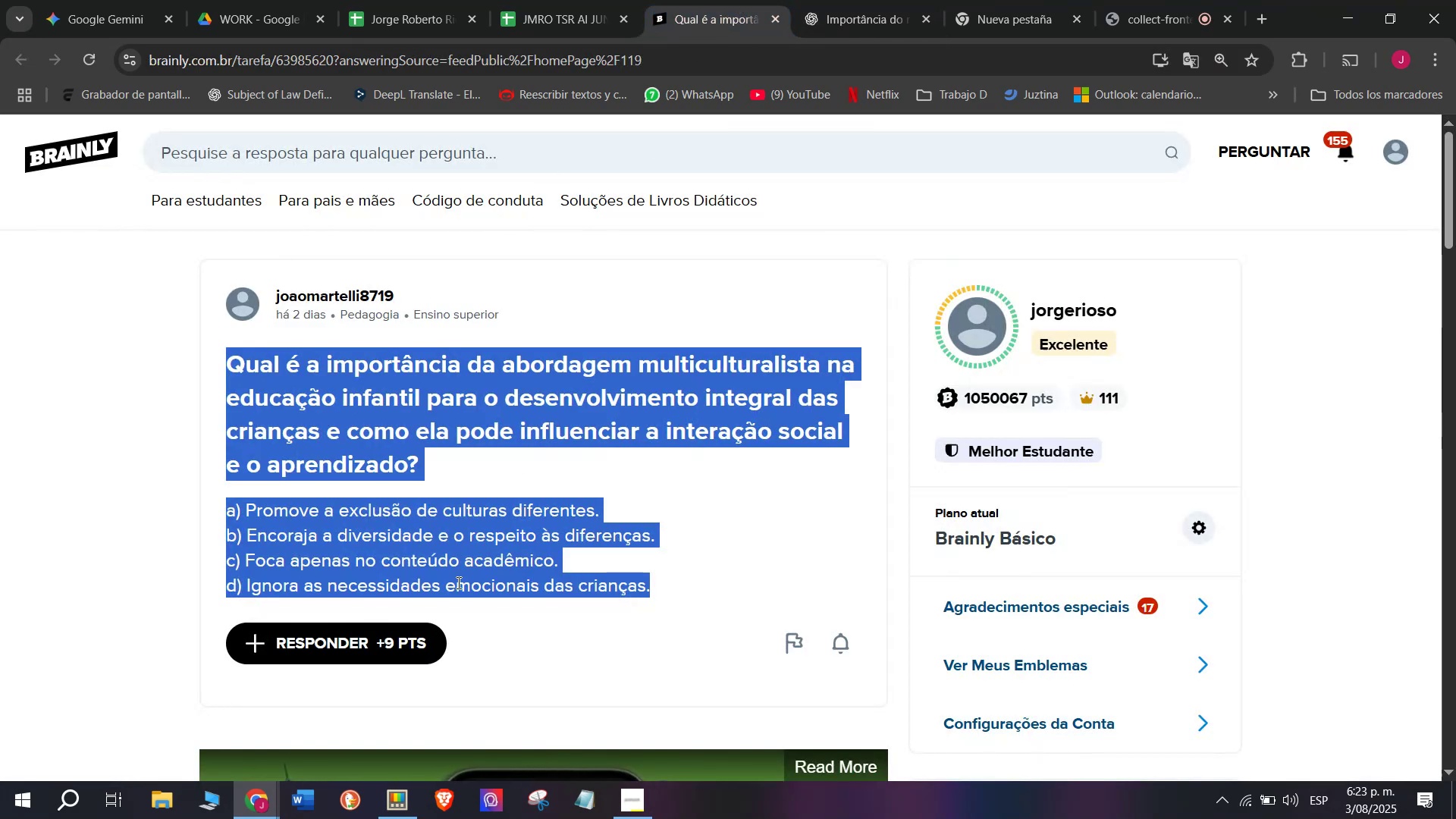 
left_click([408, 651])
 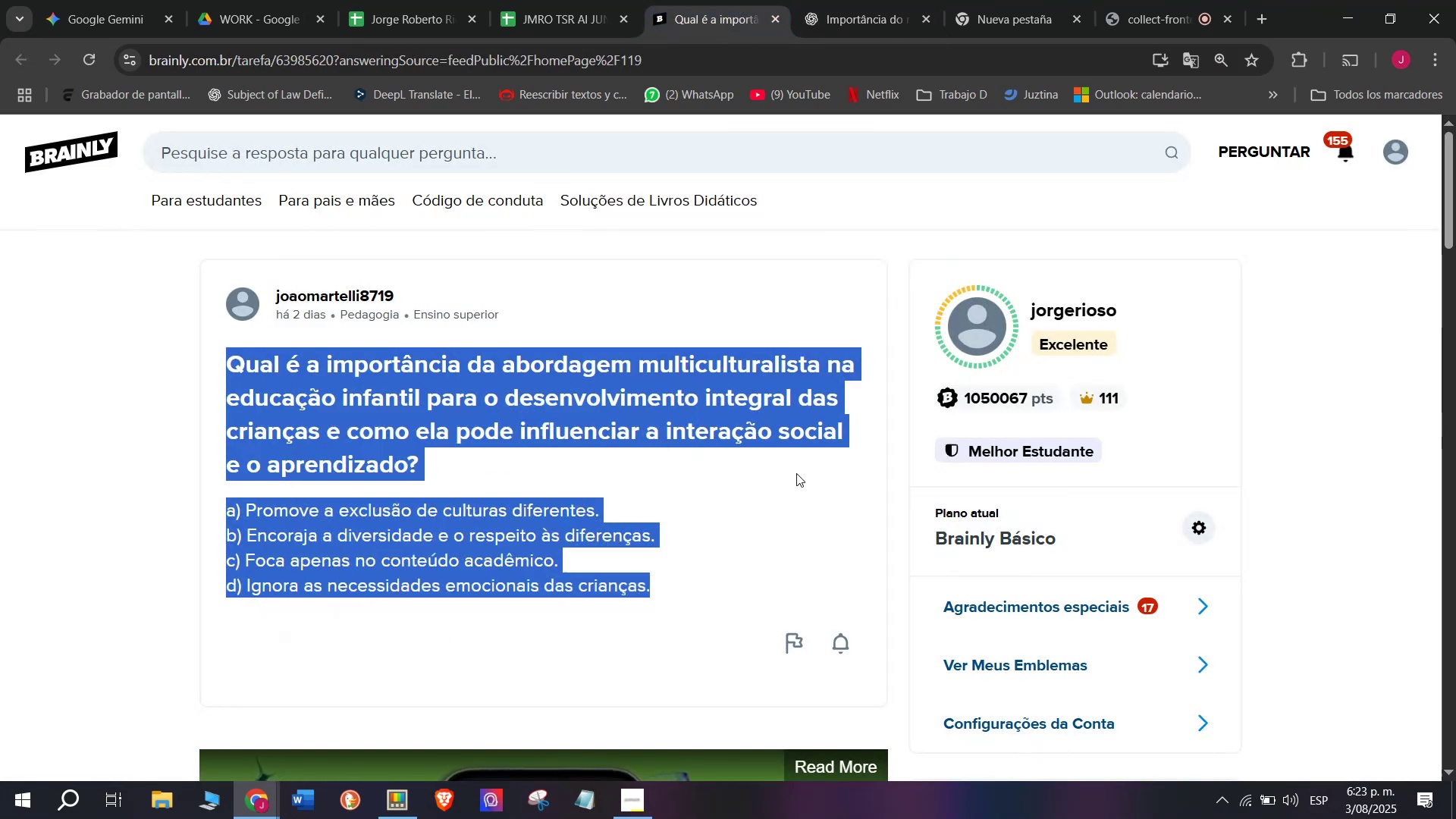 
left_click_drag(start_coordinate=[797, 471], to_coordinate=[534, 241])
 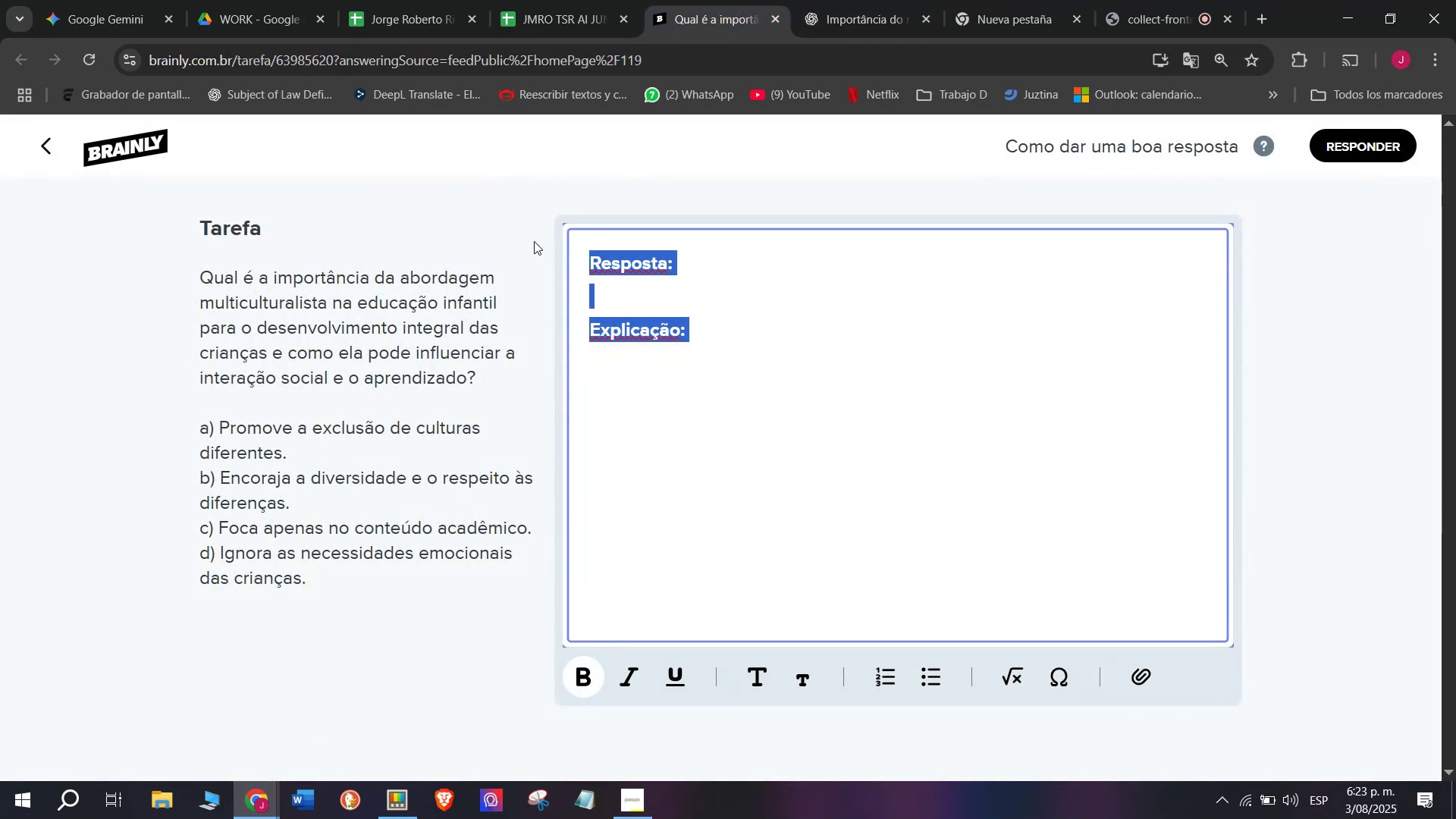 
key(Meta+V)
 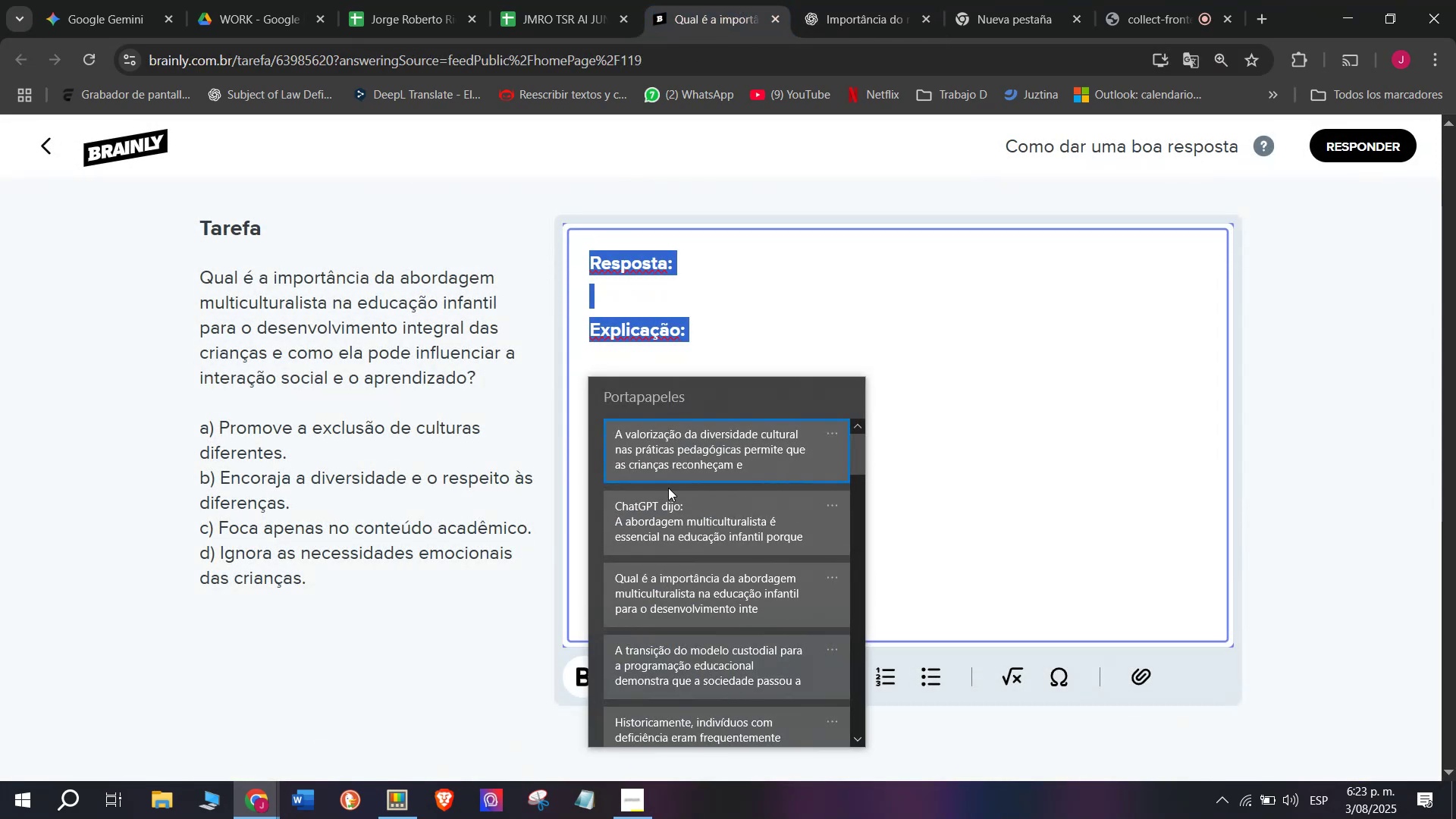 
left_click([672, 522])
 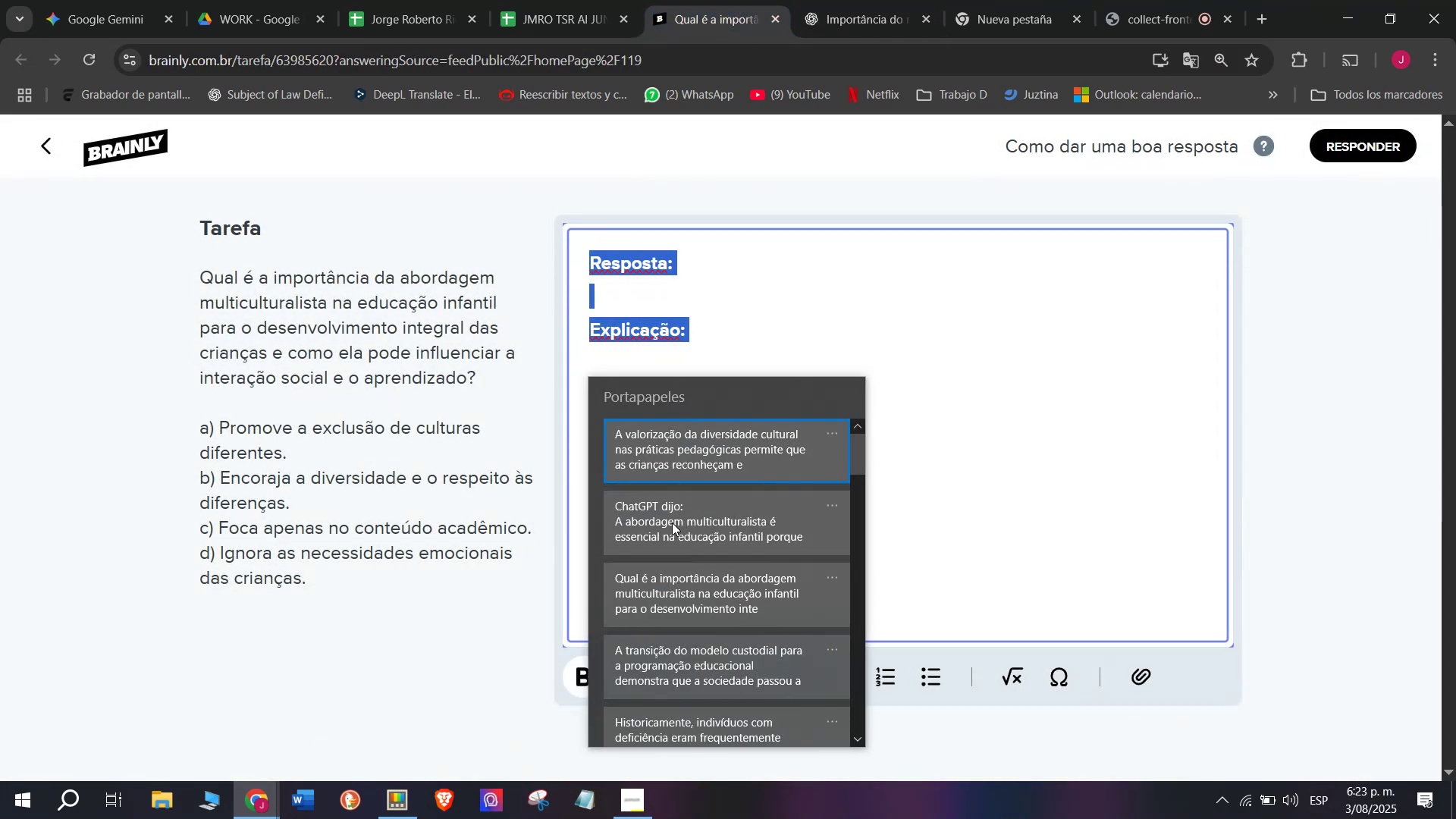 
key(Control+ControlLeft)
 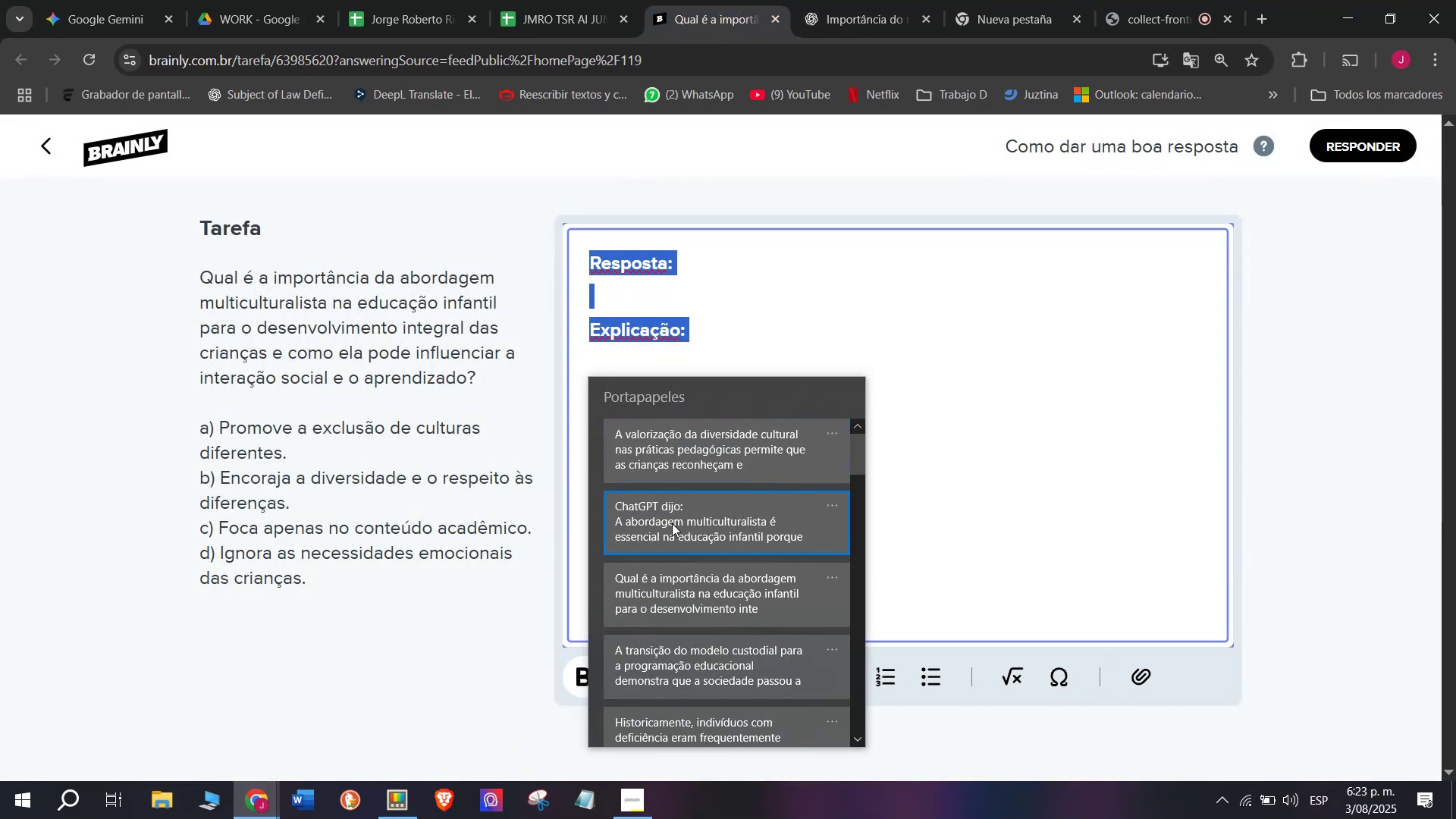 
key(Control+V)
 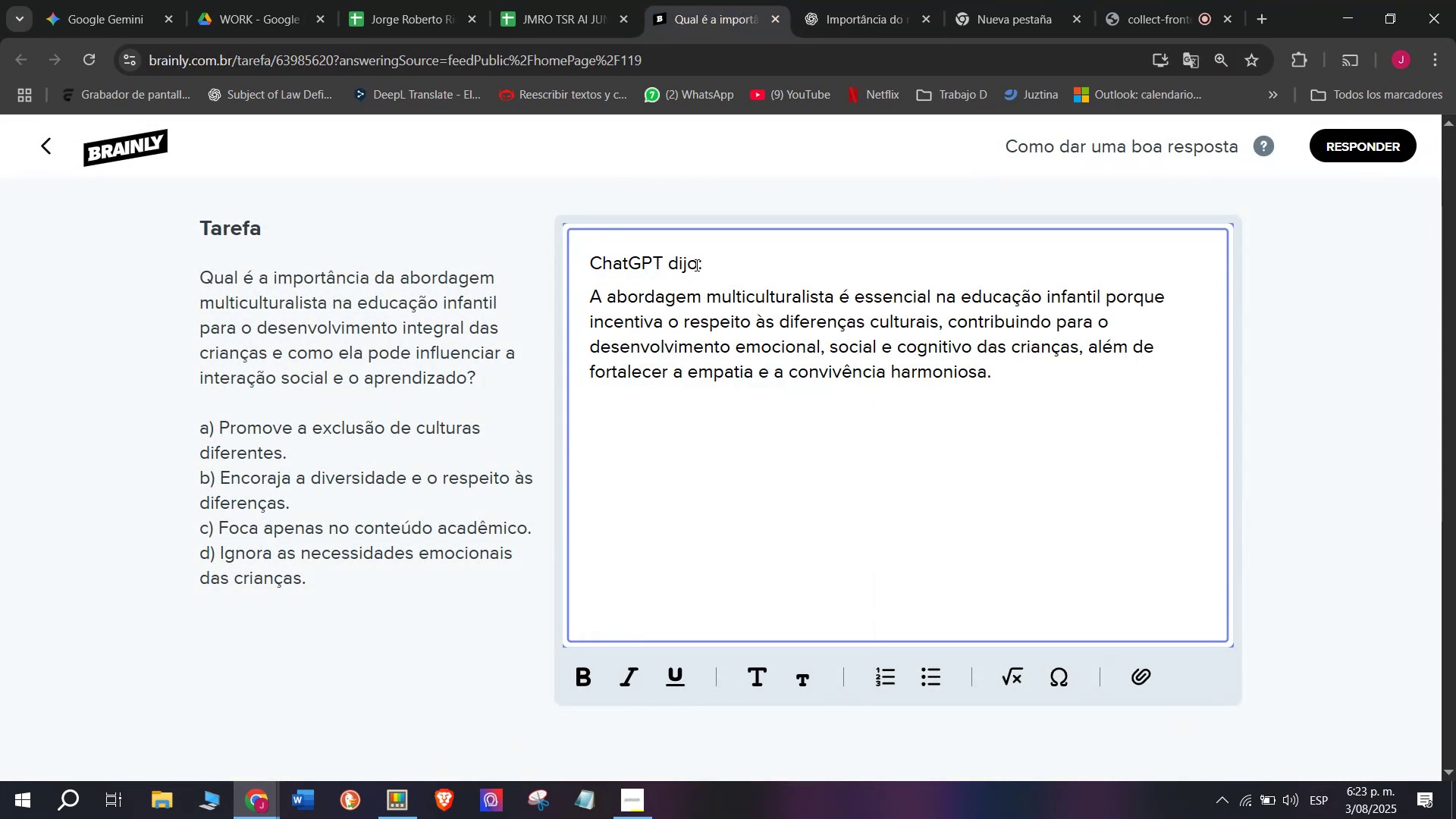 
left_click([697, 263])
 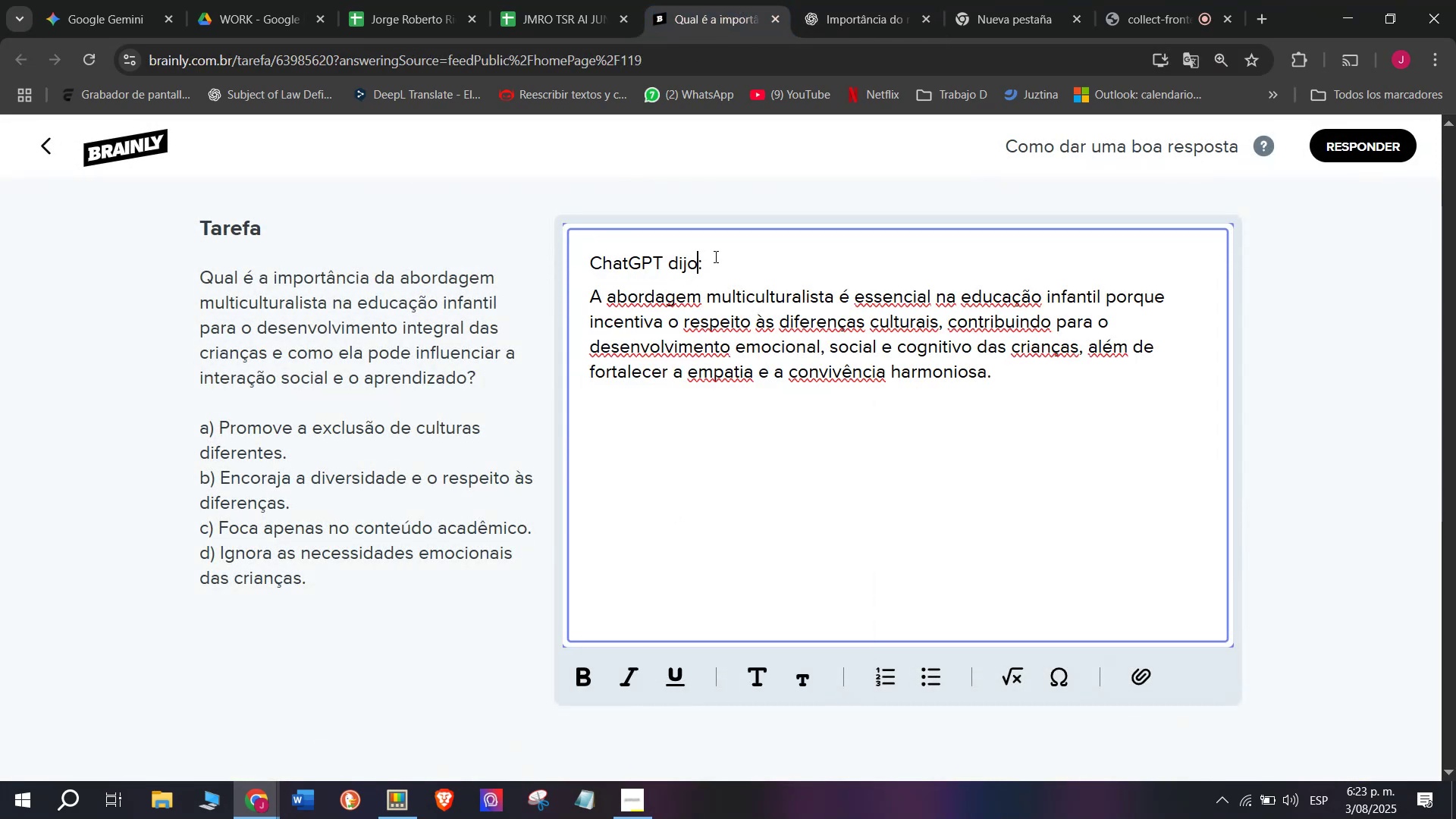 
left_click_drag(start_coordinate=[714, 255], to_coordinate=[476, 202])
 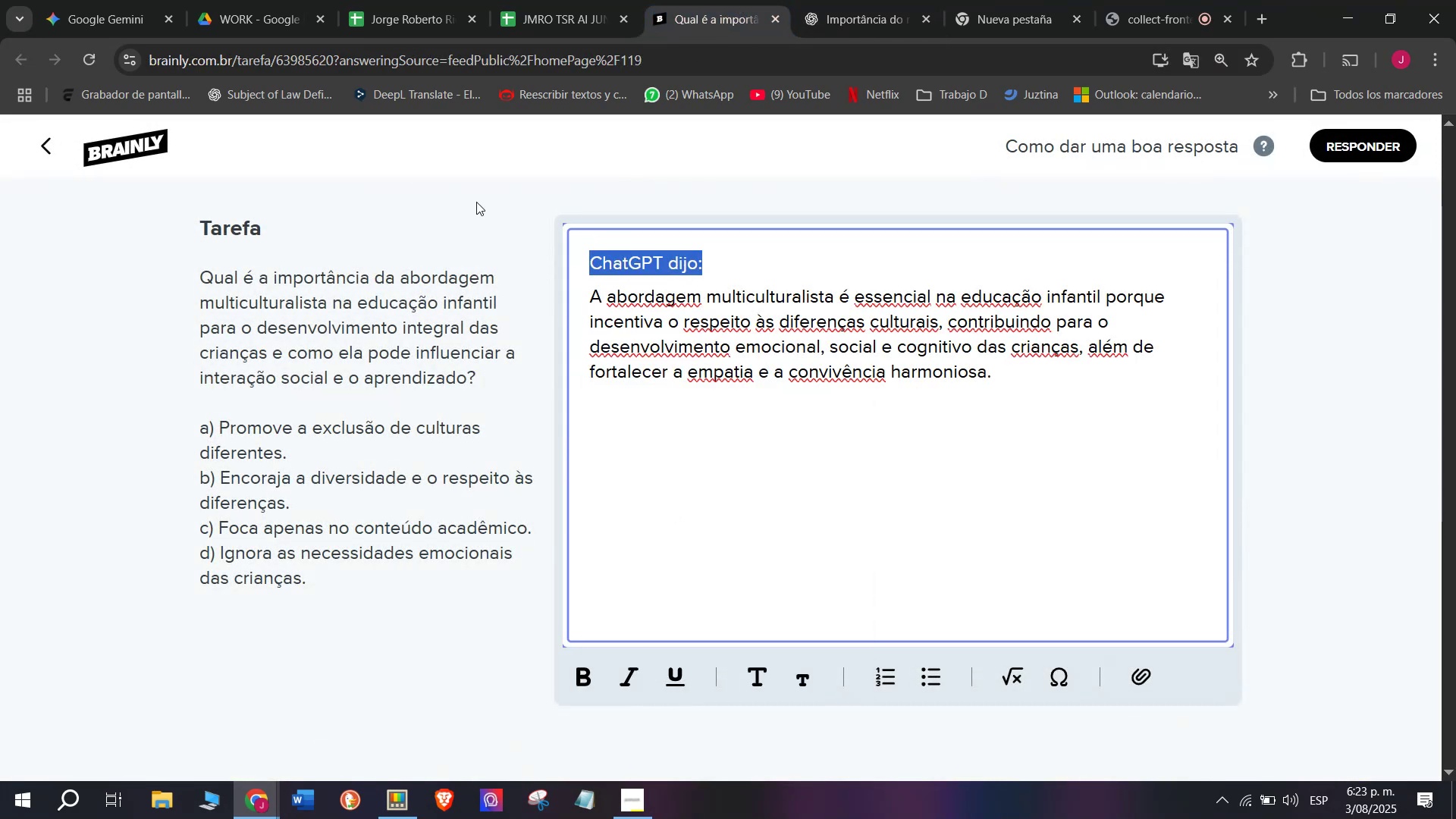 
key(Backspace)
 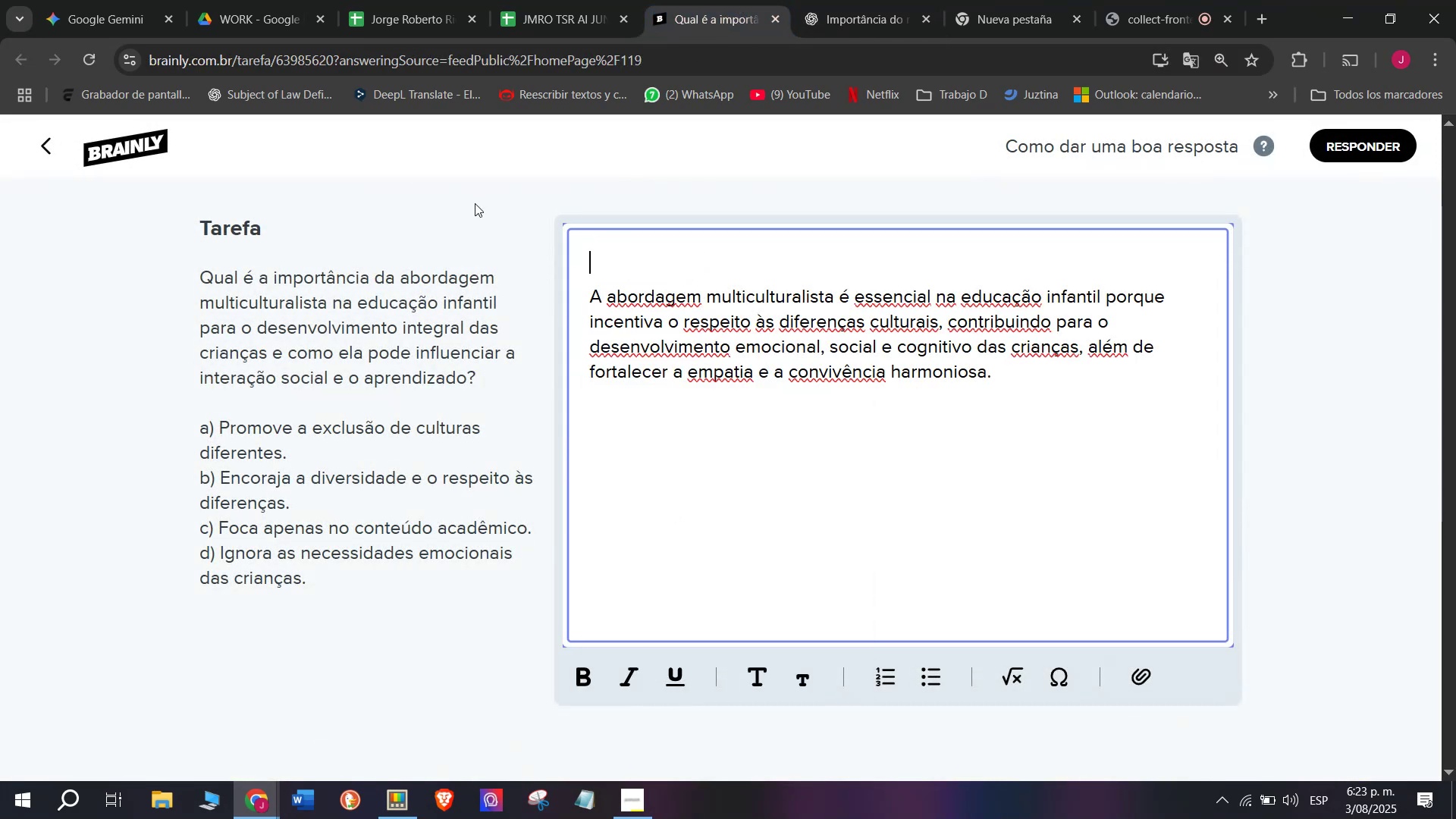 
key(Backspace)
 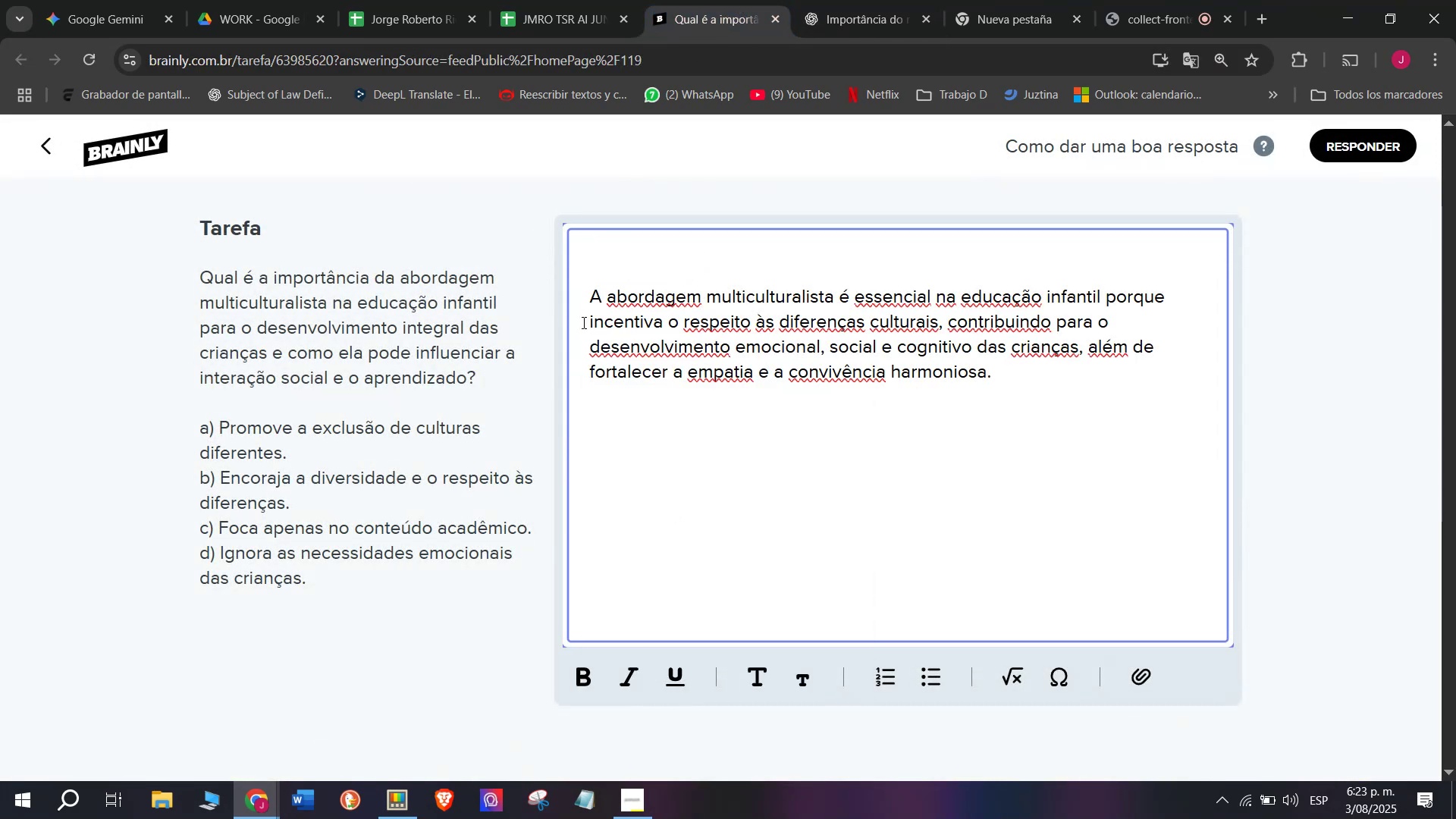 
left_click([580, 281])
 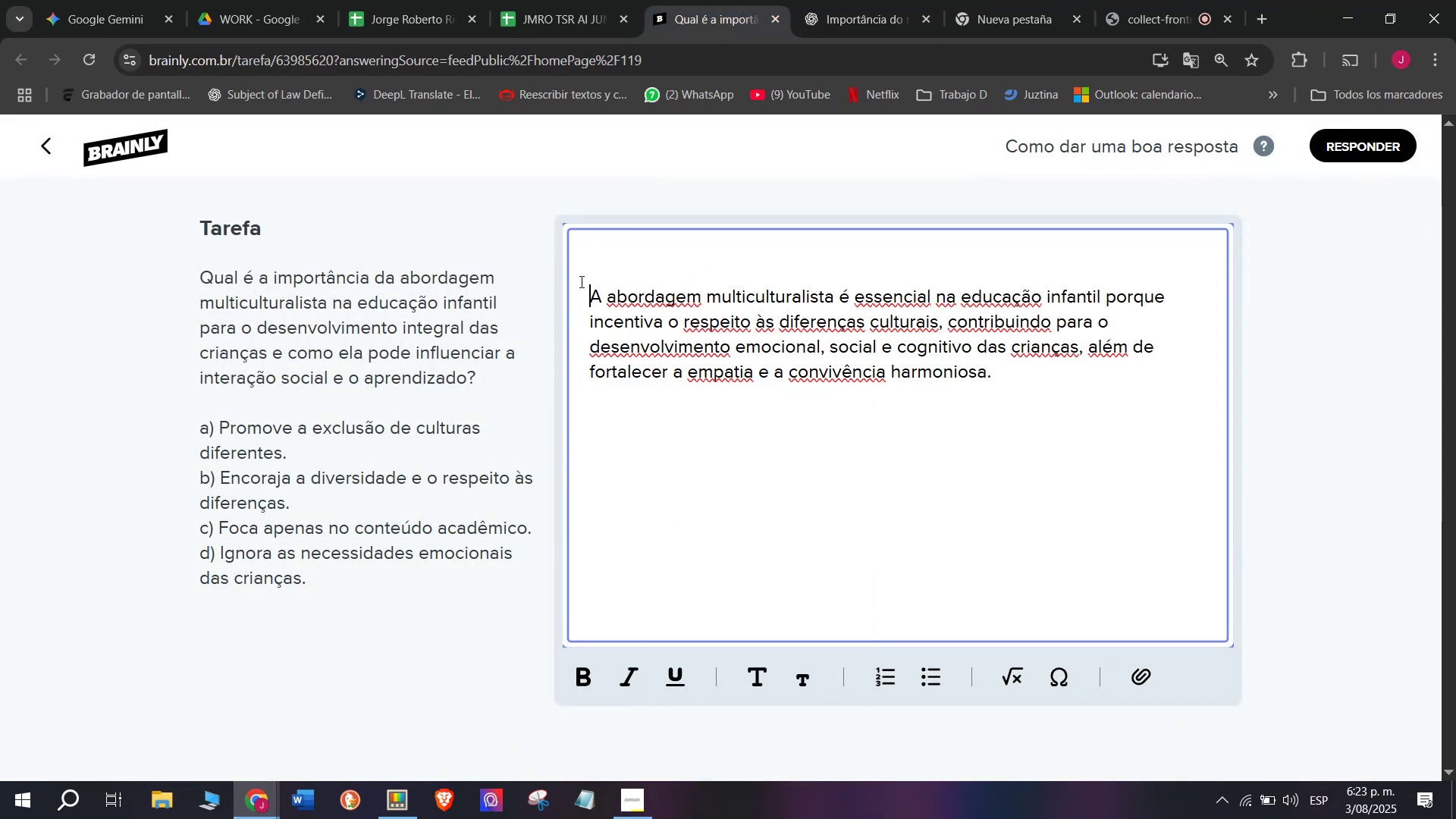 
key(Backspace)
 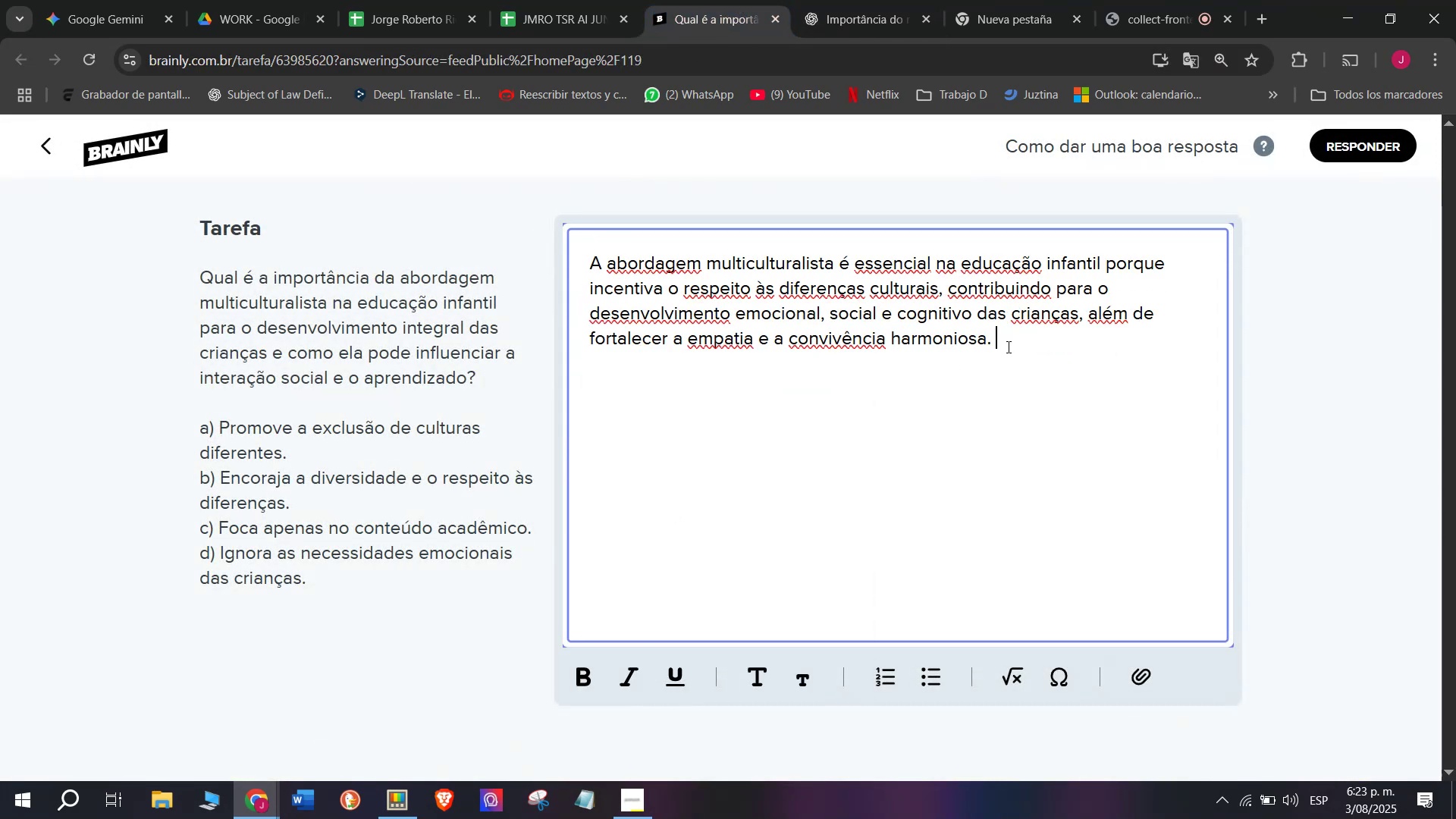 
key(Meta+V)
 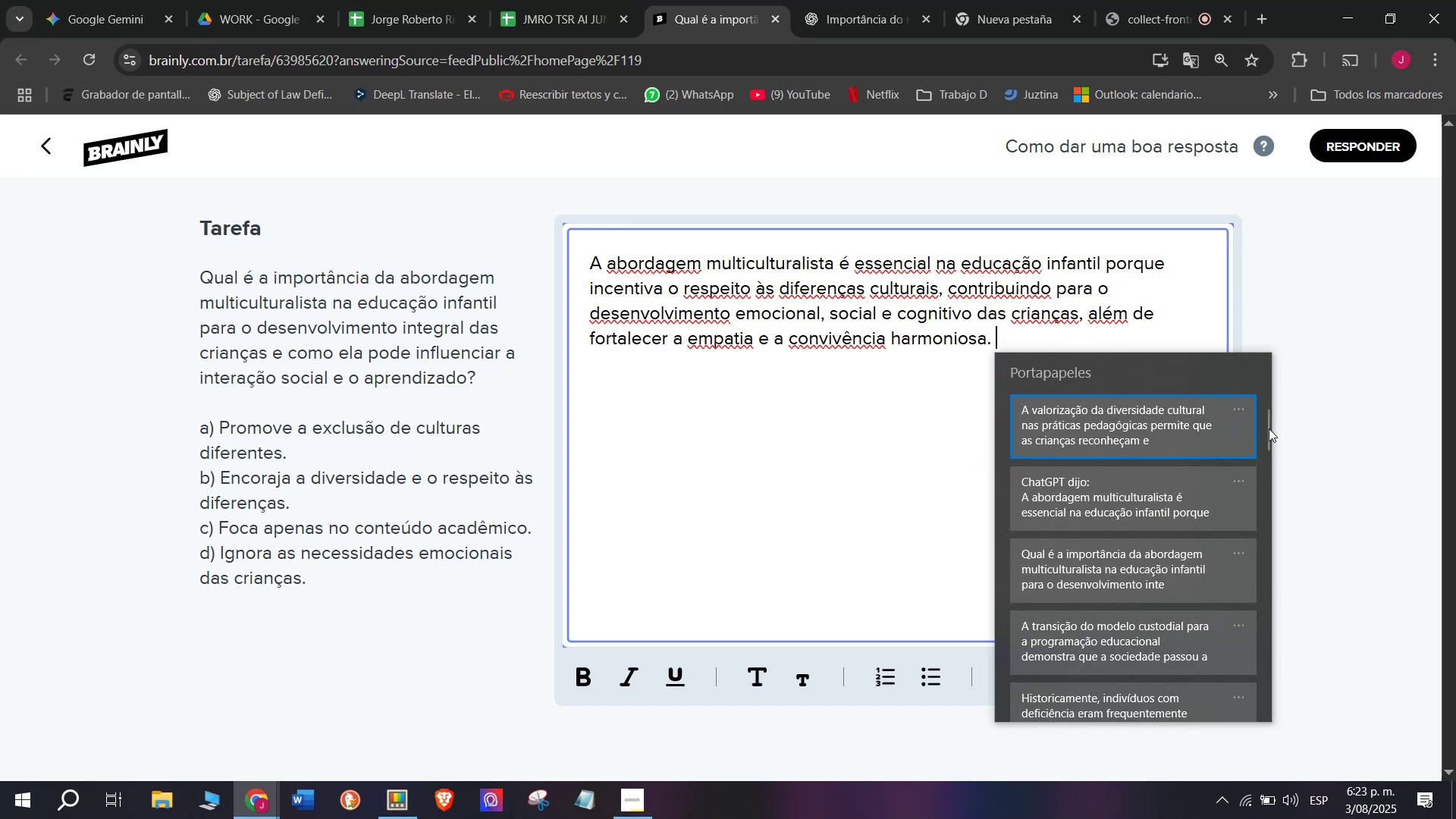 
left_click_drag(start_coordinate=[1269, 427], to_coordinate=[1226, 728])
 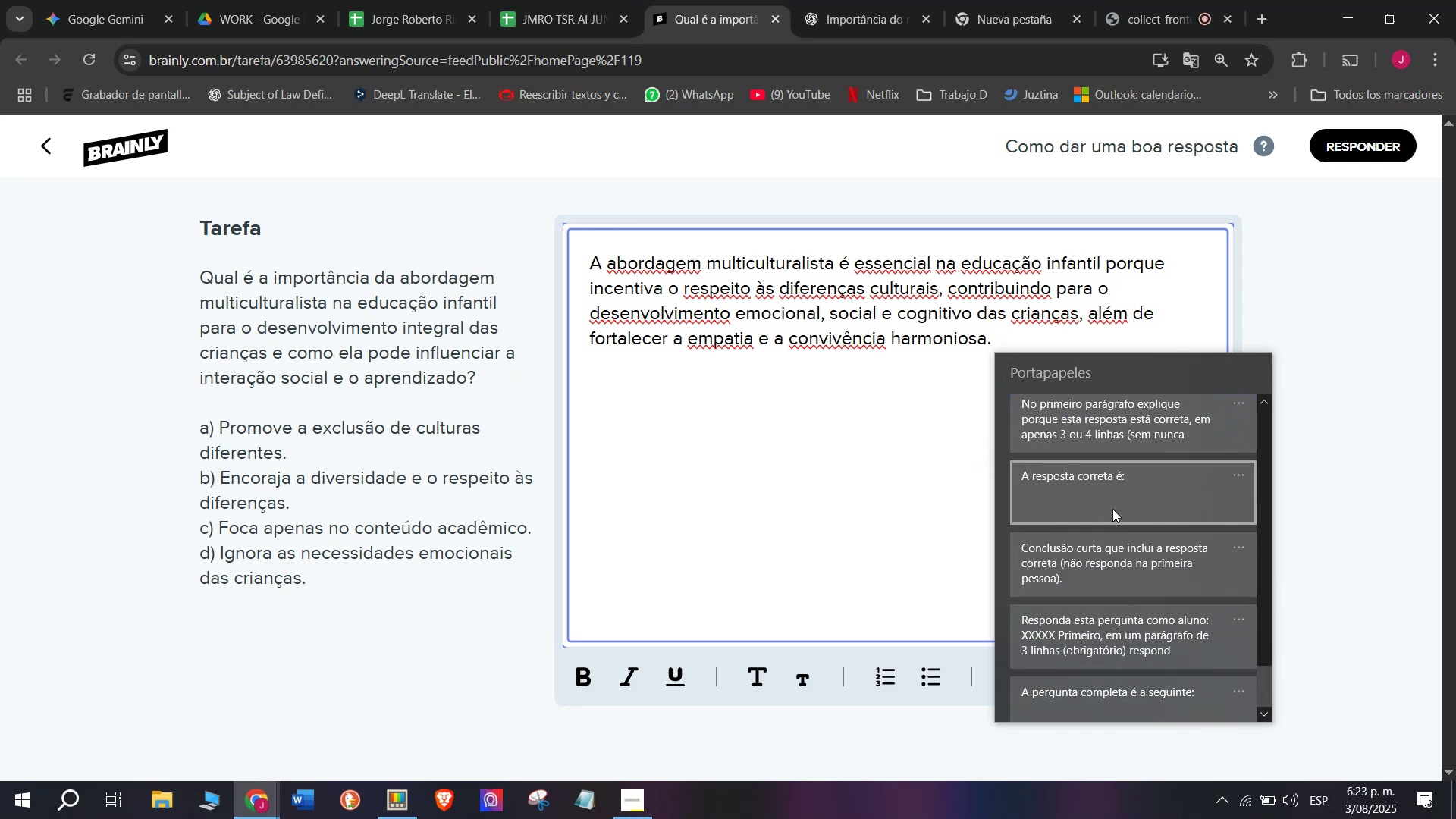 
key(Control+ControlLeft)
 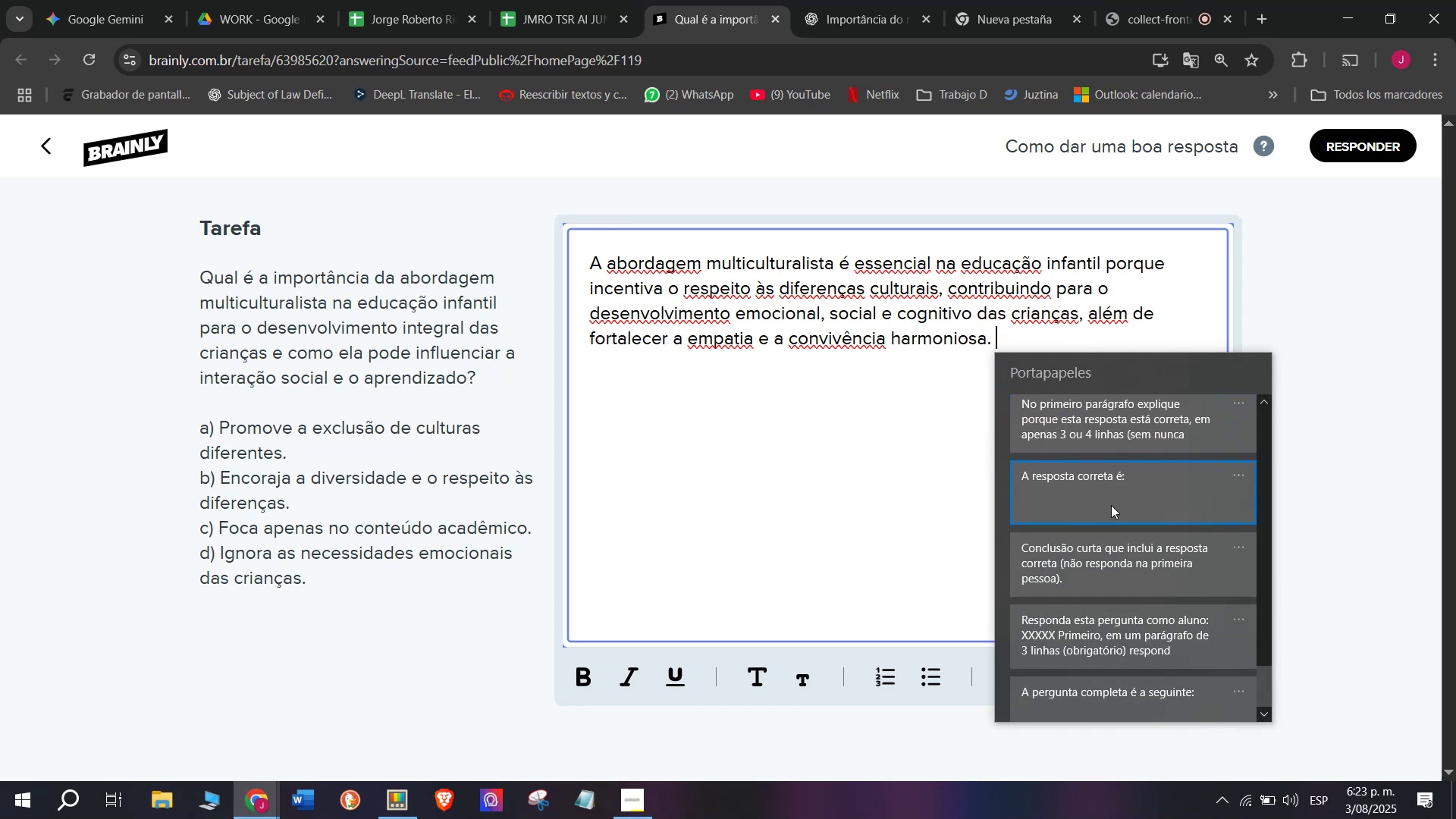 
key(Control+V)
 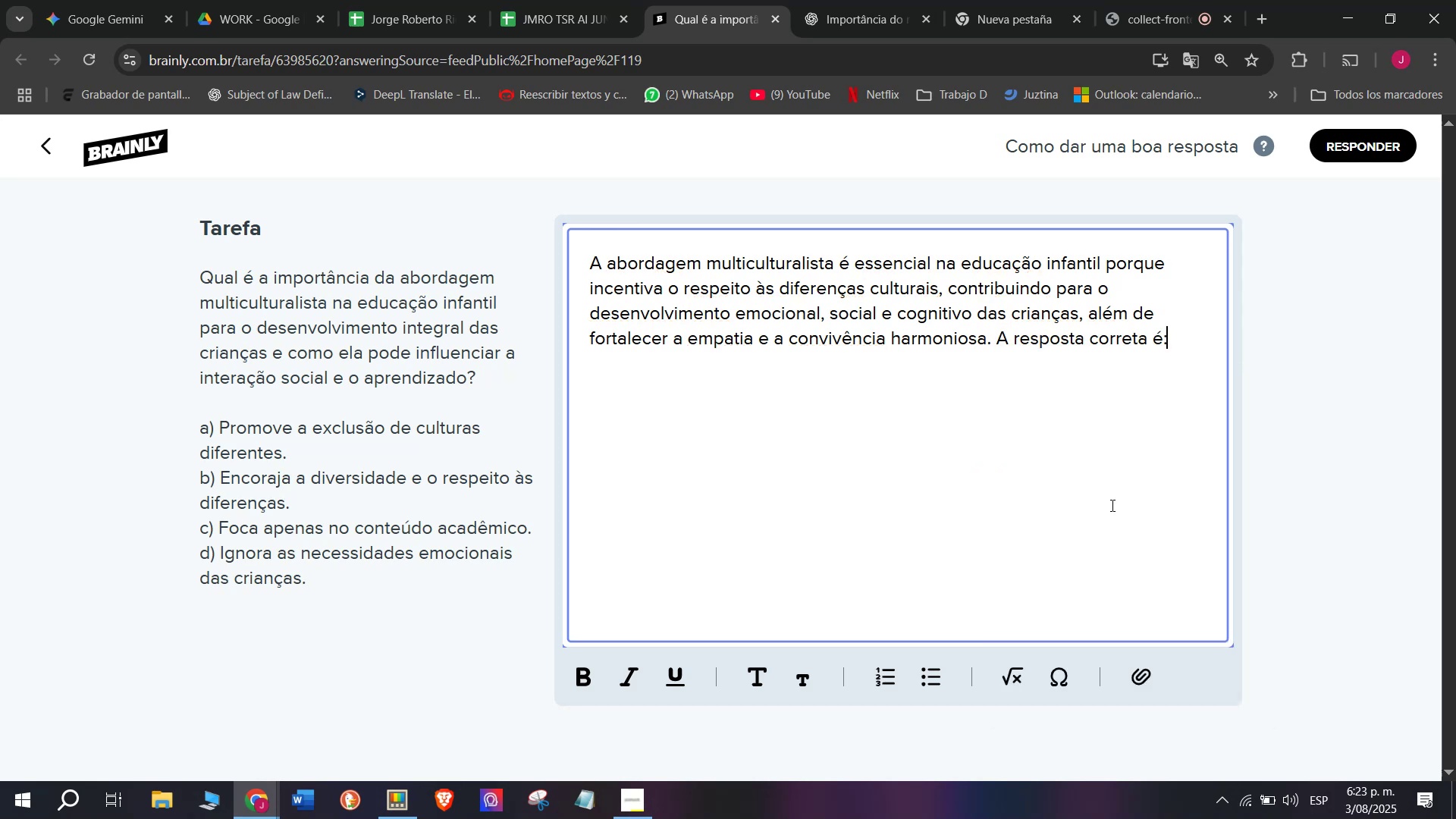 
key(Space)
 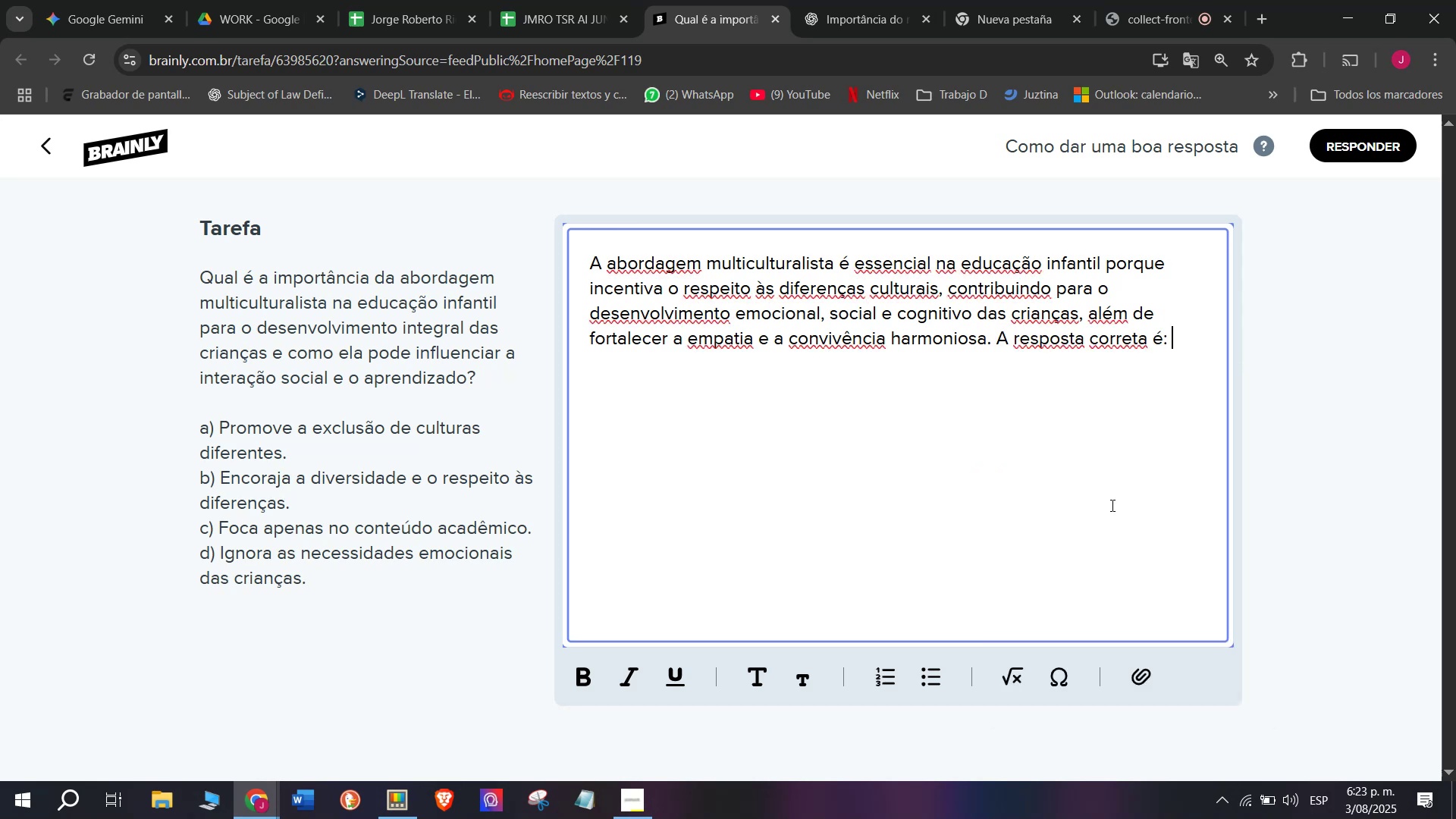 
key(Shift+B)
 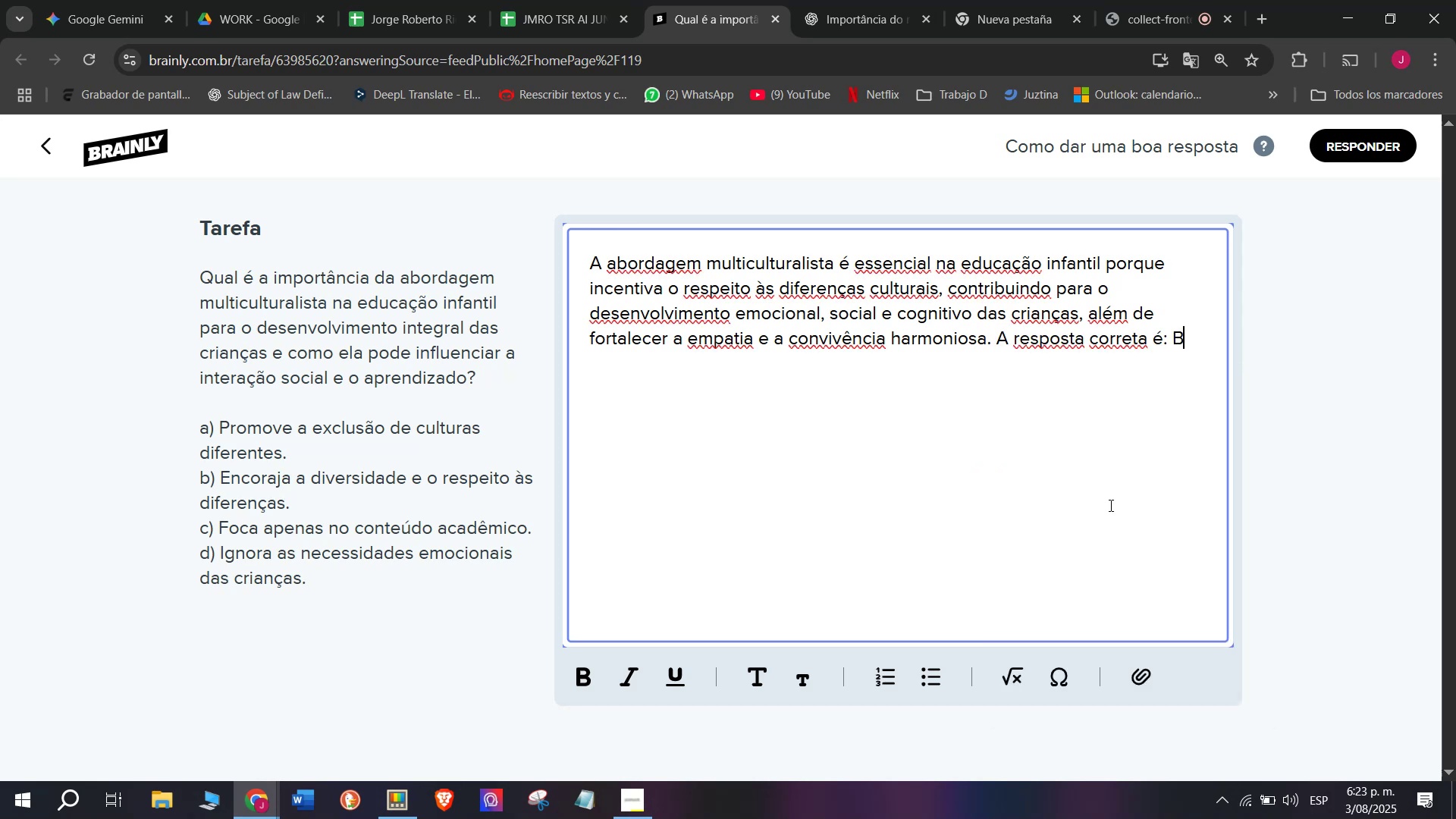 
key(Period)
 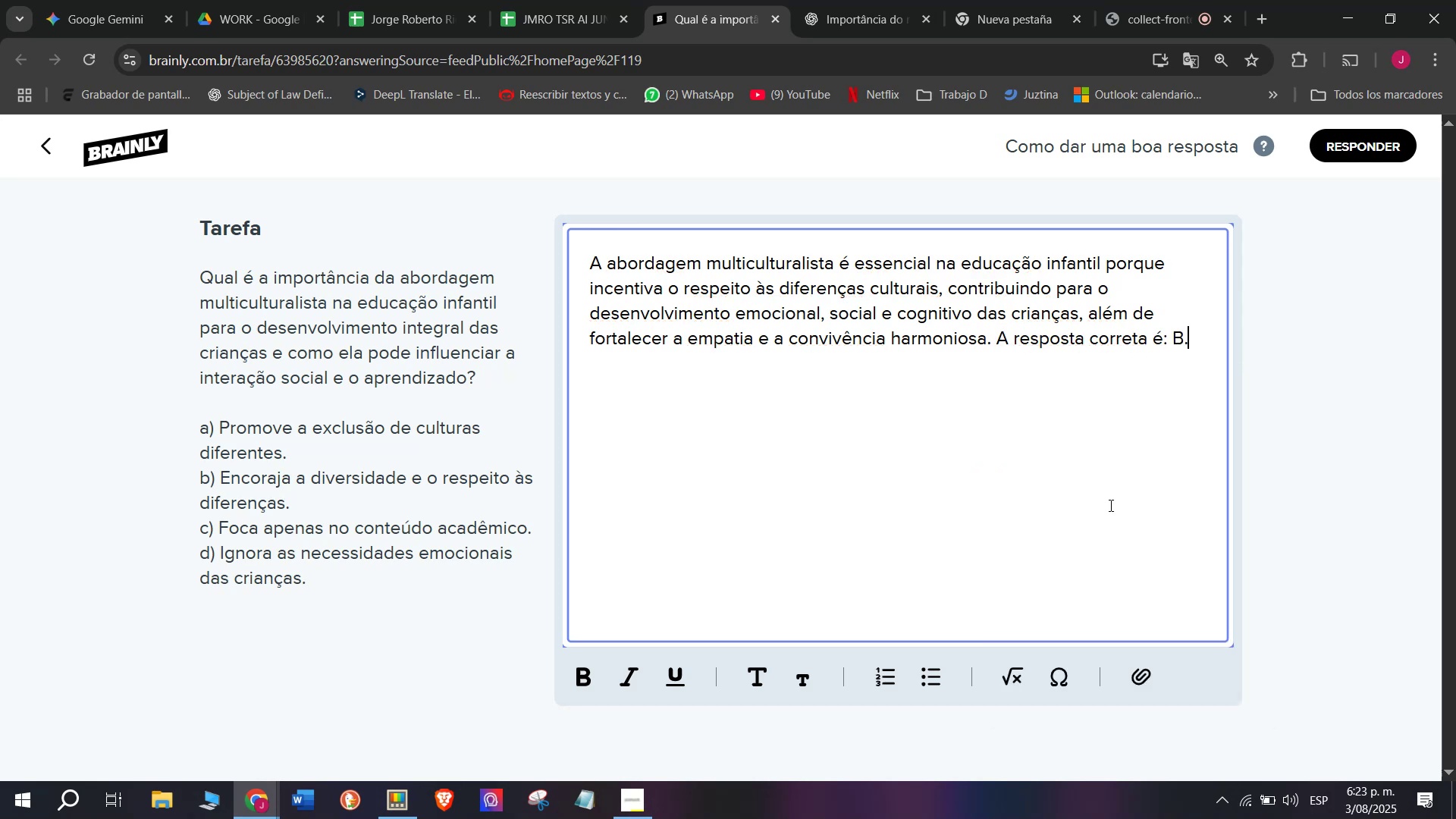 
key(Enter)
 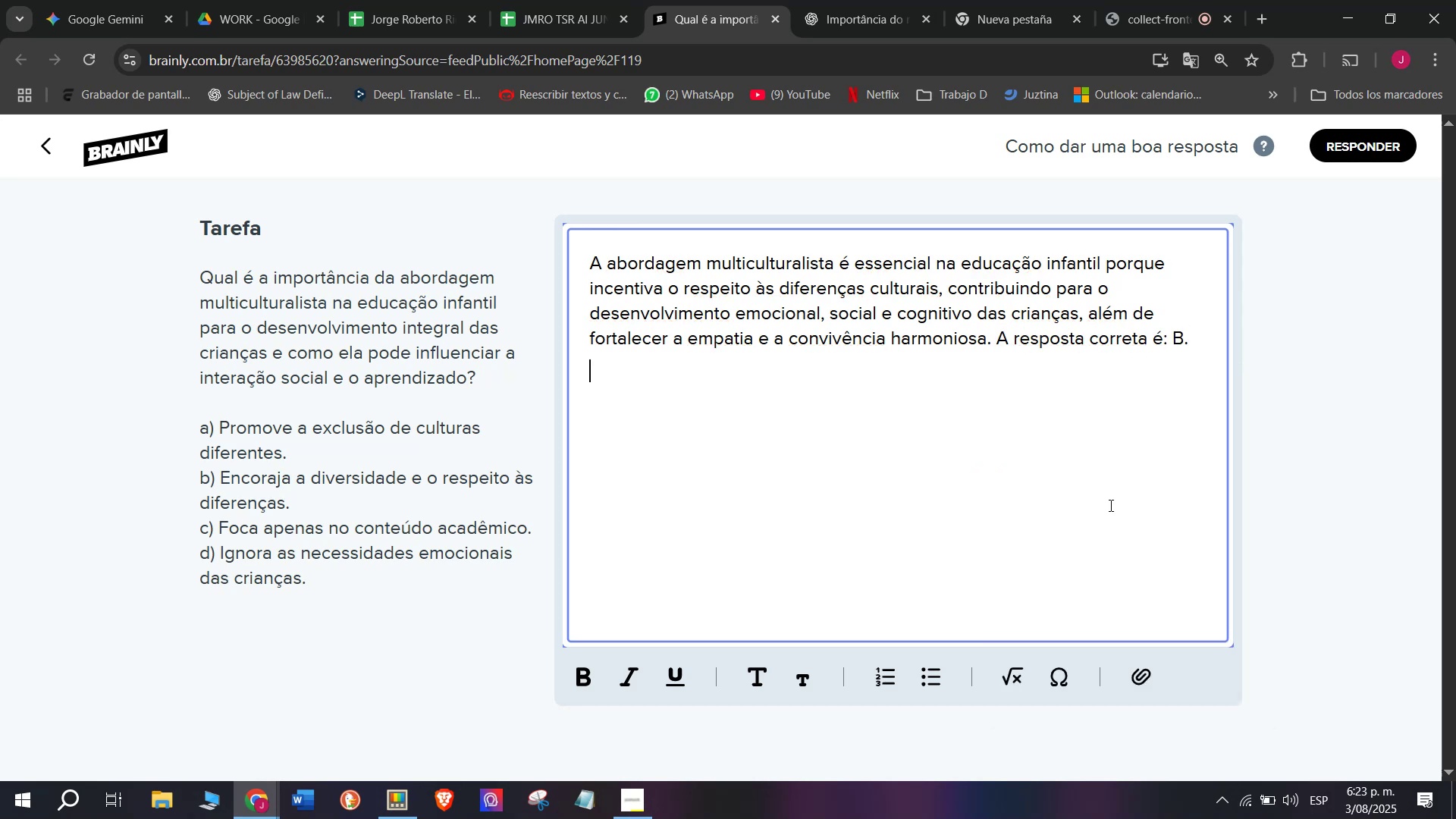 
key(Enter)
 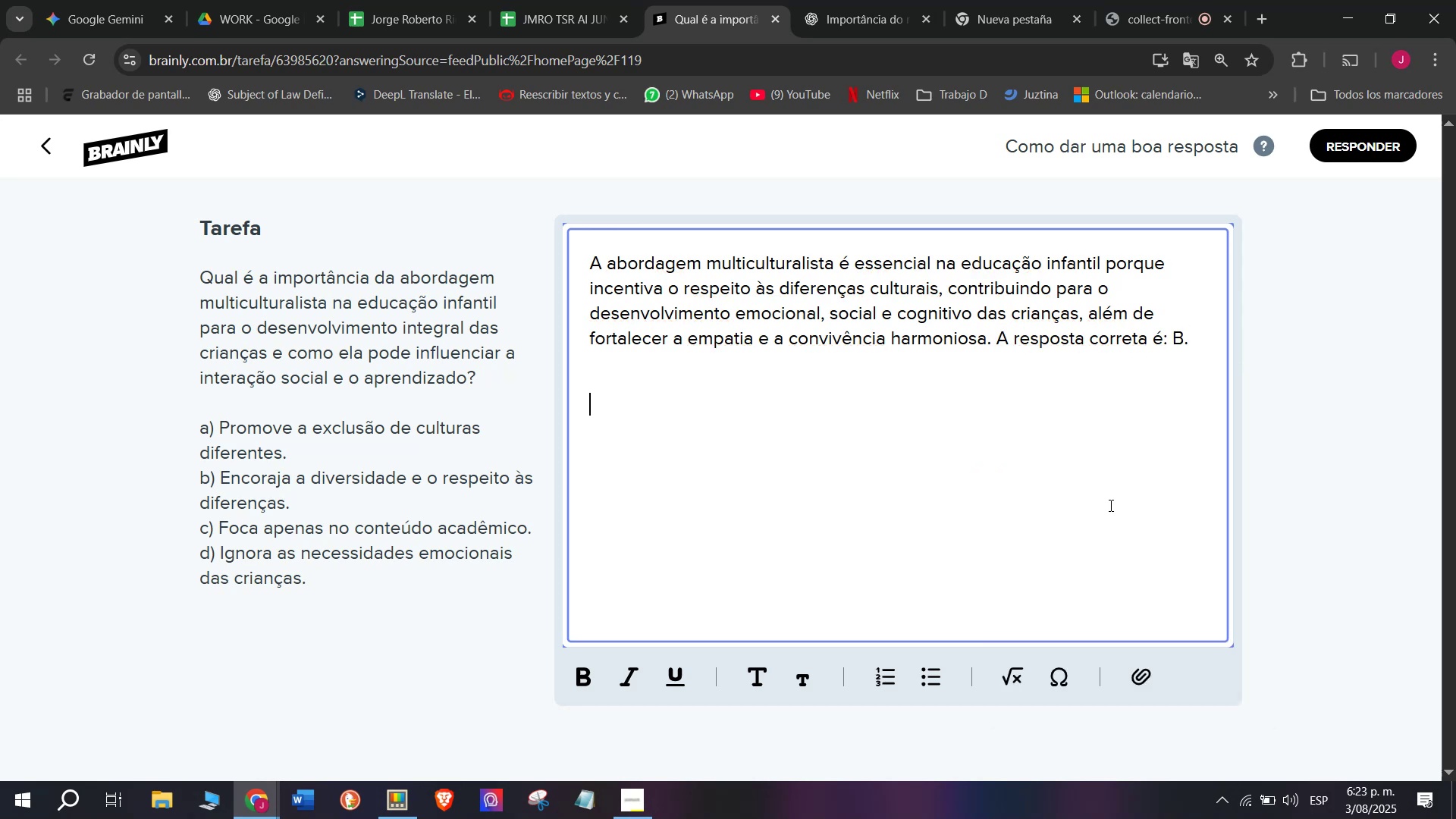 
key(Meta+MetaLeft)
 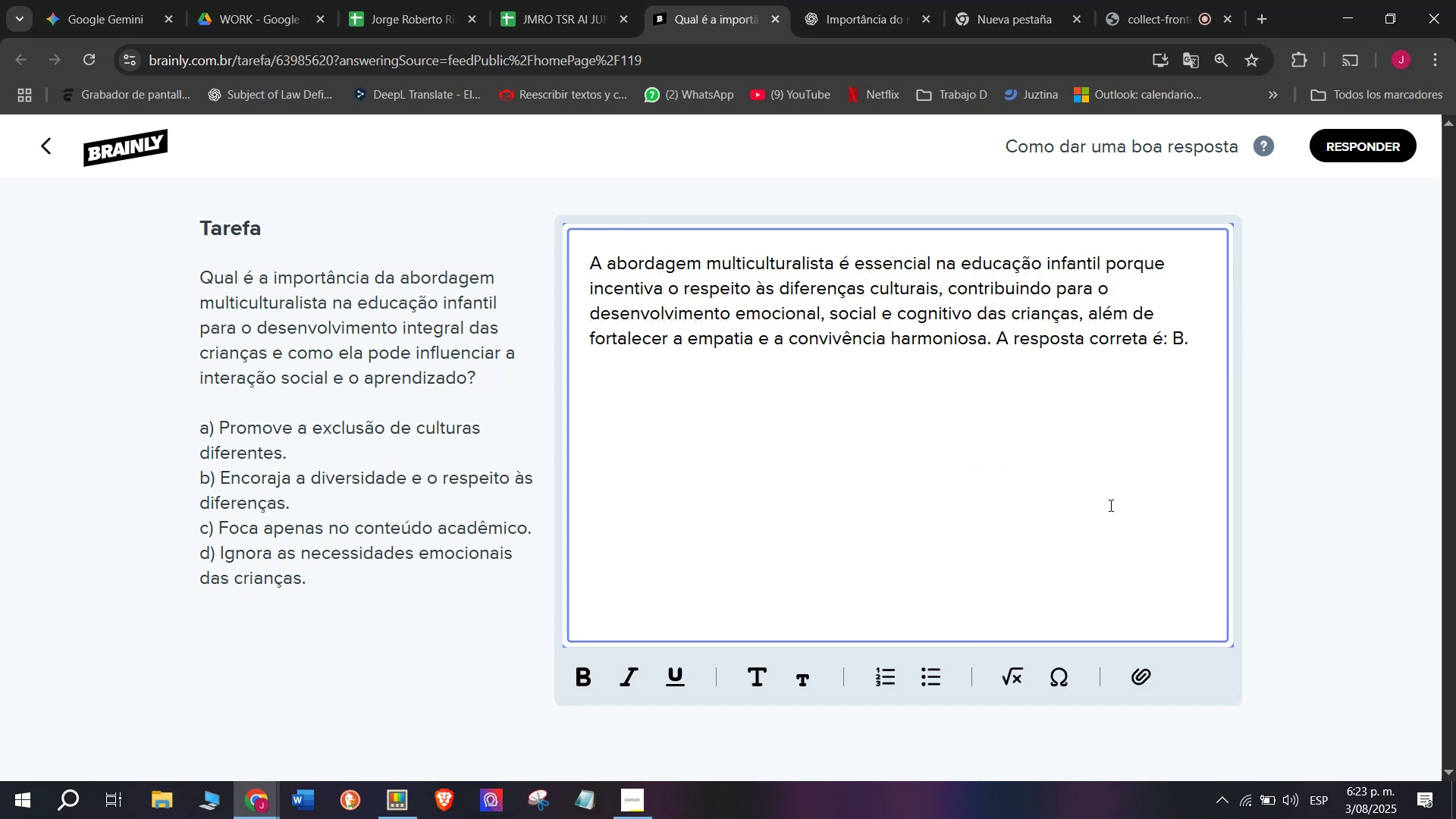 
key(Meta+V)
 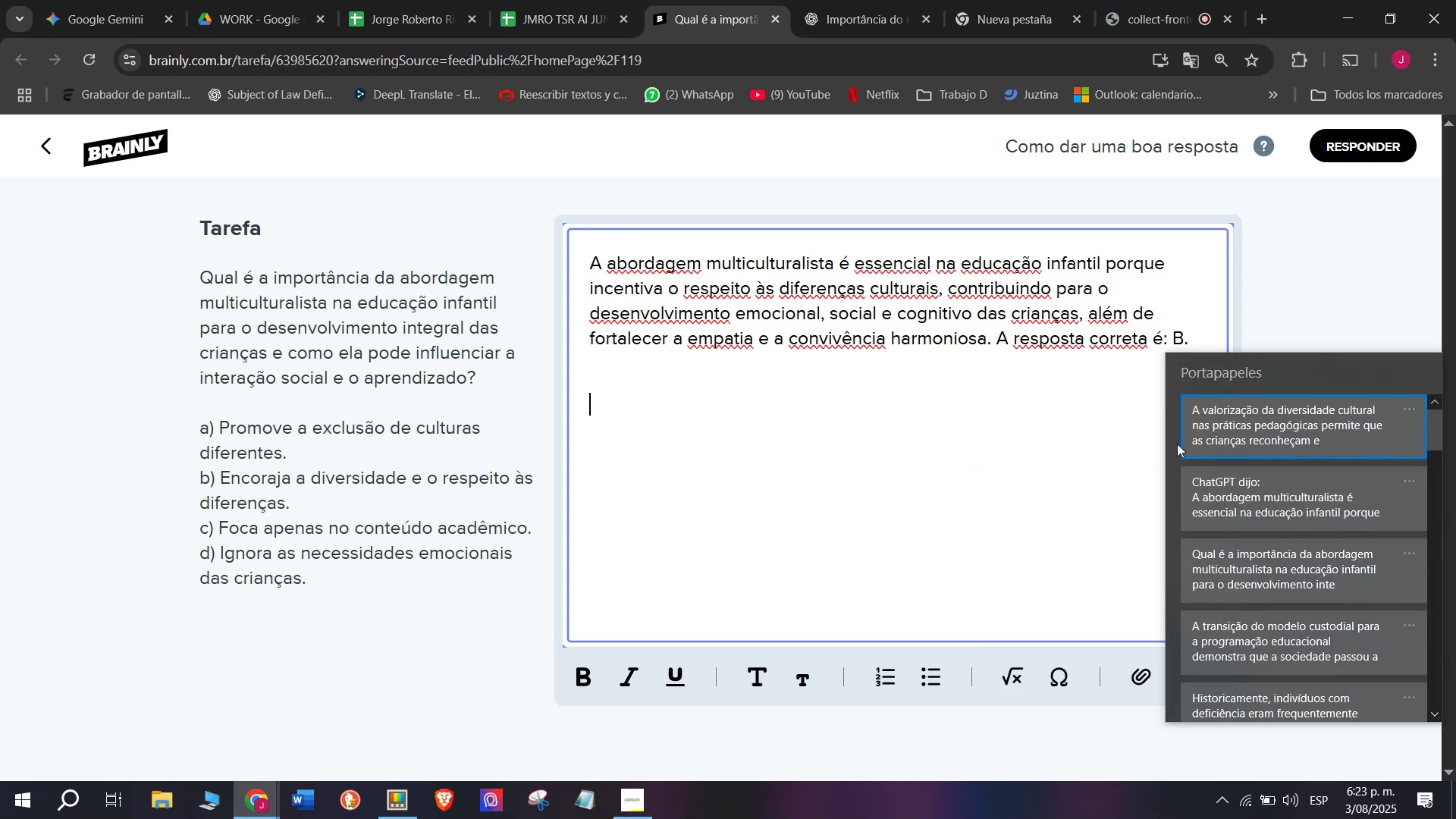 
key(Control+ControlLeft)
 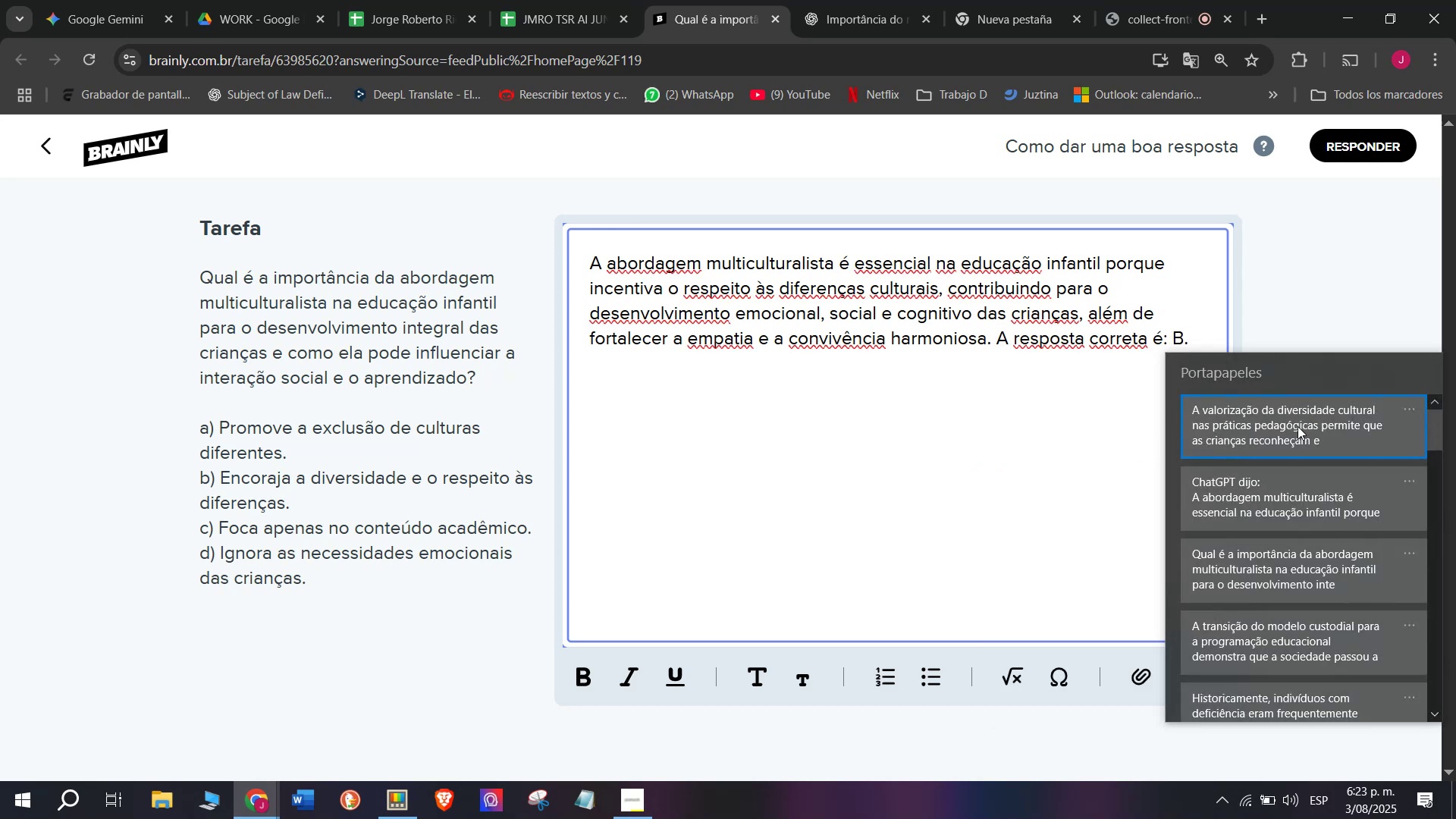 
key(Control+V)
 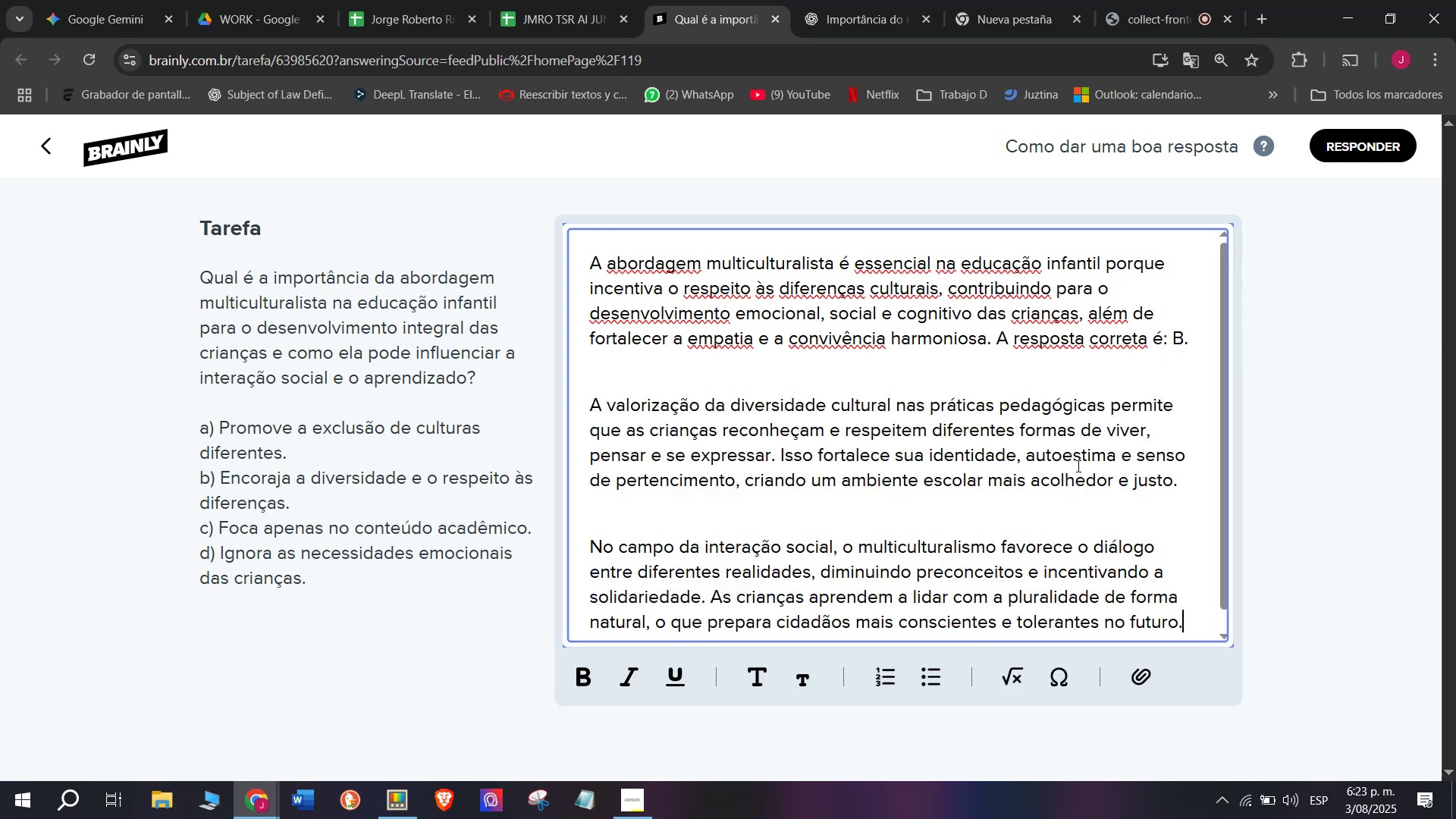 
scroll: coordinate [1073, 471], scroll_direction: up, amount: 1.0
 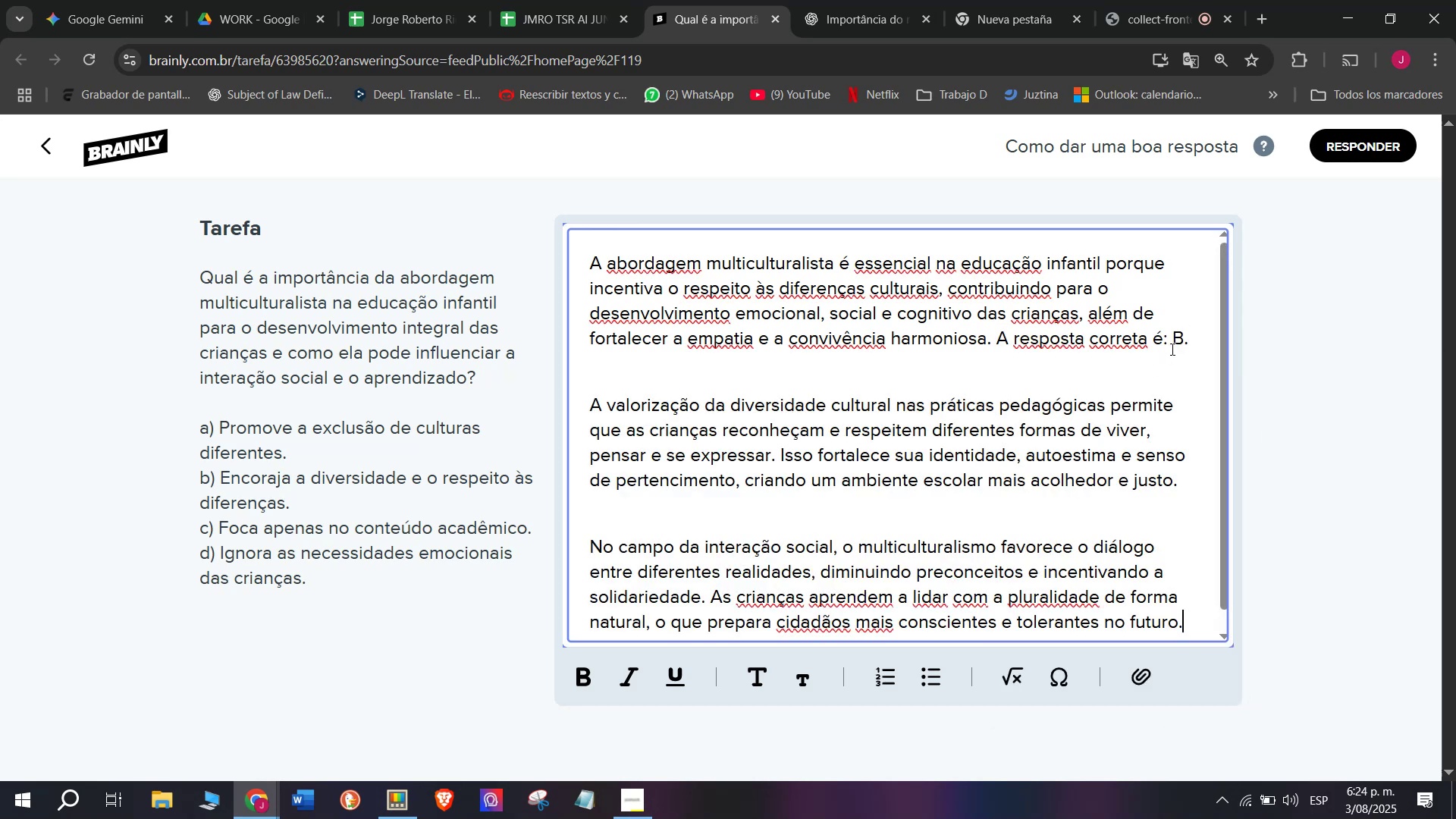 
left_click_drag(start_coordinate=[1182, 338], to_coordinate=[999, 336])
 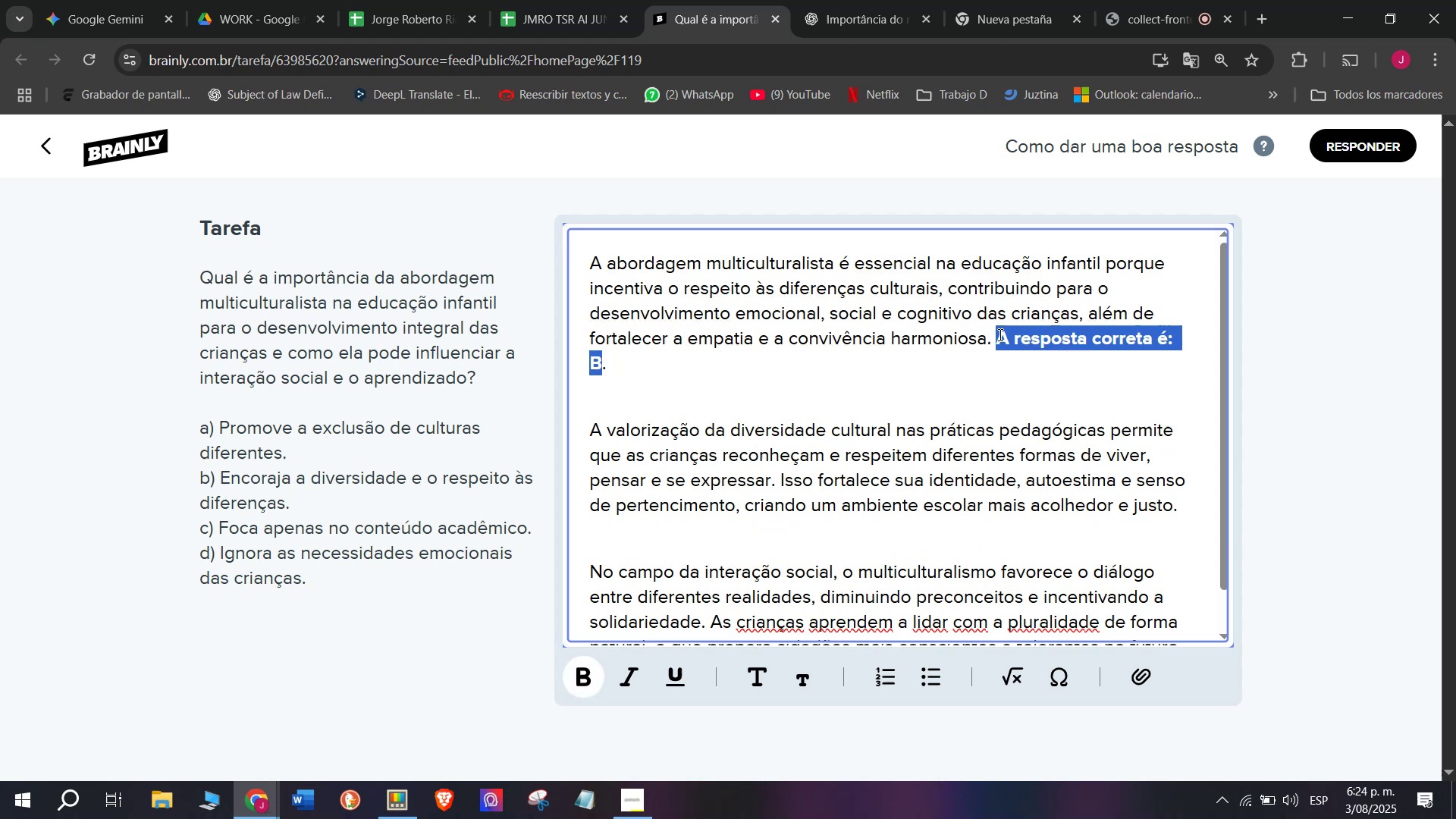 
key(Control+B)
 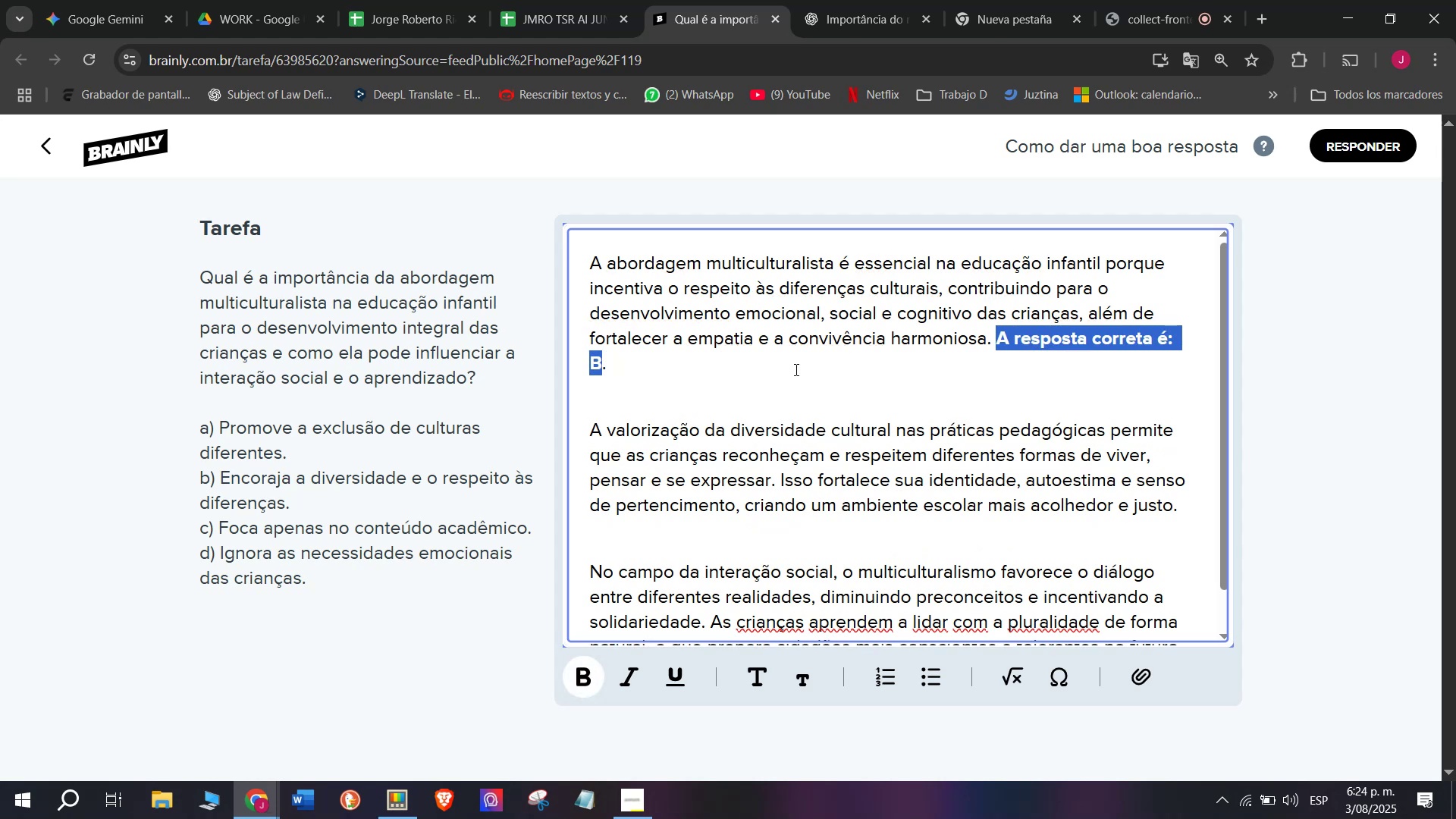 
scroll: coordinate [785, 375], scroll_direction: down, amount: 3.0
 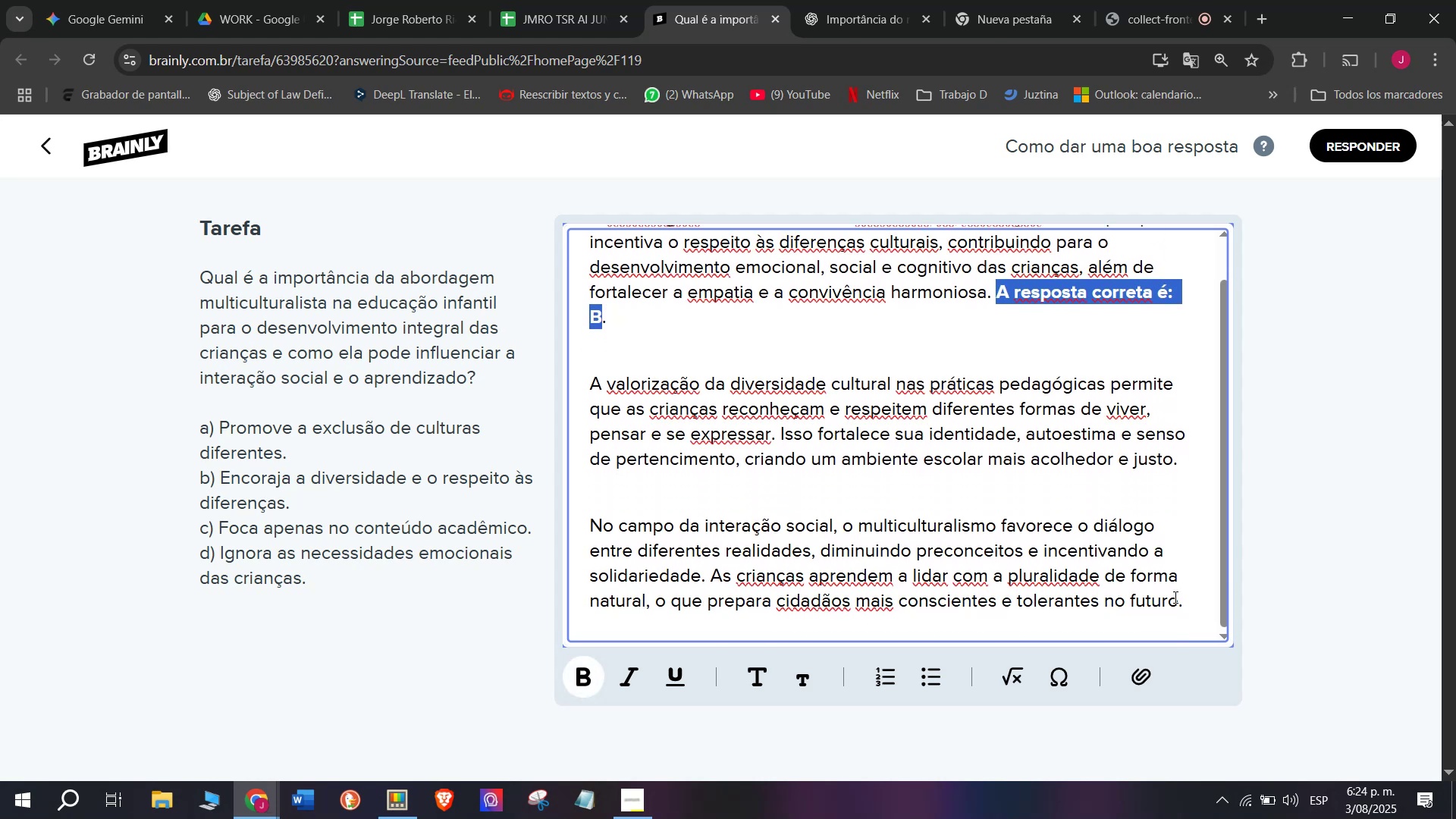 
left_click_drag(start_coordinate=[1188, 610], to_coordinate=[485, 130])
 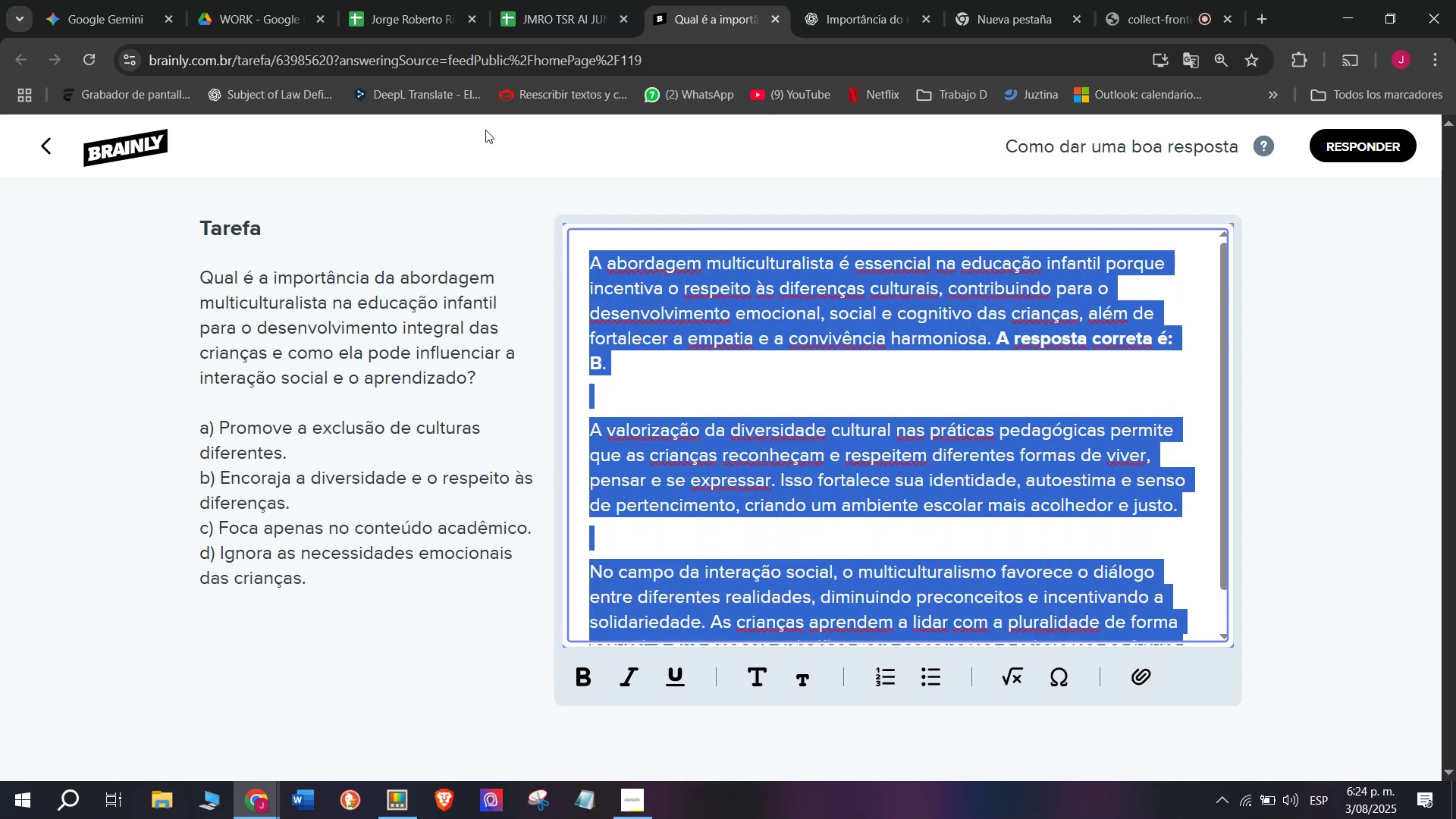 
key(Control+C)
 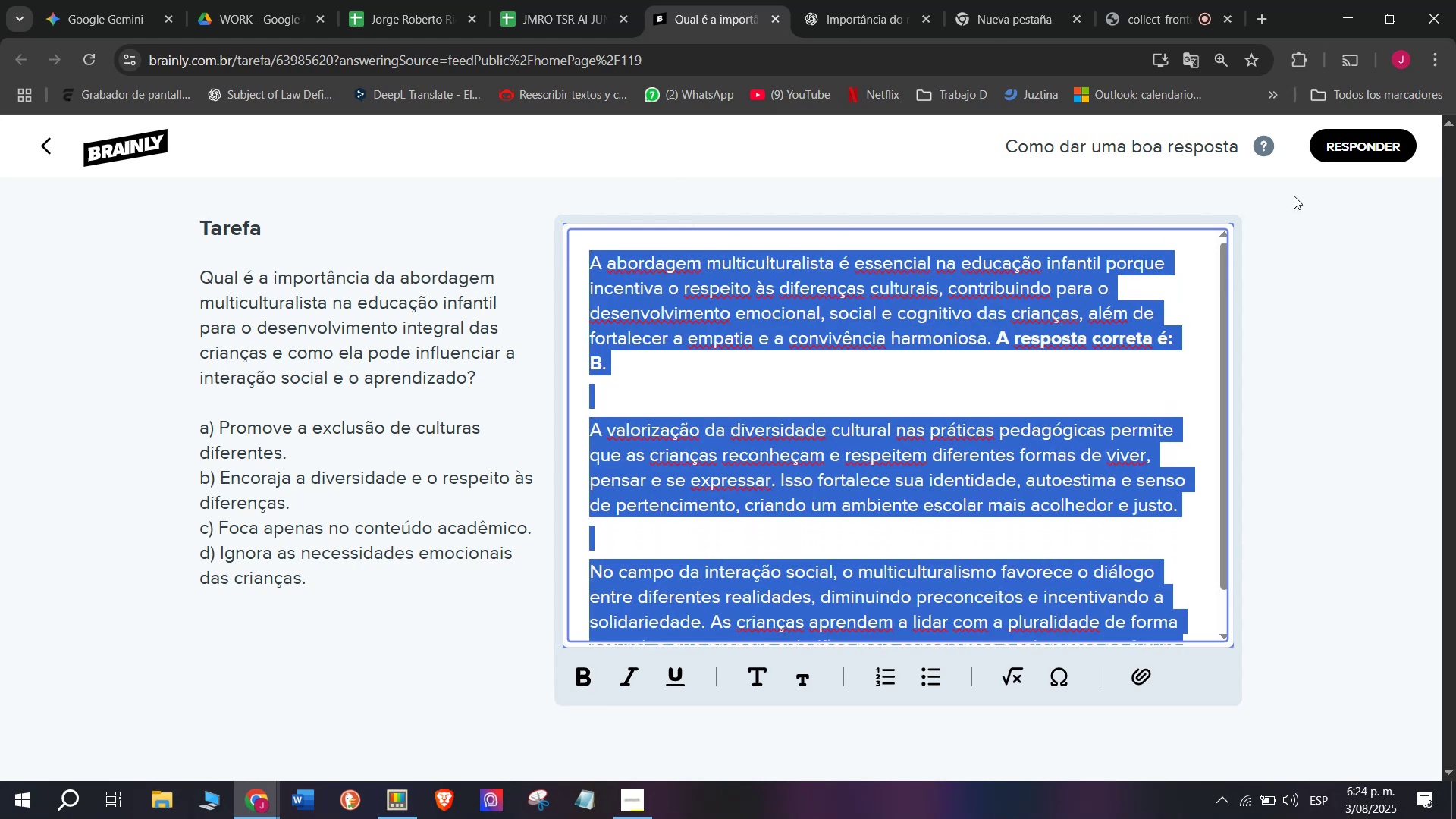 
left_click_drag(start_coordinate=[1346, 155], to_coordinate=[1348, 152])
 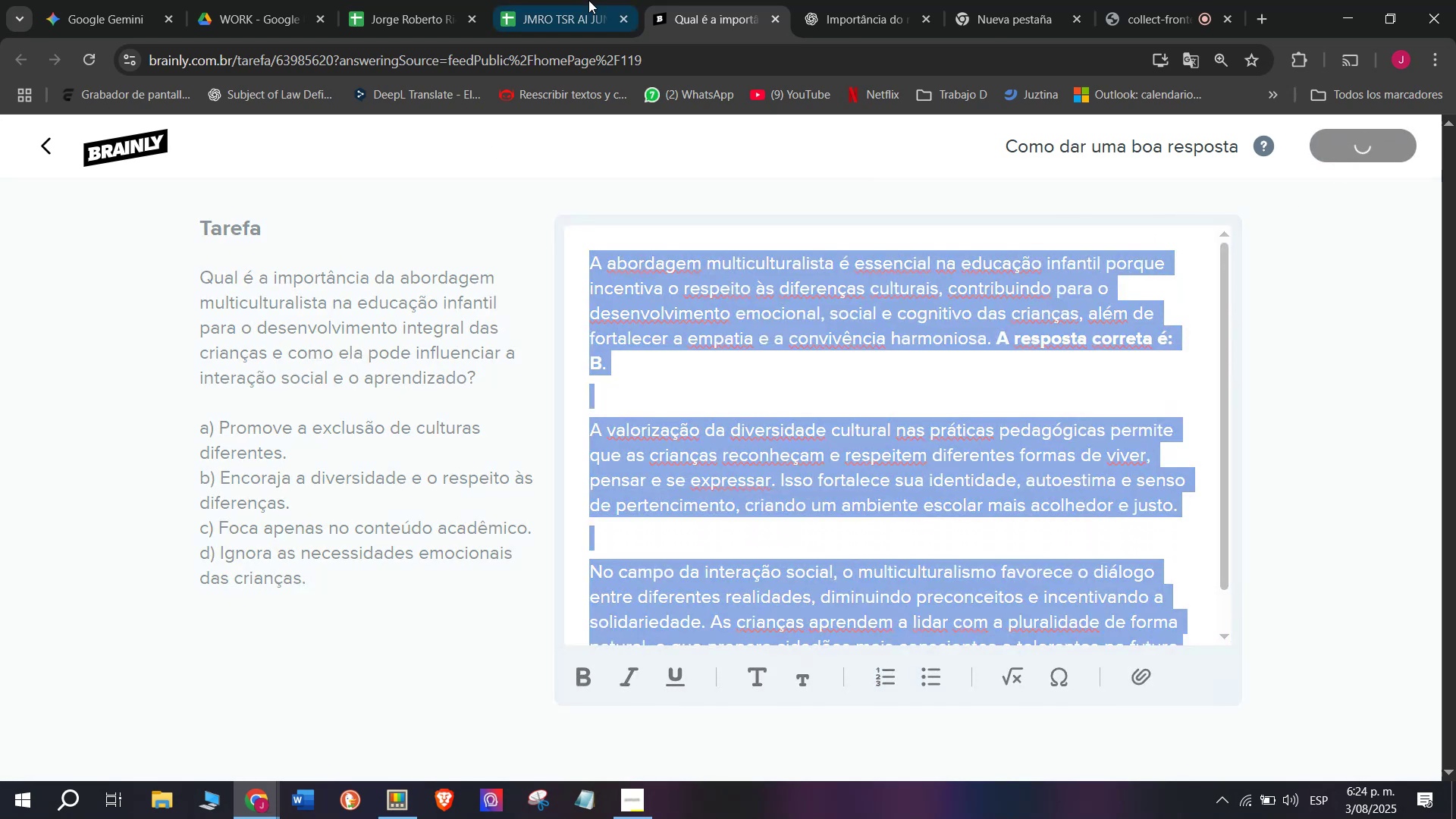 
left_click([557, 0])
 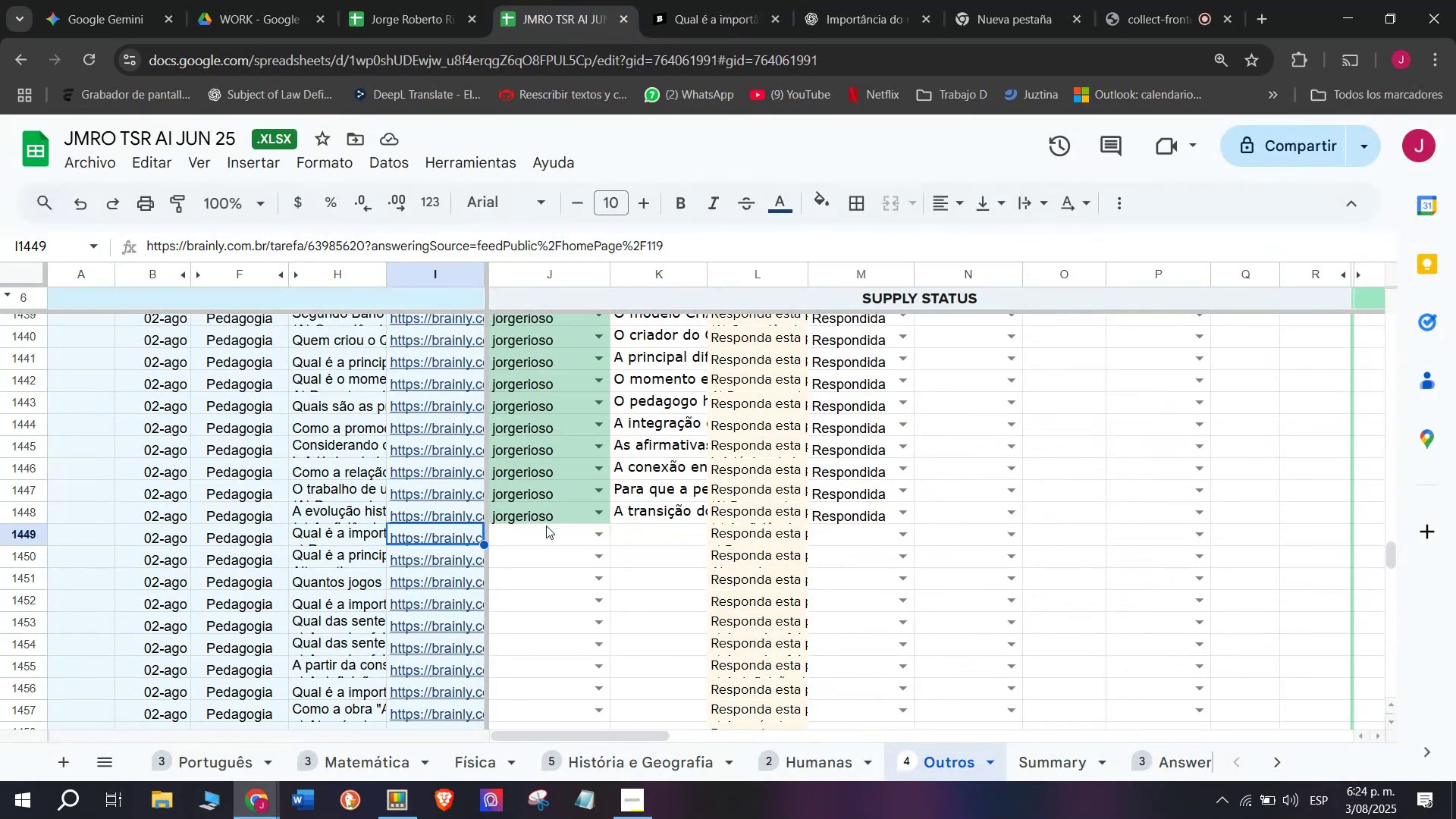 
left_click([542, 536])
 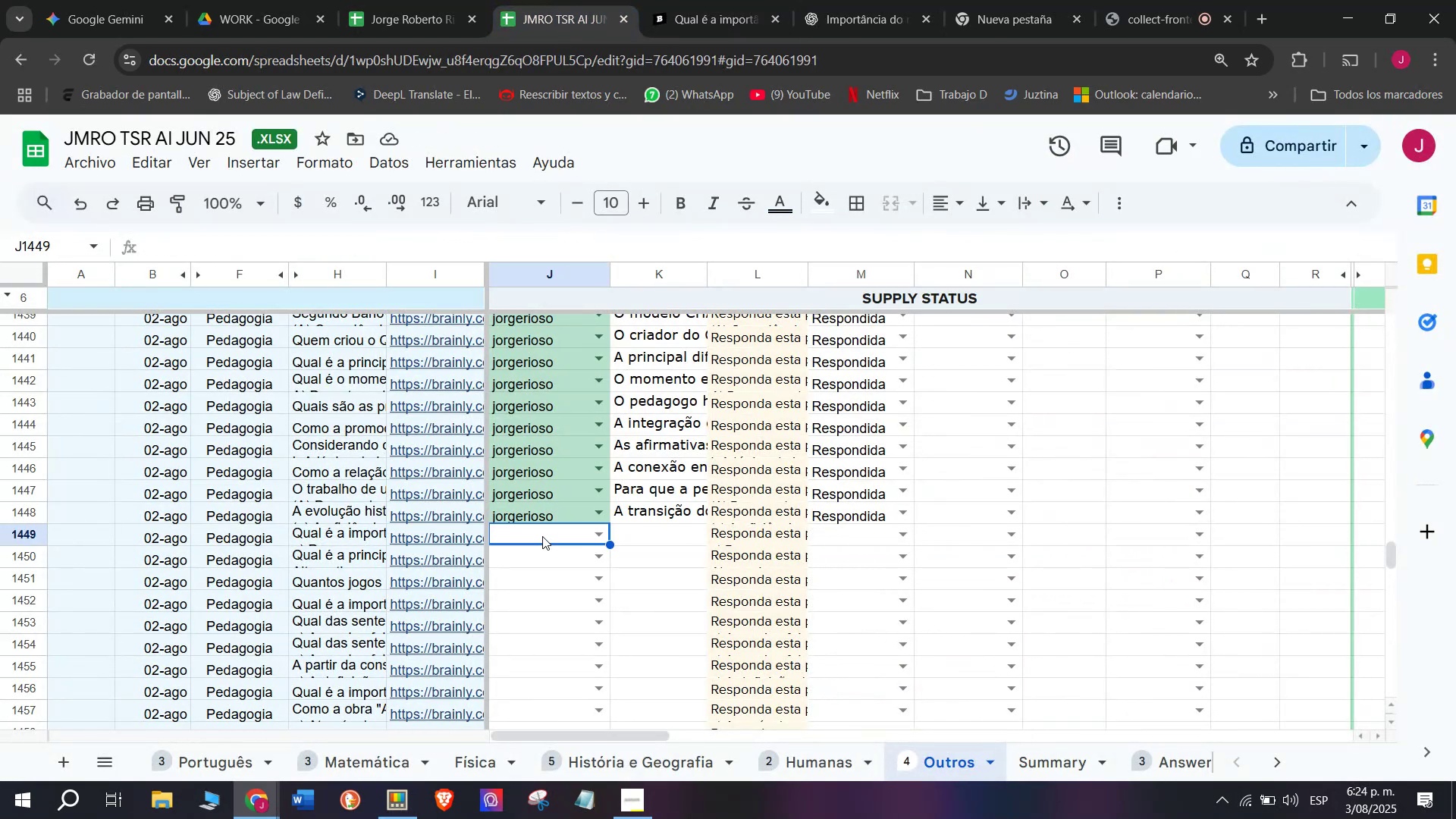 
key(J)
 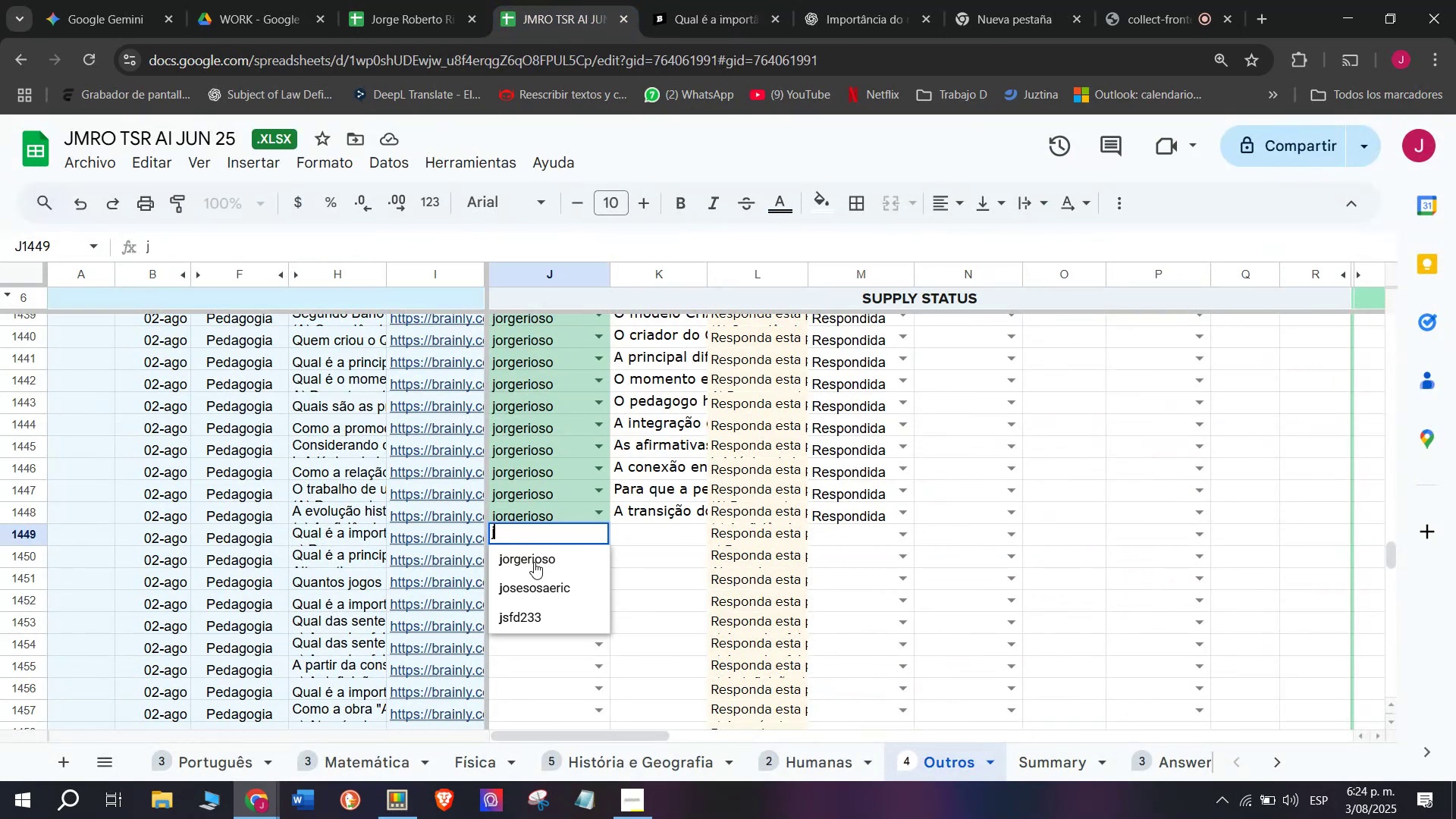 
left_click([534, 562])
 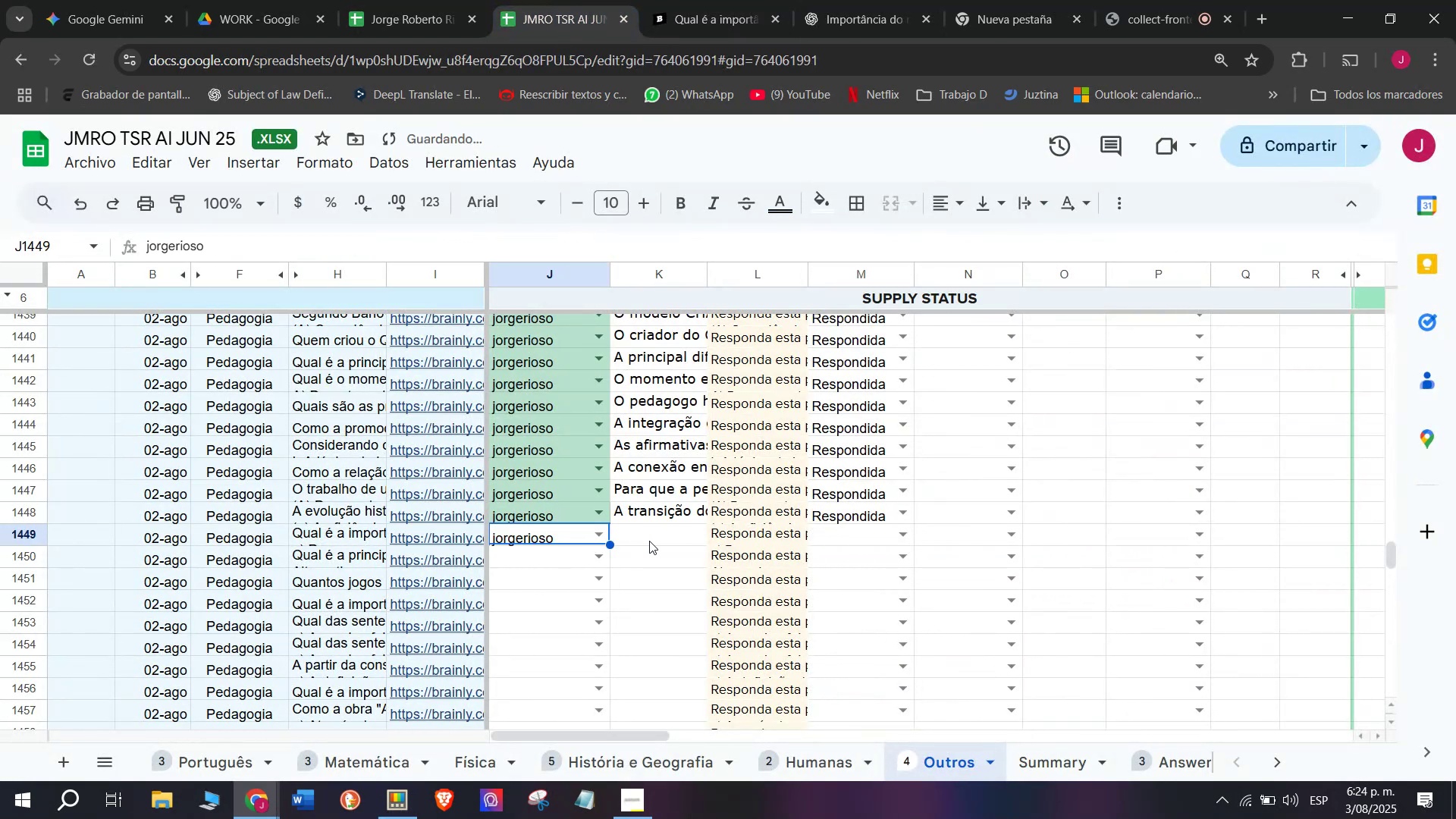 
double_click([649, 541])
 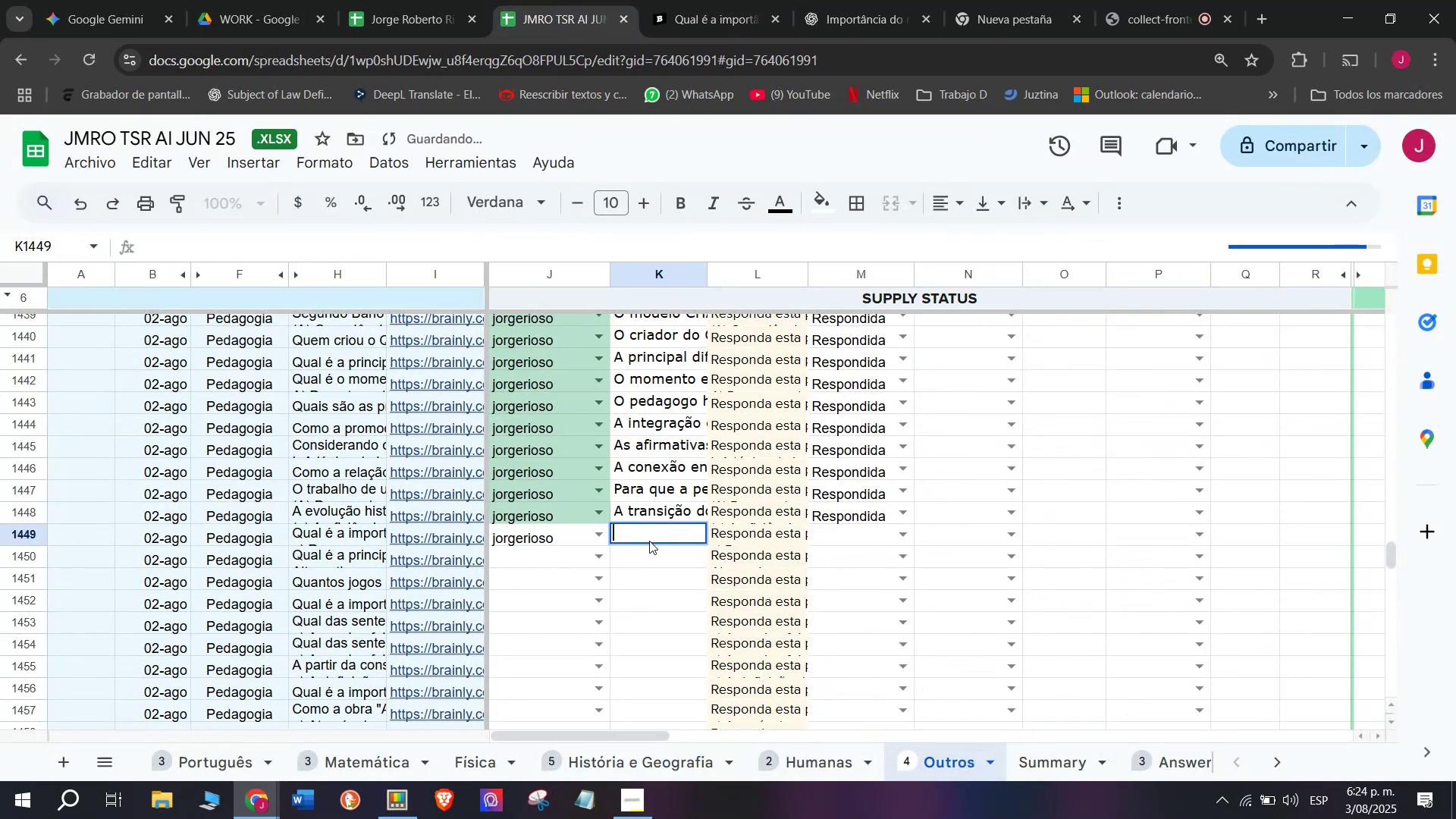 
key(Control+V)
 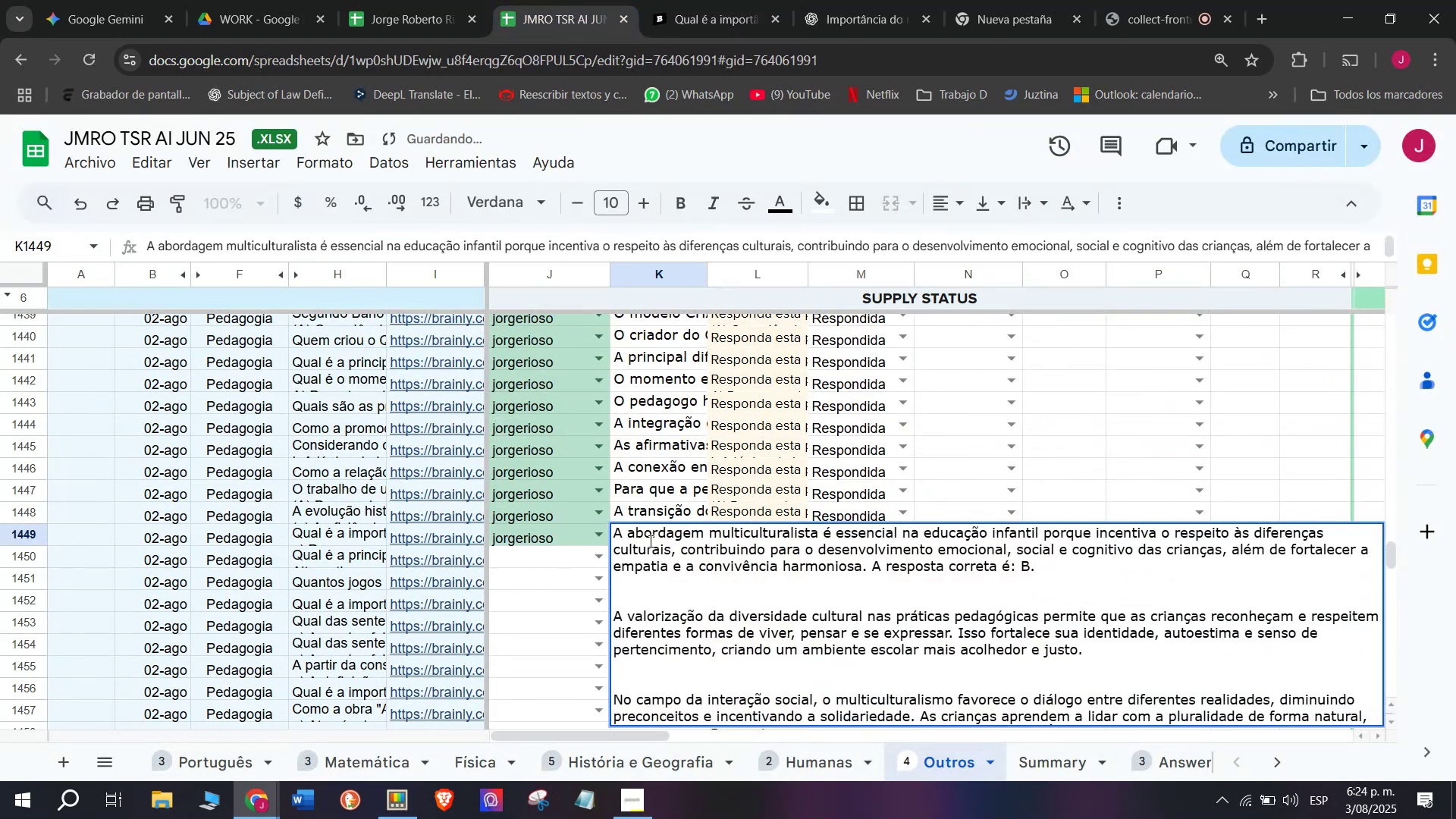 
key(Enter)
 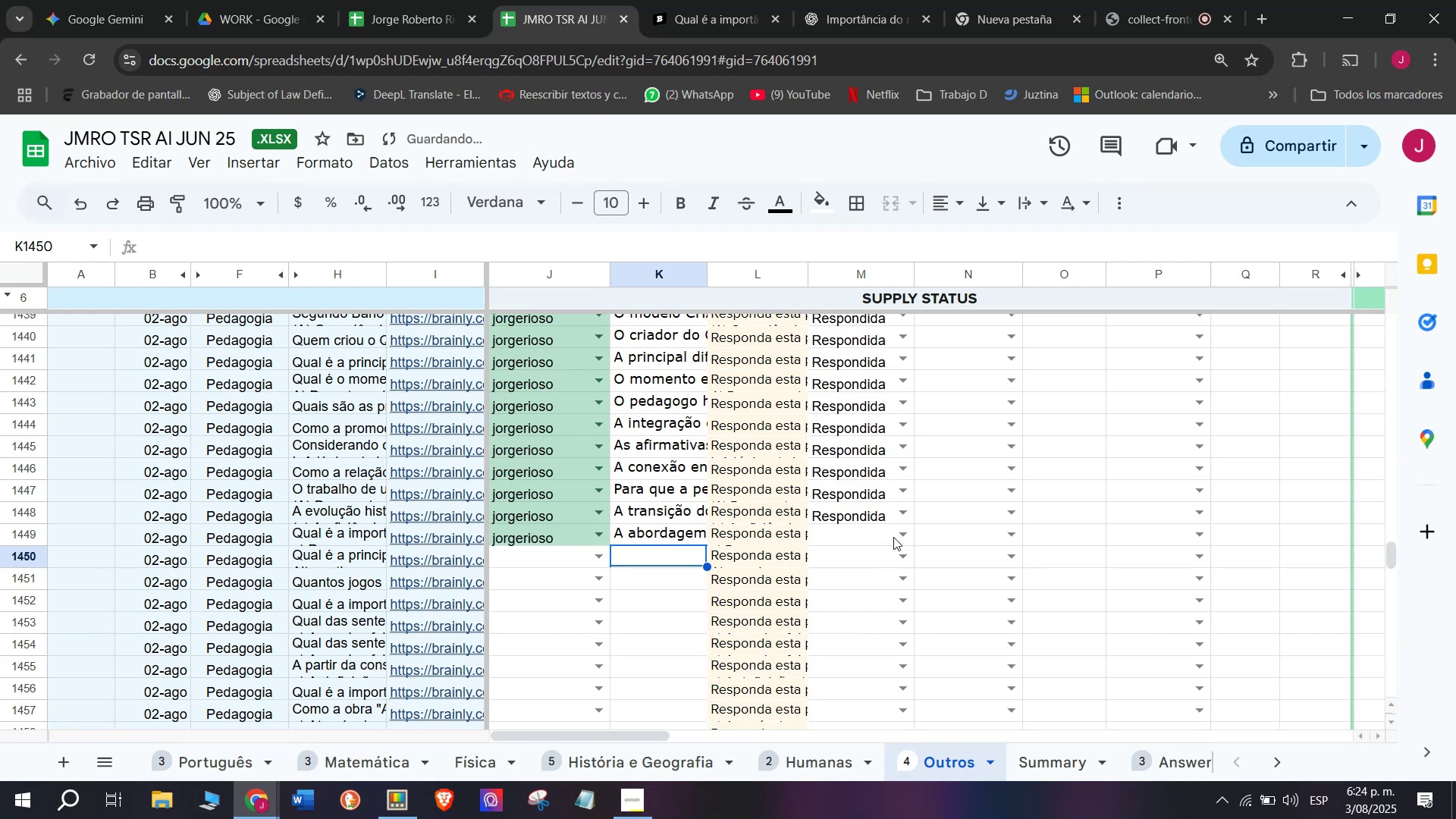 
left_click_drag(start_coordinate=[914, 525], to_coordinate=[914, 529])
 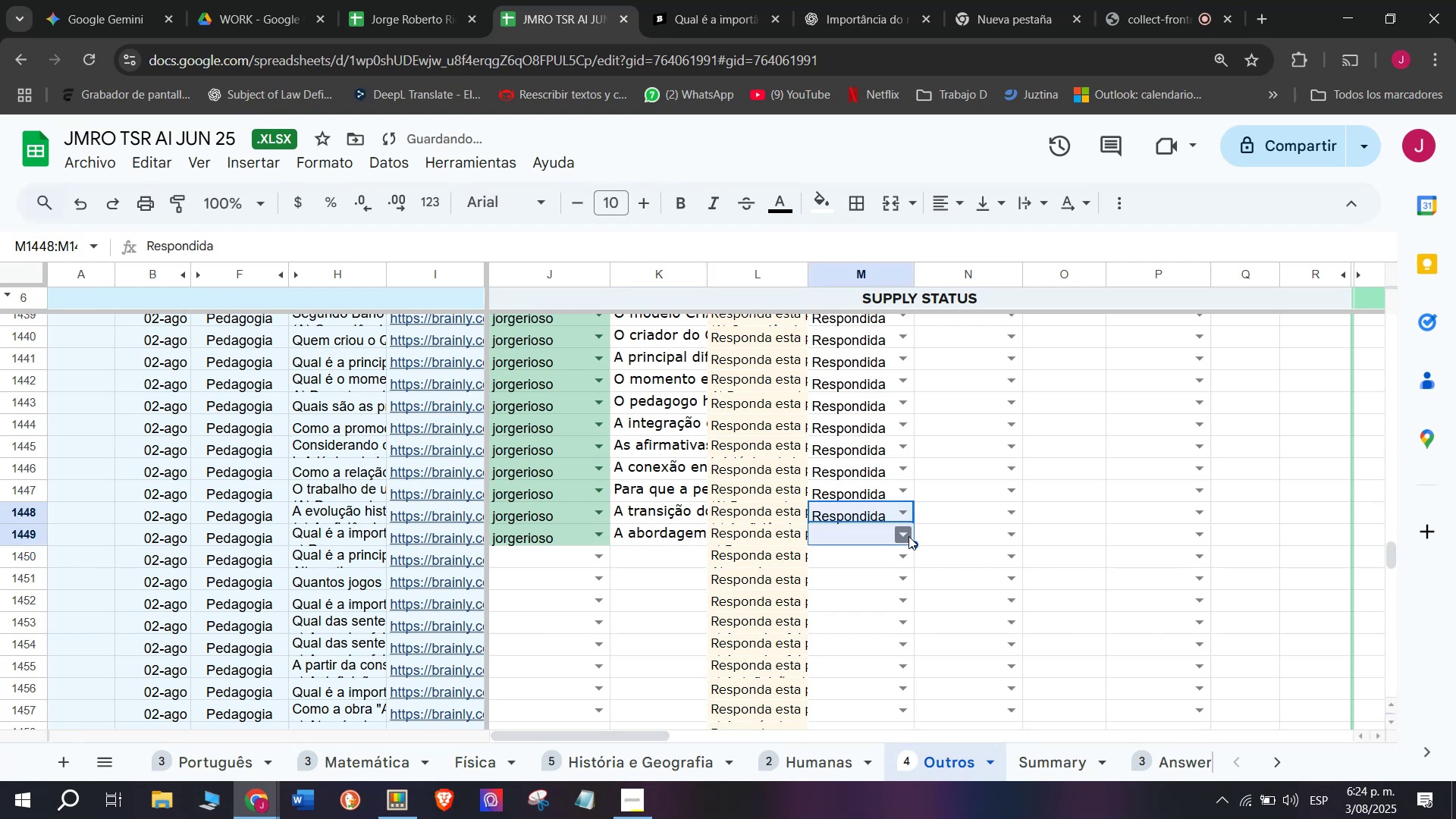 
double_click([908, 536])
 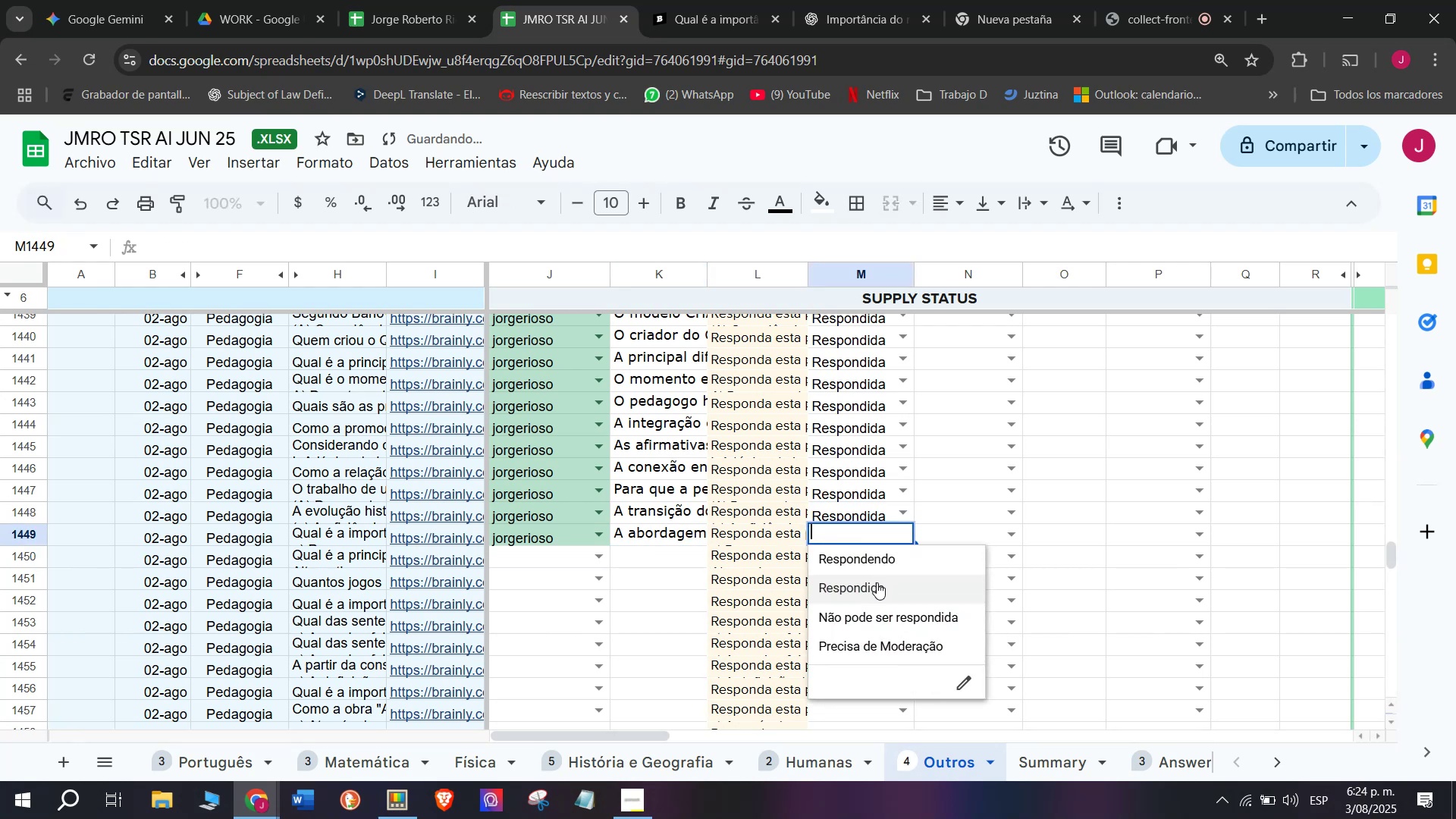 
left_click([875, 582])
 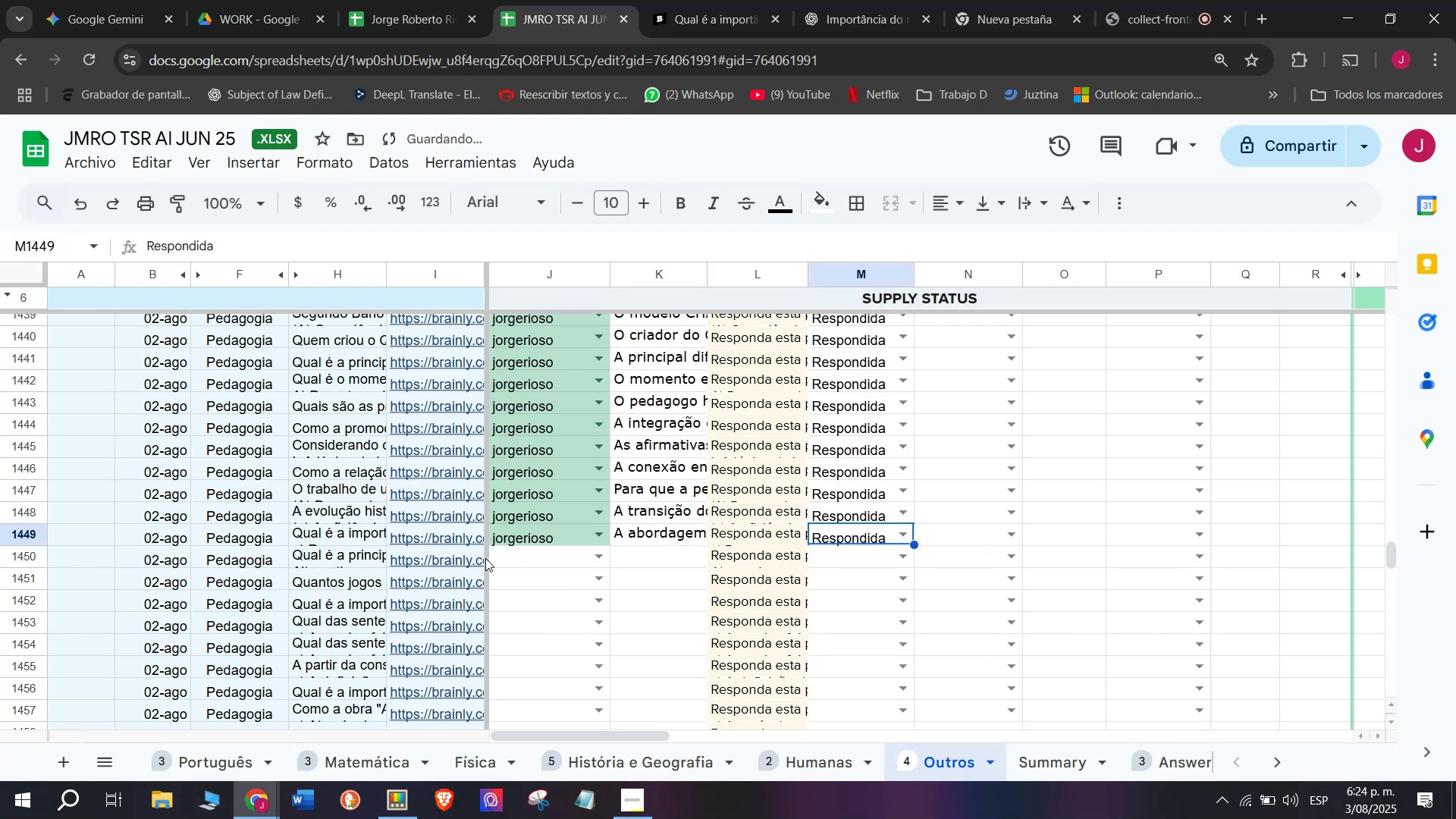 
left_click([465, 559])
 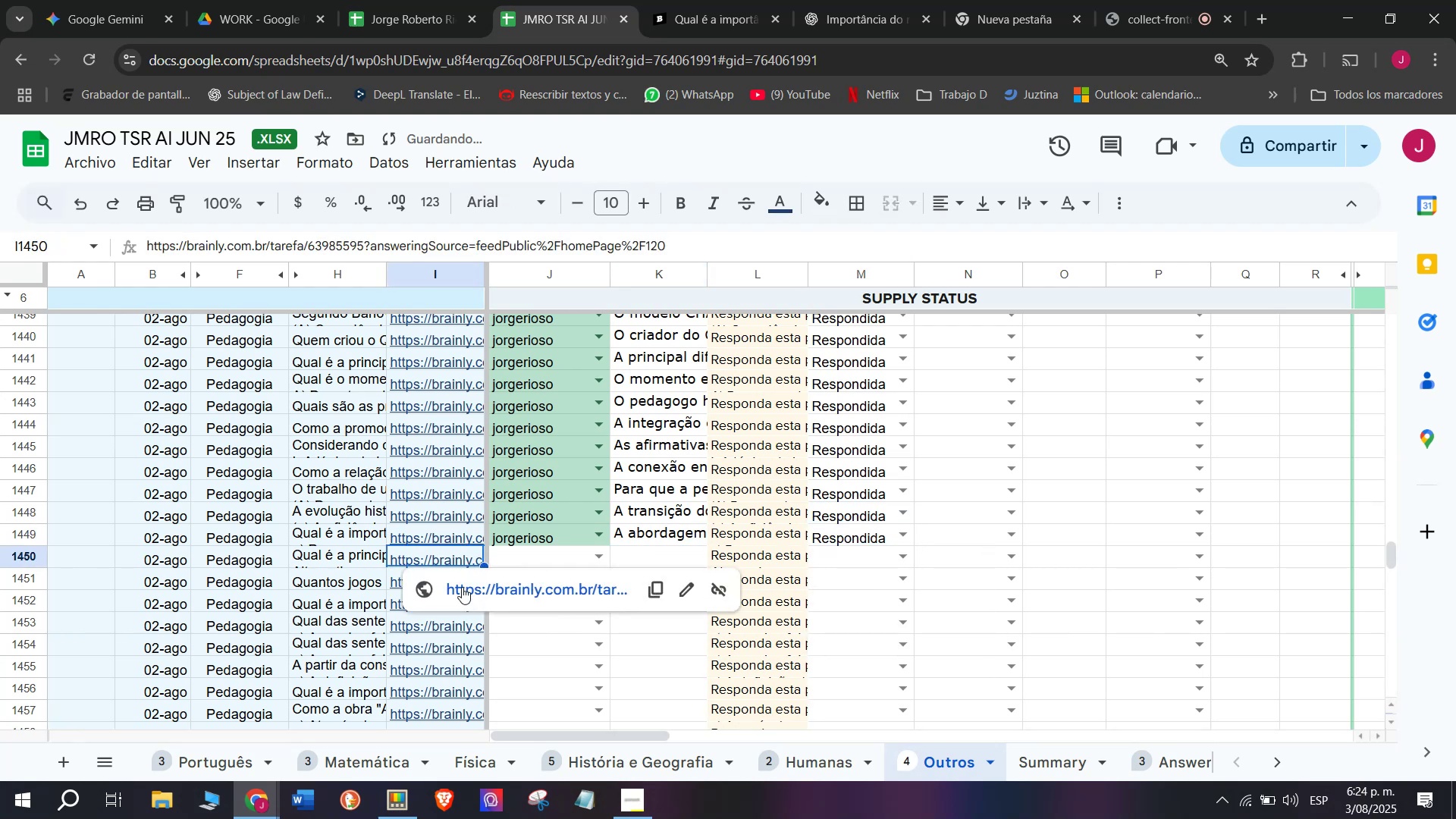 
left_click([462, 588])
 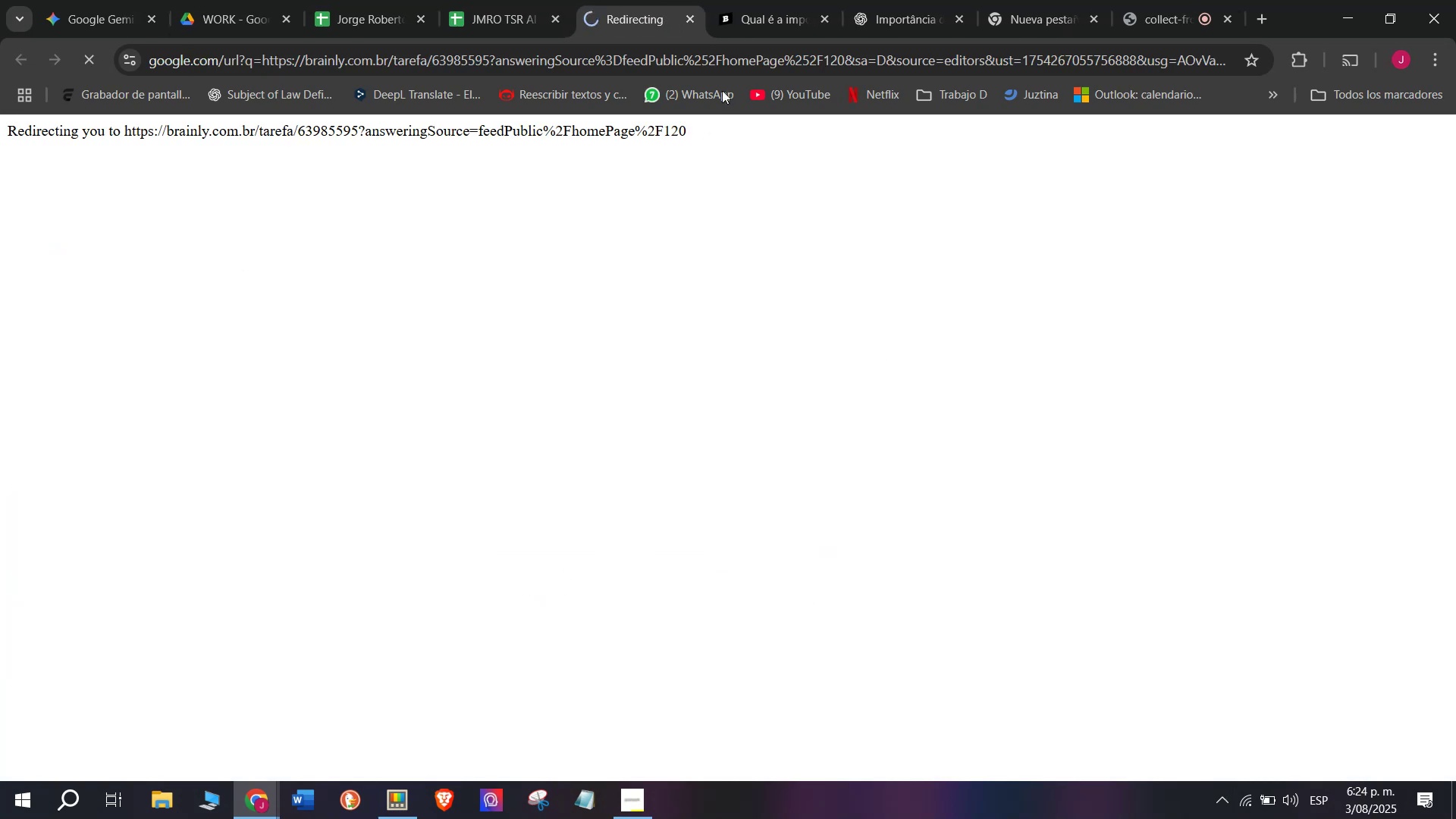 
left_click([756, 0])
 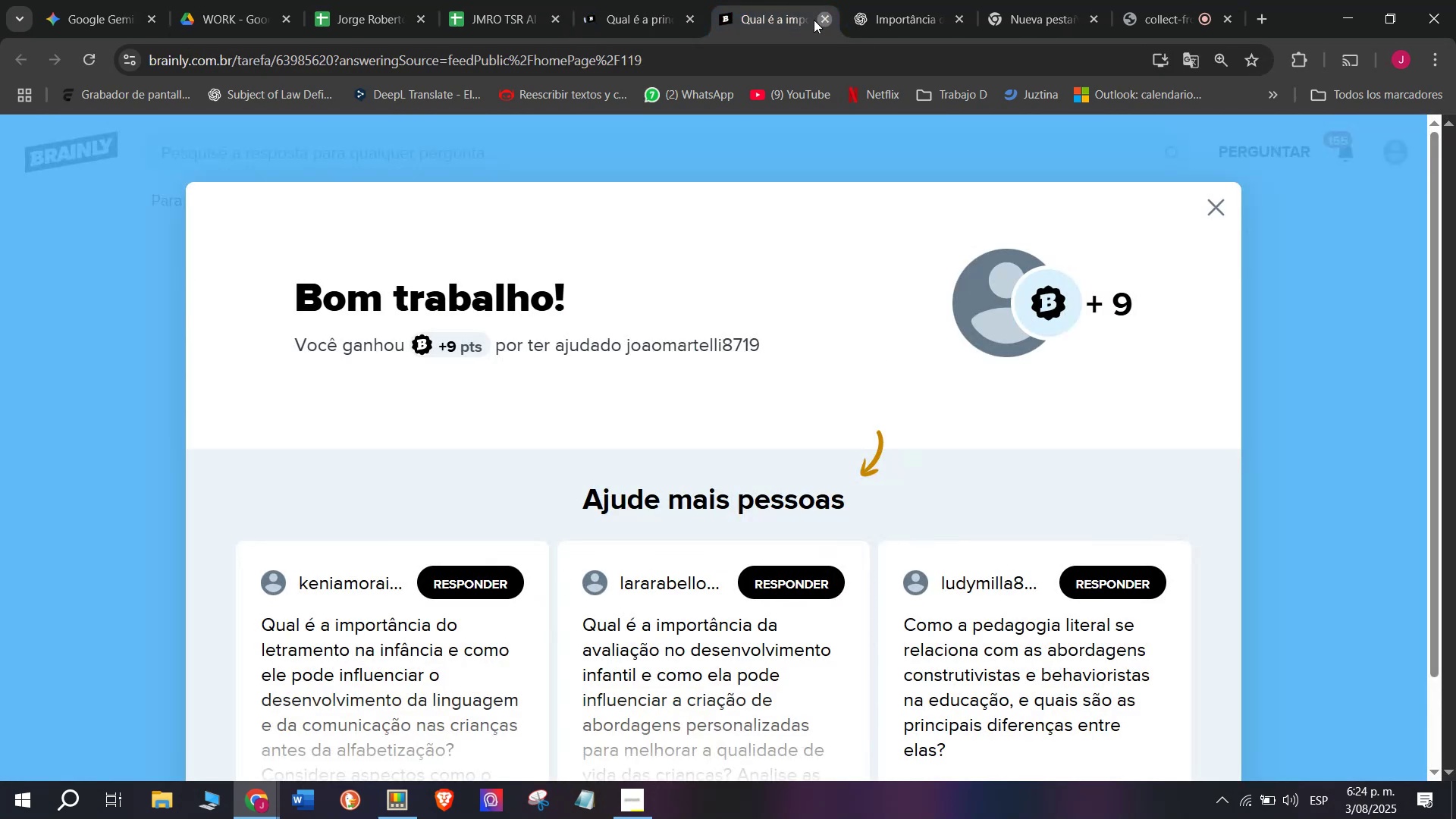 
double_click([635, 0])
 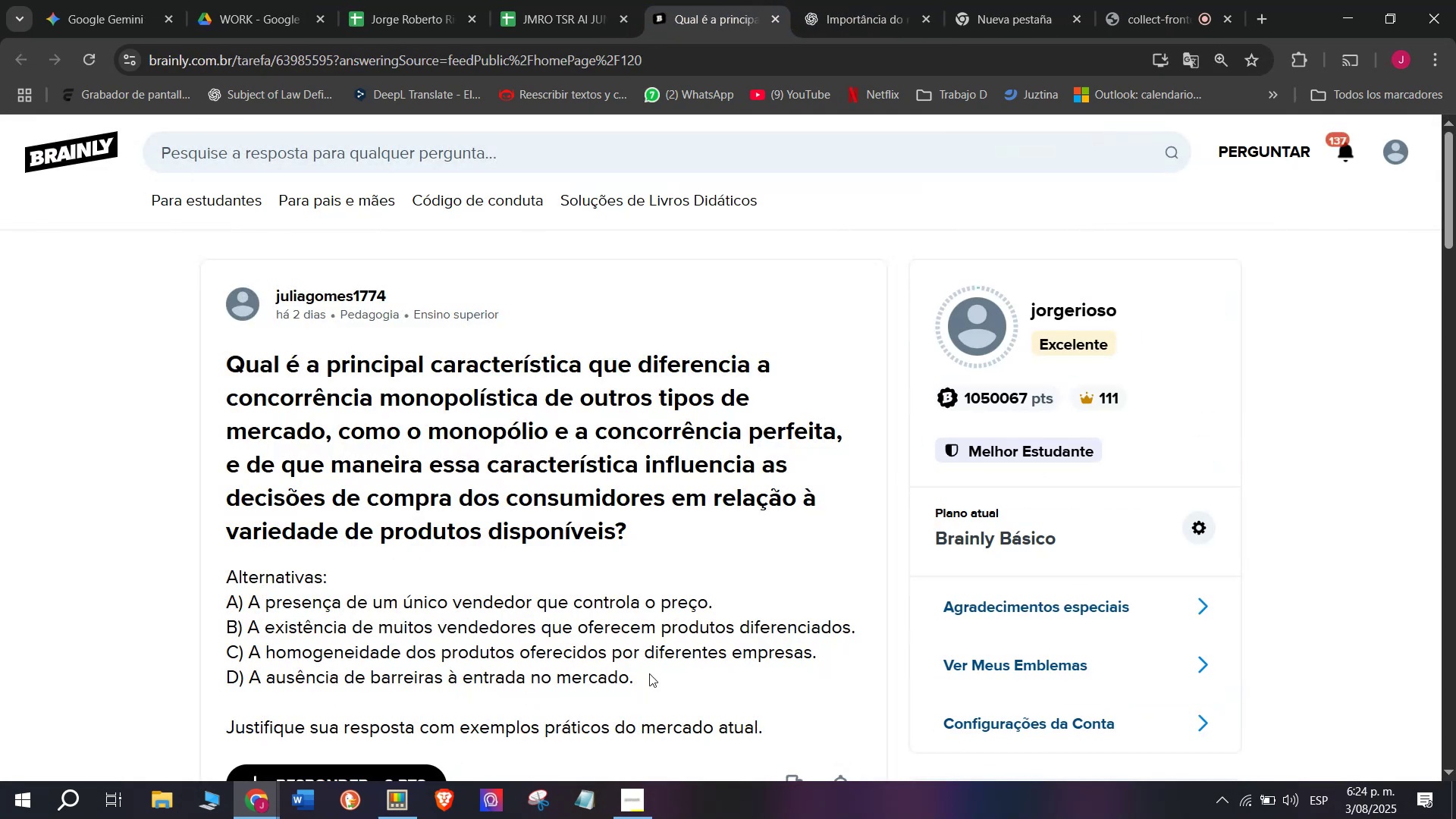 
left_click_drag(start_coordinate=[777, 720], to_coordinate=[214, 347])
 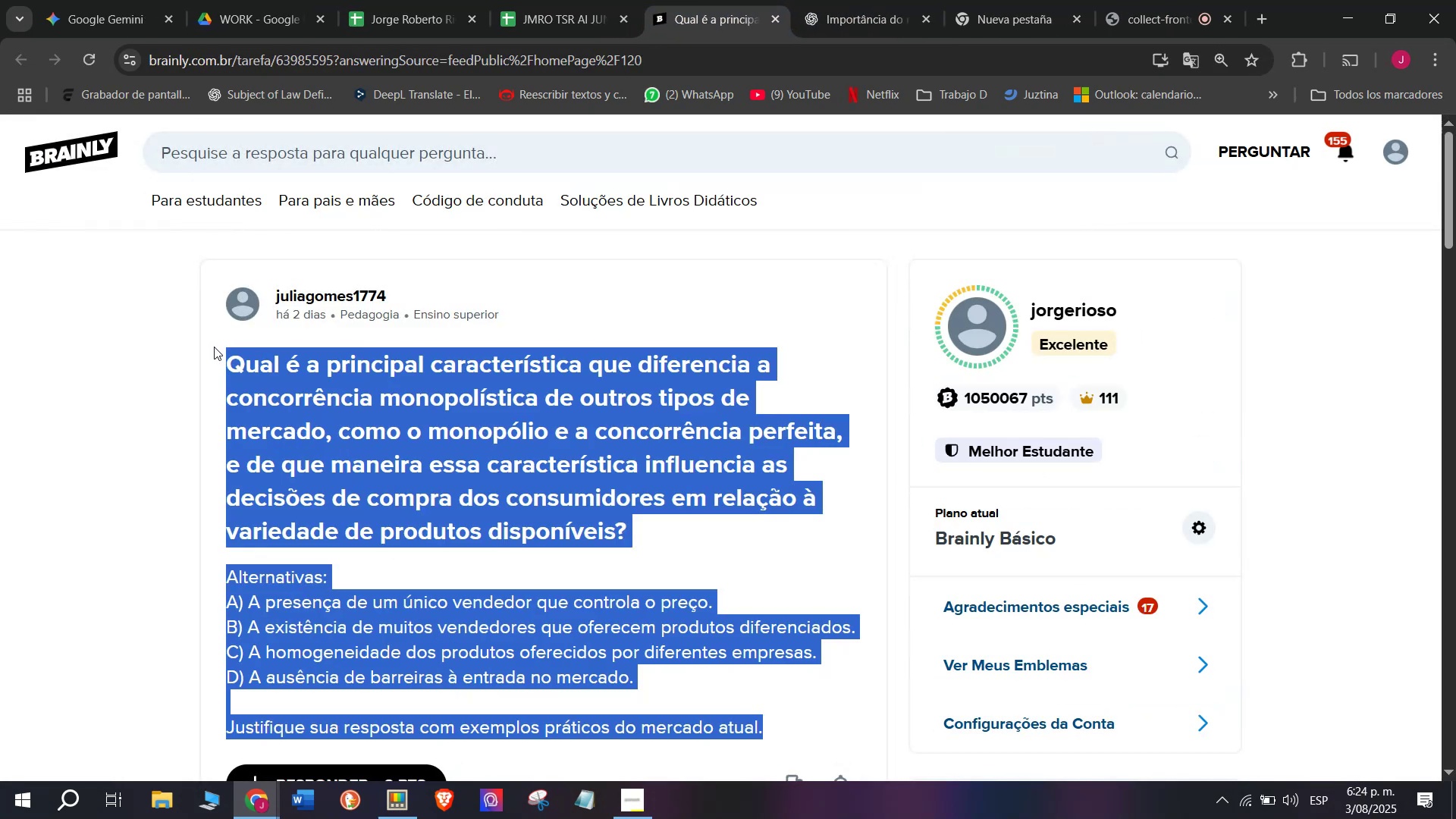 
key(Control+C)
 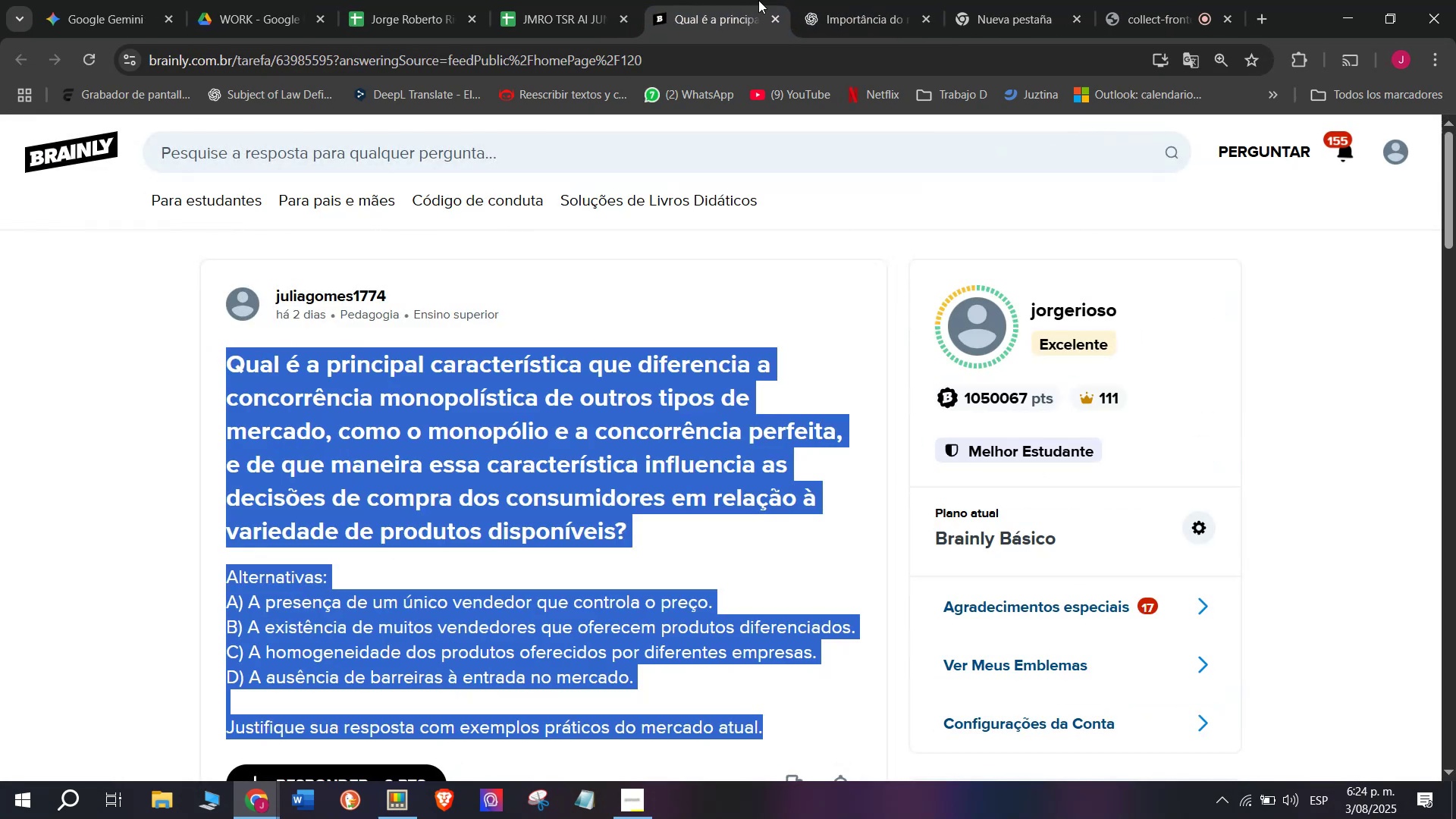 
left_click([853, 0])
 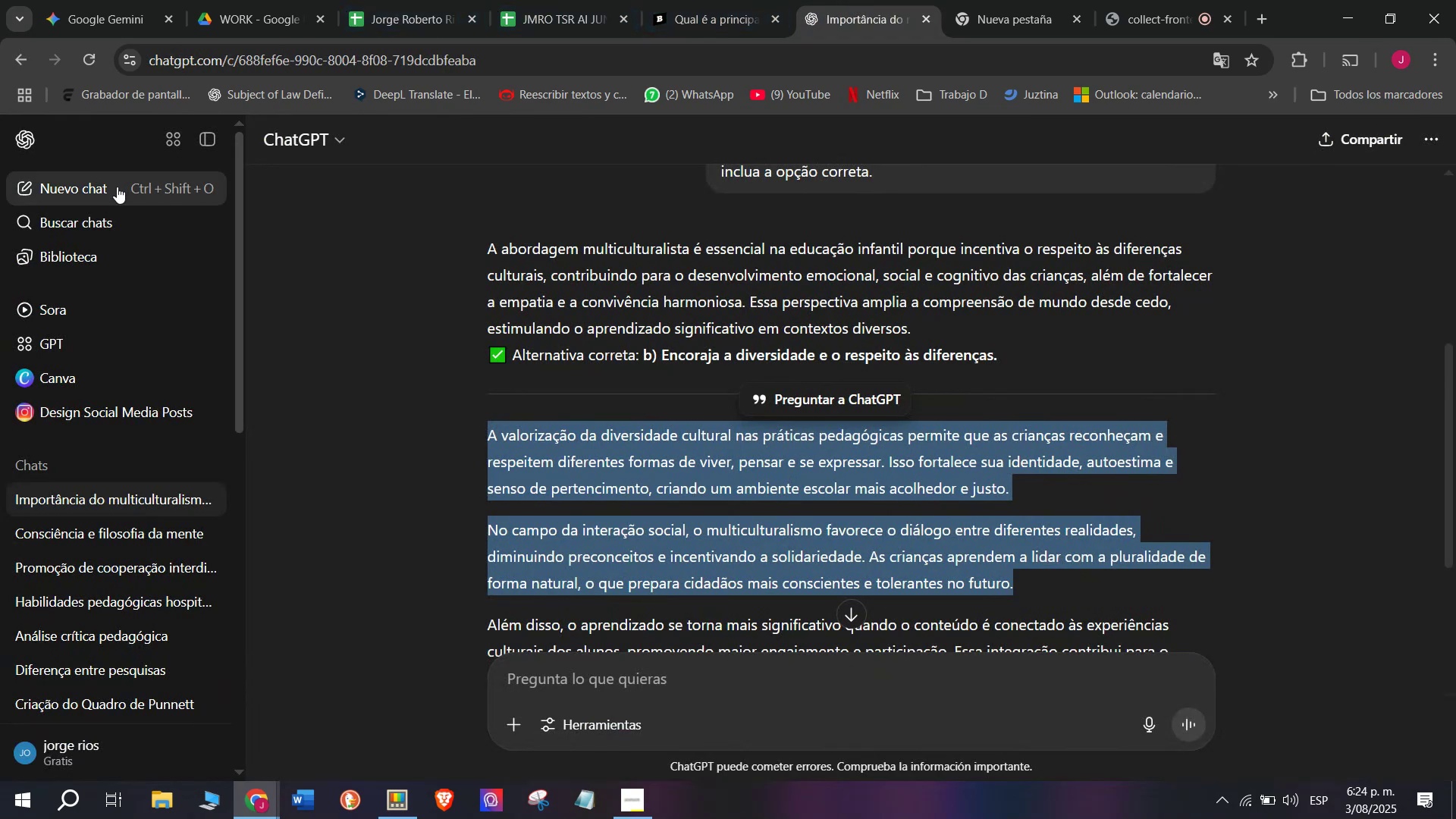 
wait(5.71)
 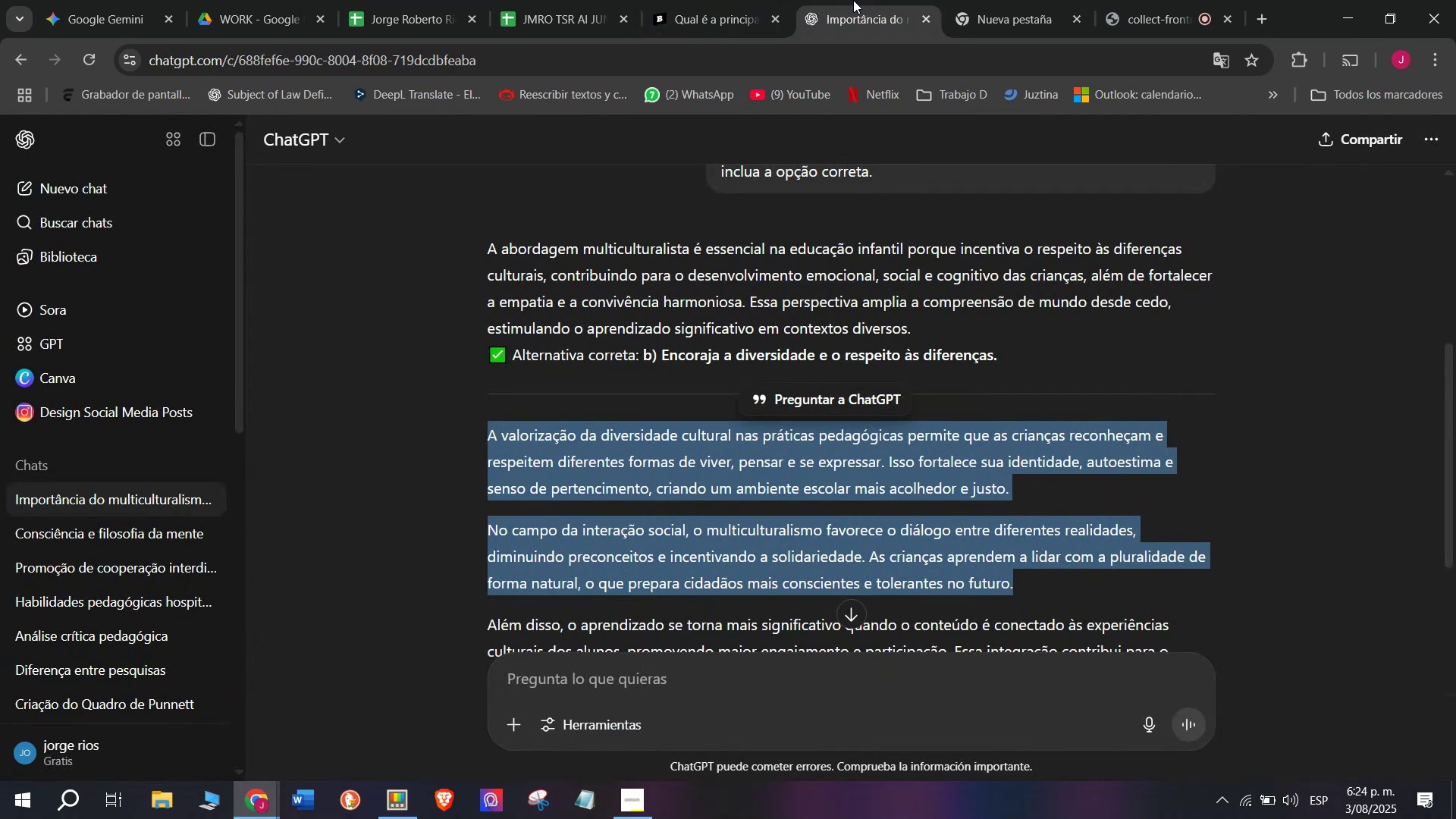 
key(Meta+MetaLeft)
 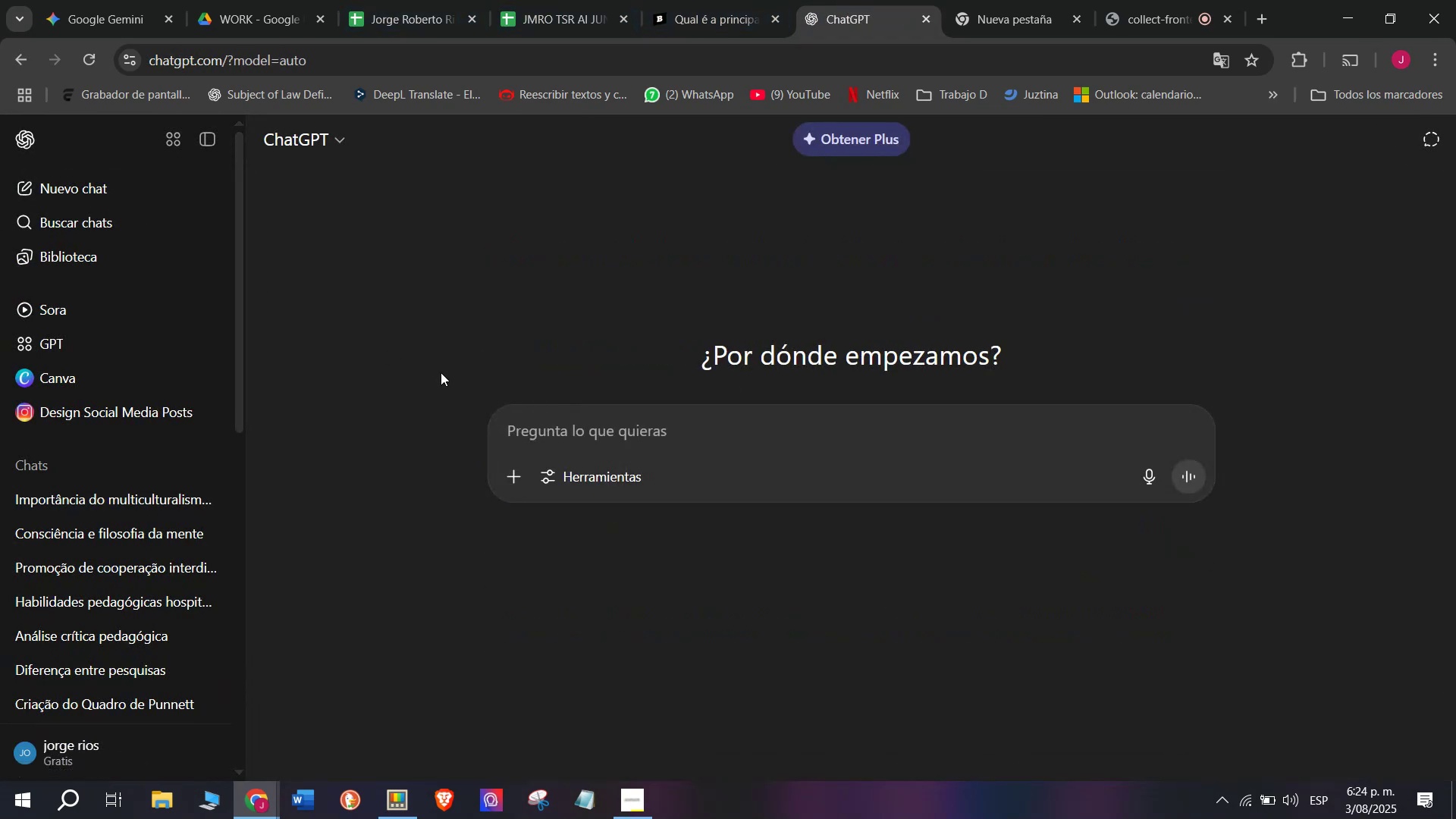 
key(Meta+V)
 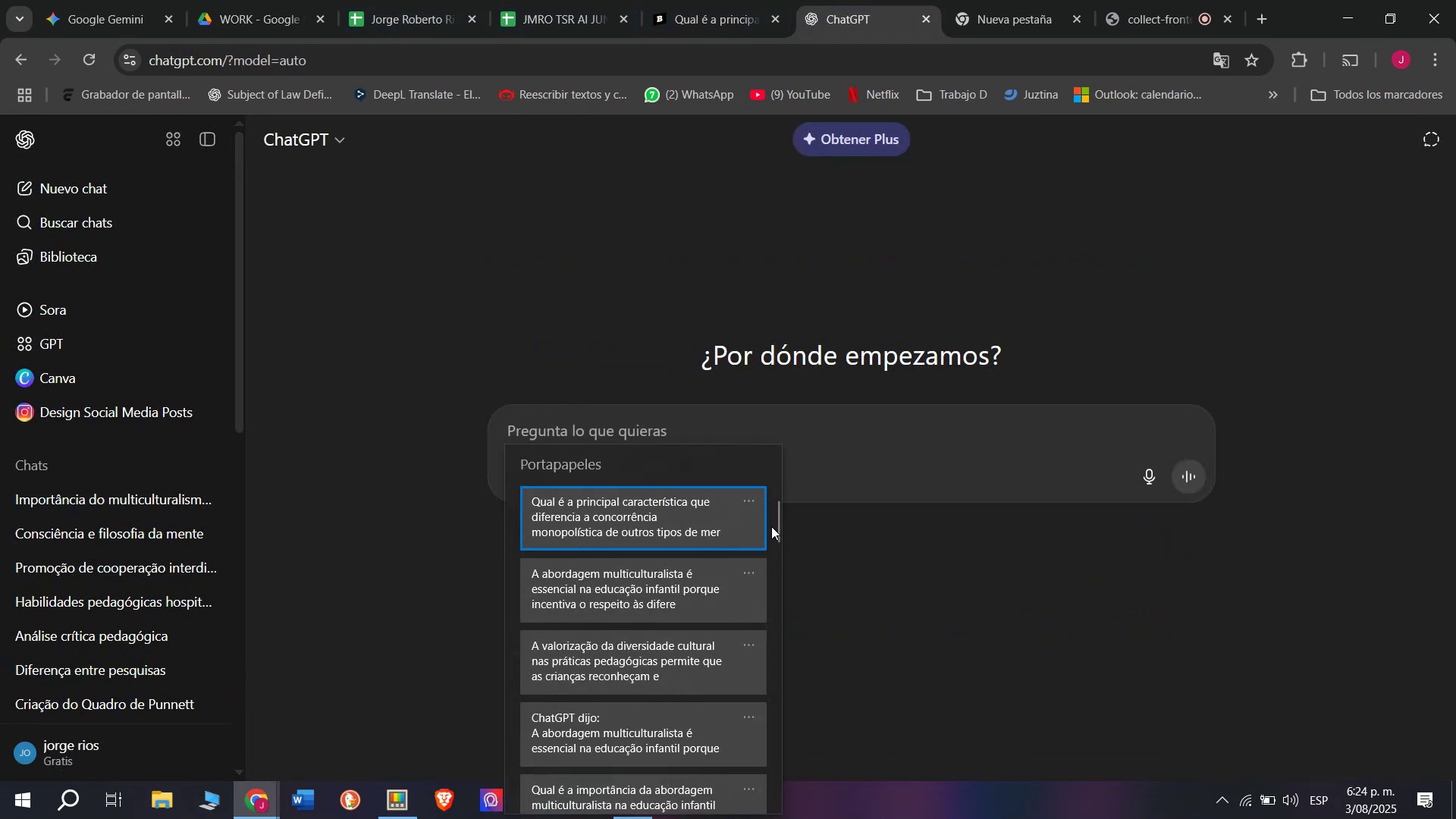 
left_click_drag(start_coordinate=[775, 528], to_coordinate=[758, 818])
 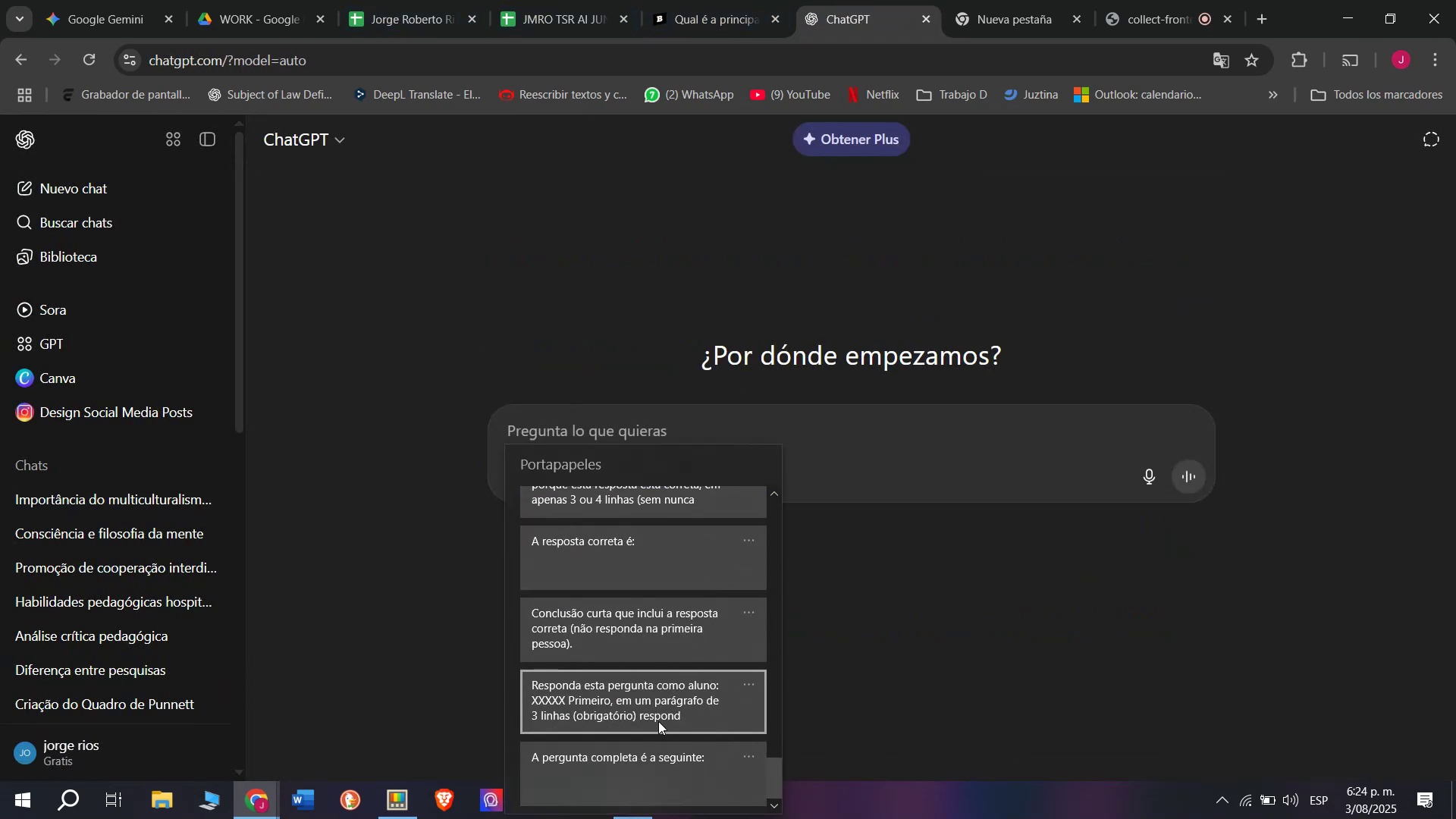 
left_click([658, 718])
 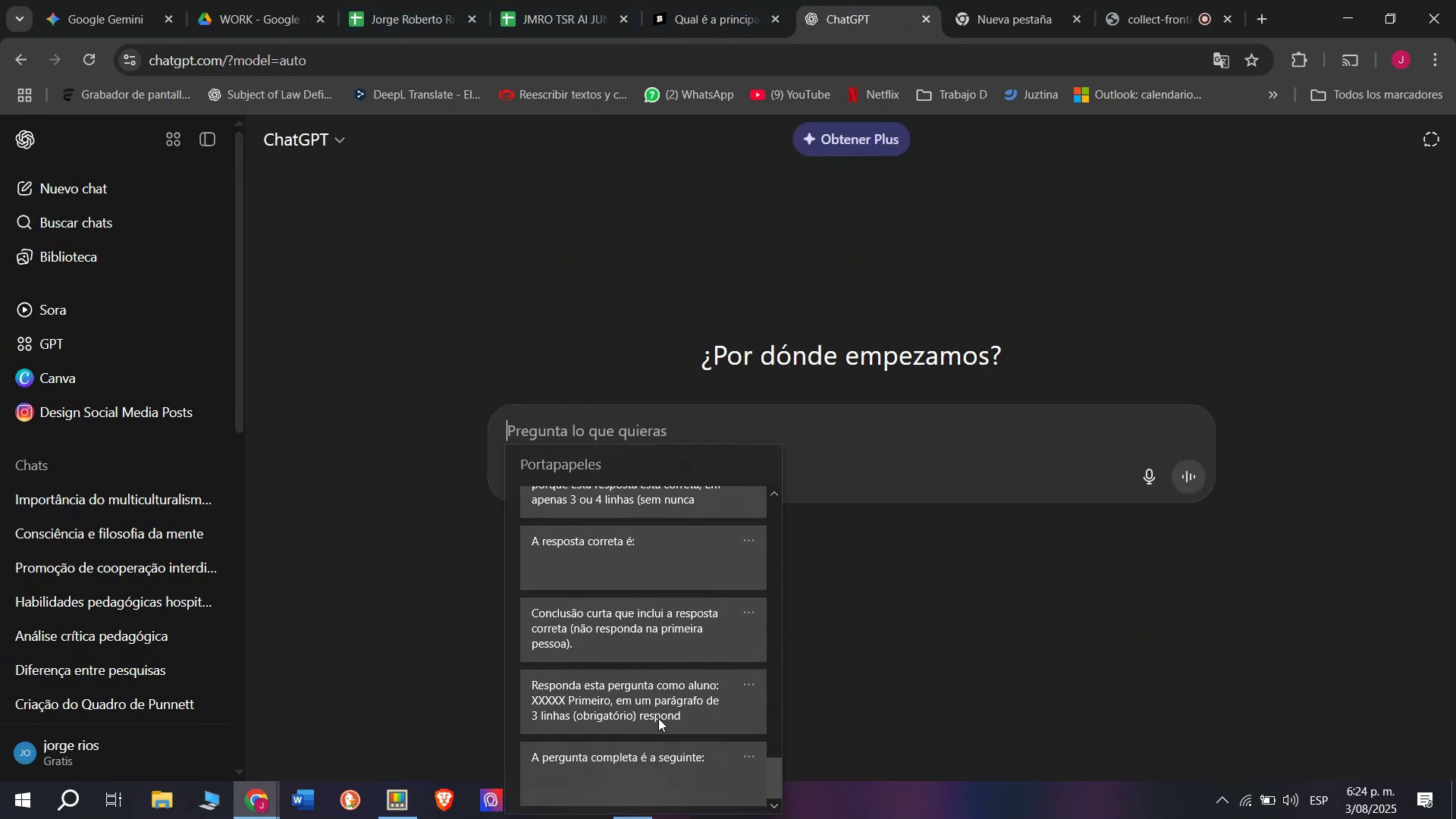 
key(Control+ControlLeft)
 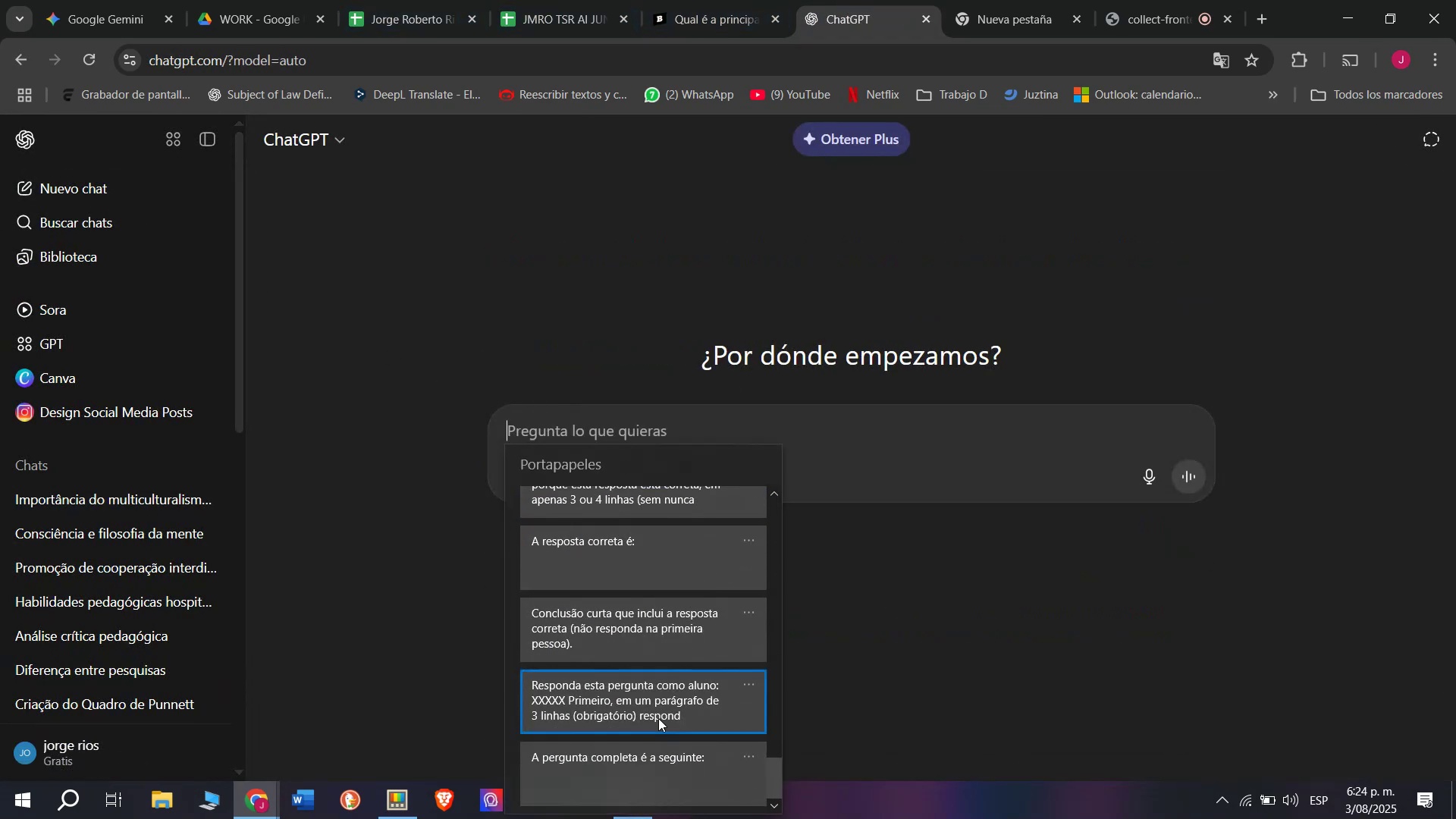 
key(Control+V)
 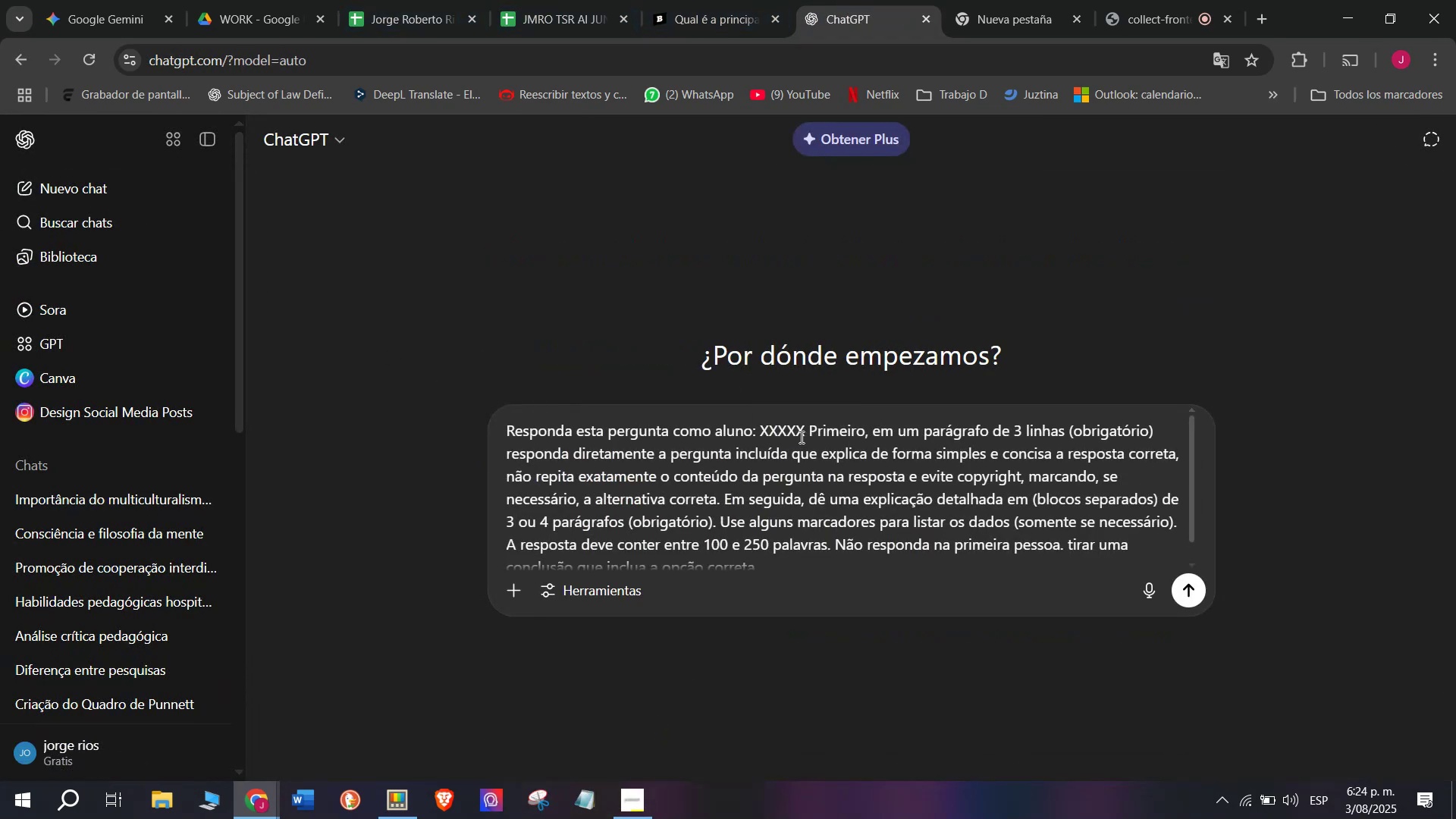 
left_click_drag(start_coordinate=[803, 433], to_coordinate=[761, 428])
 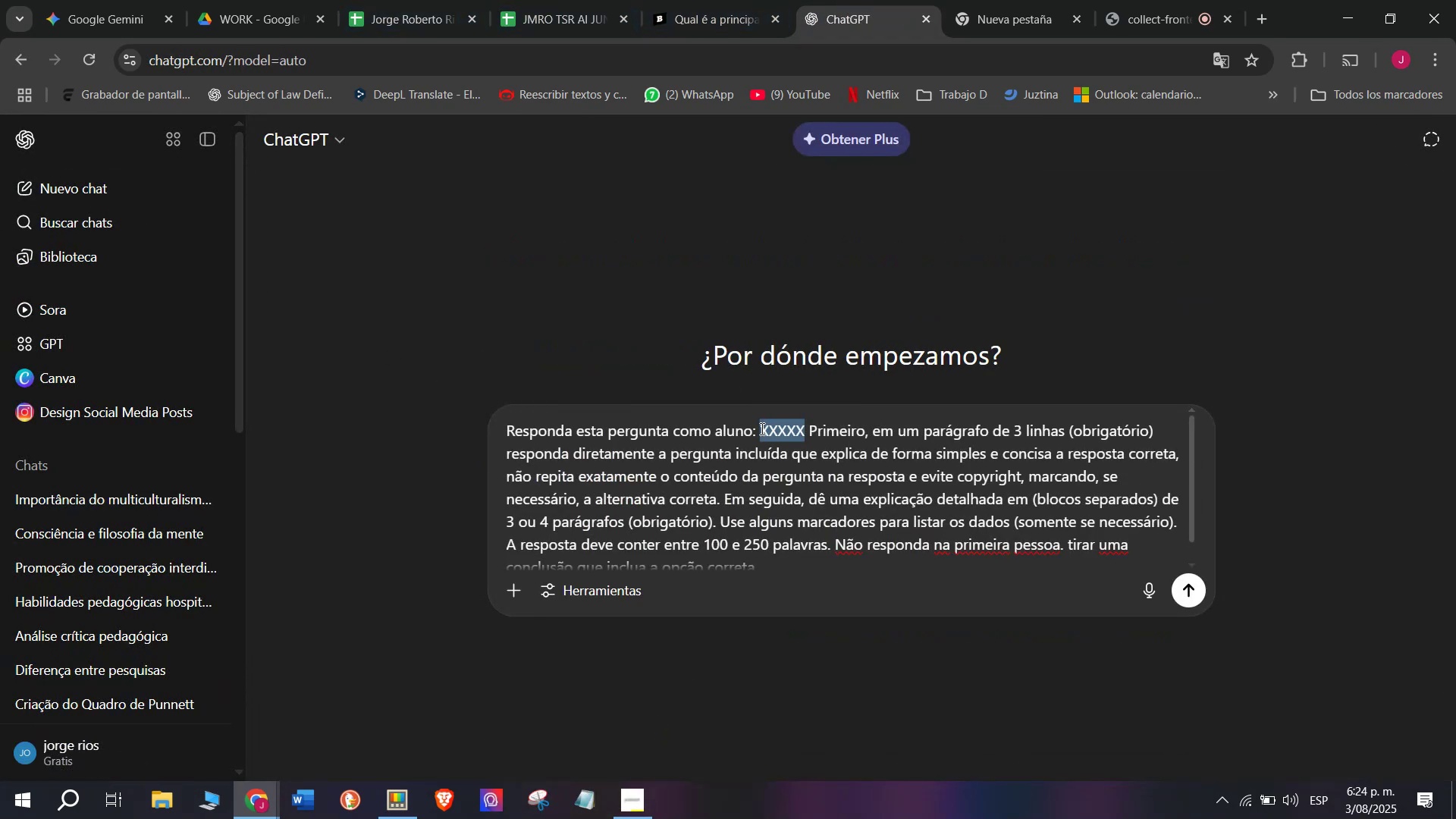 
key(Meta+MetaLeft)
 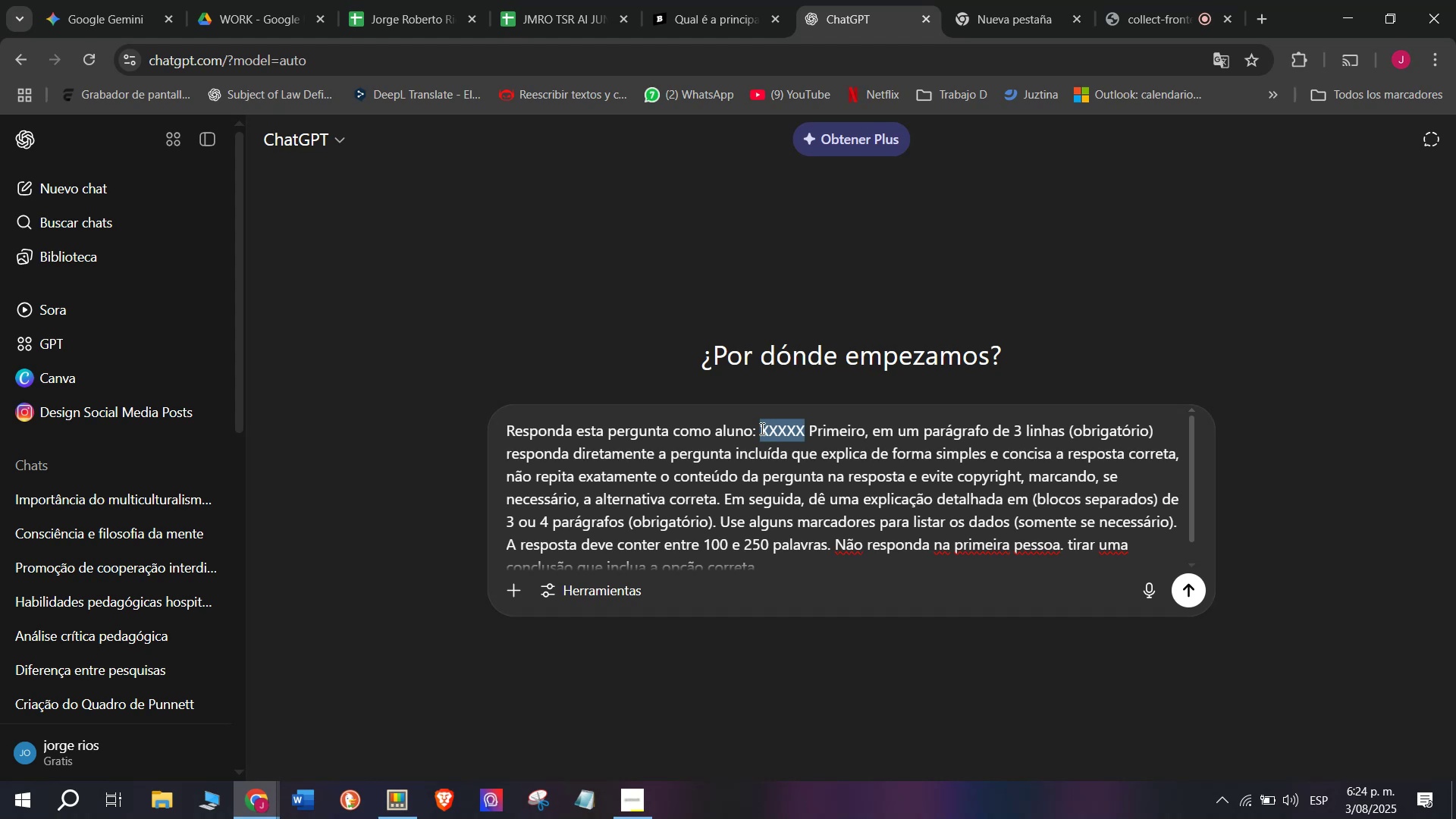 
key(Meta+V)
 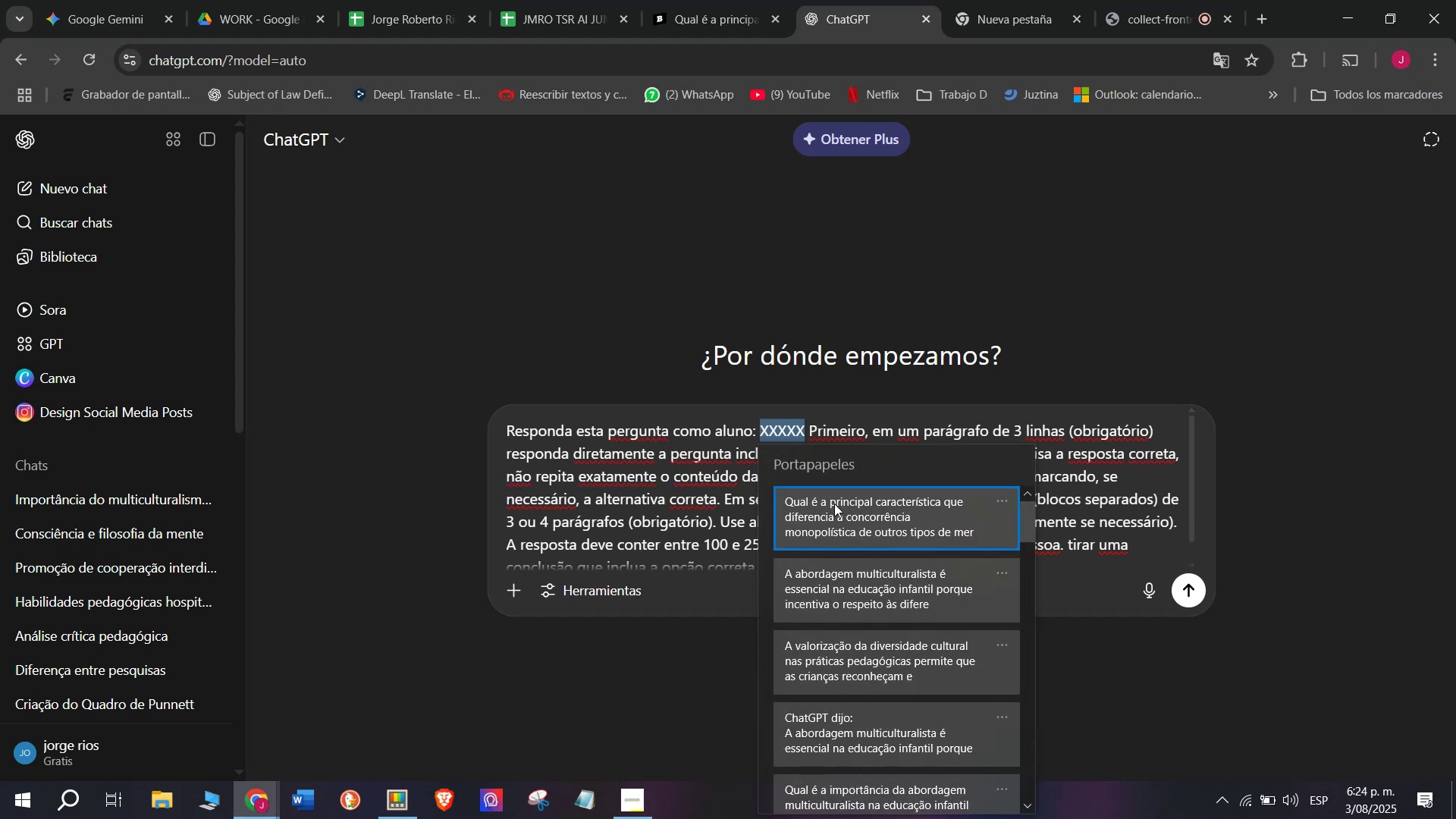 
key(Control+ControlLeft)
 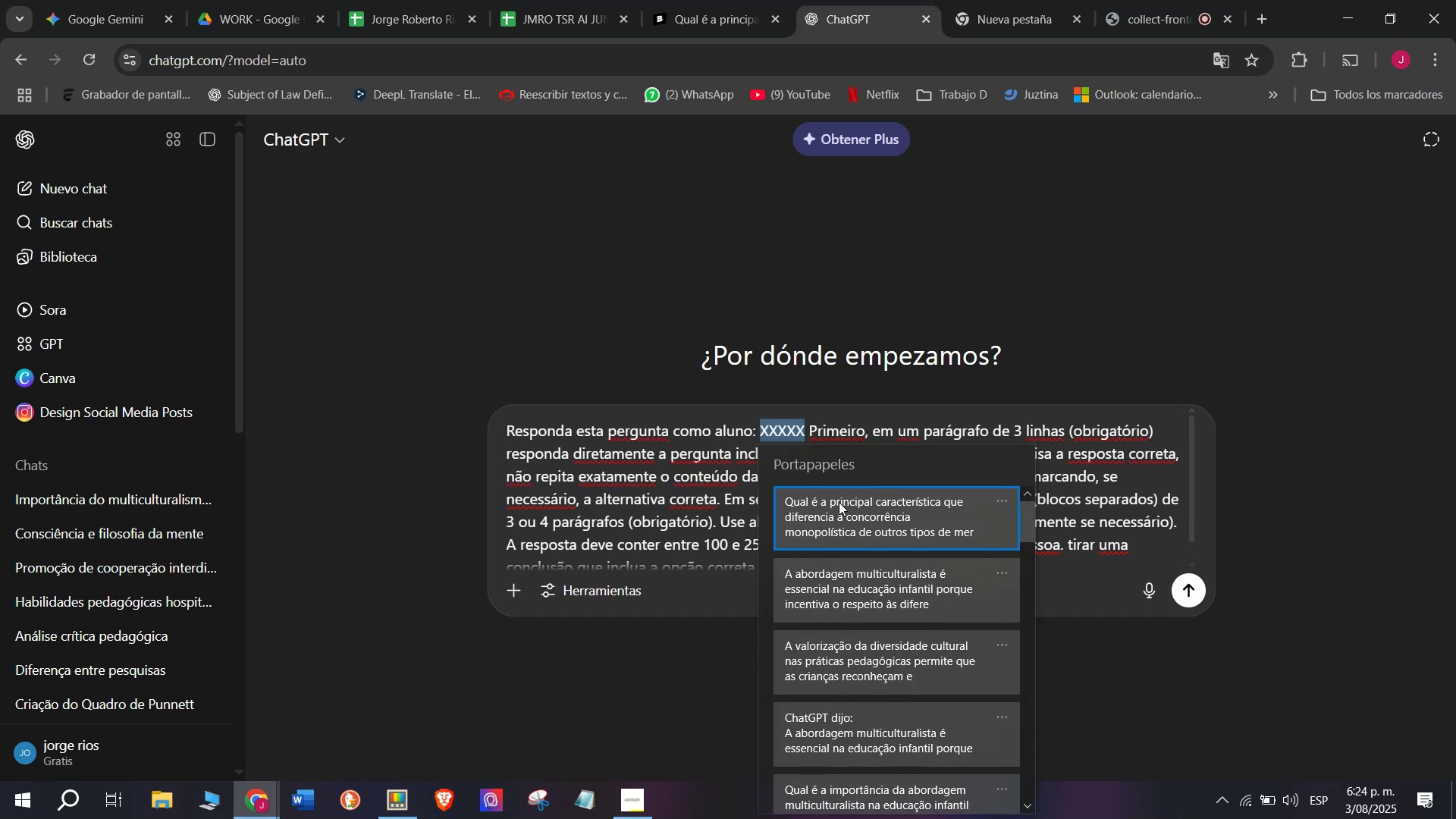 
key(Control+V)
 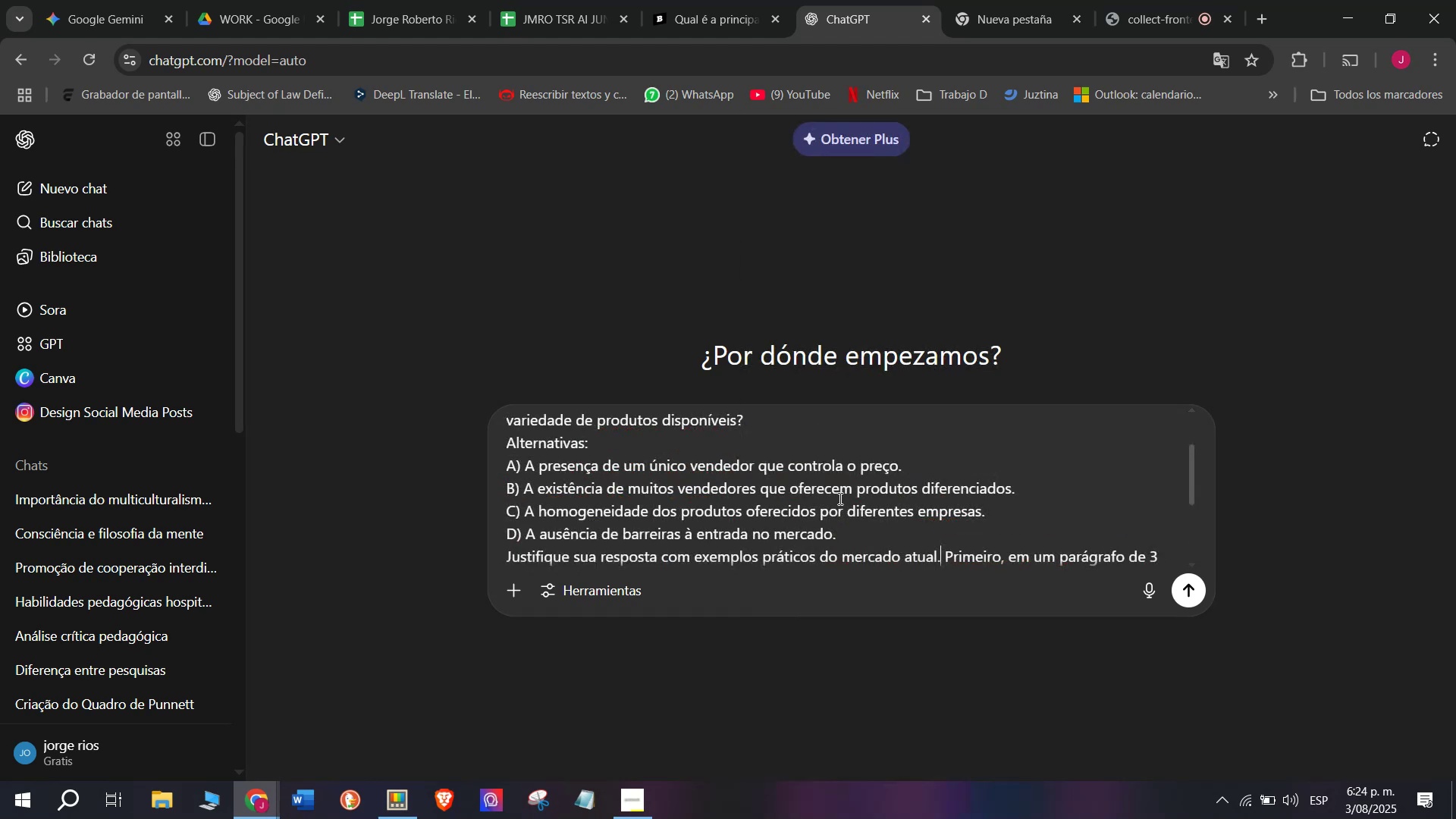 
key(Enter)
 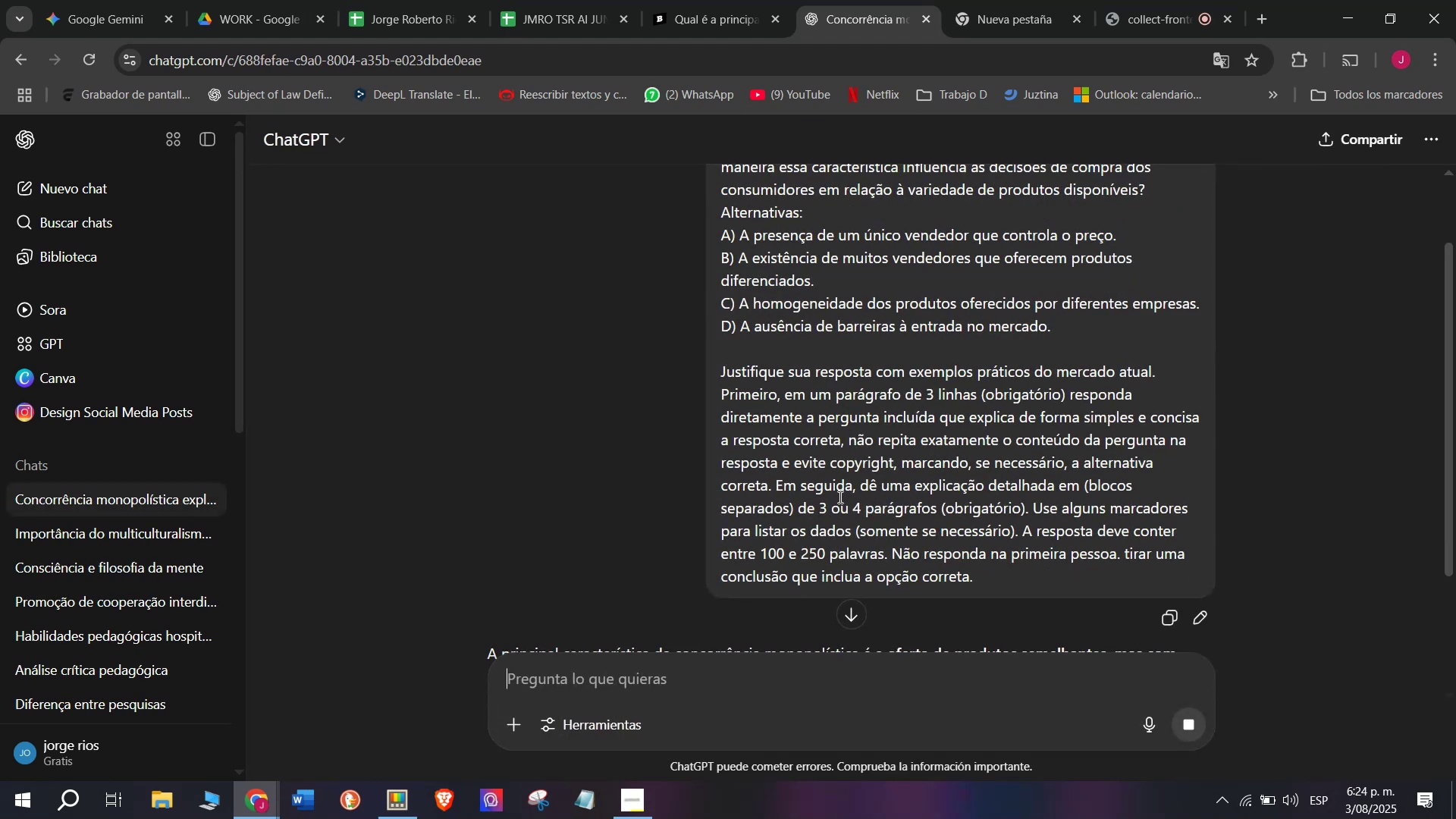 
scroll: coordinate [758, 413], scroll_direction: down, amount: 1.0
 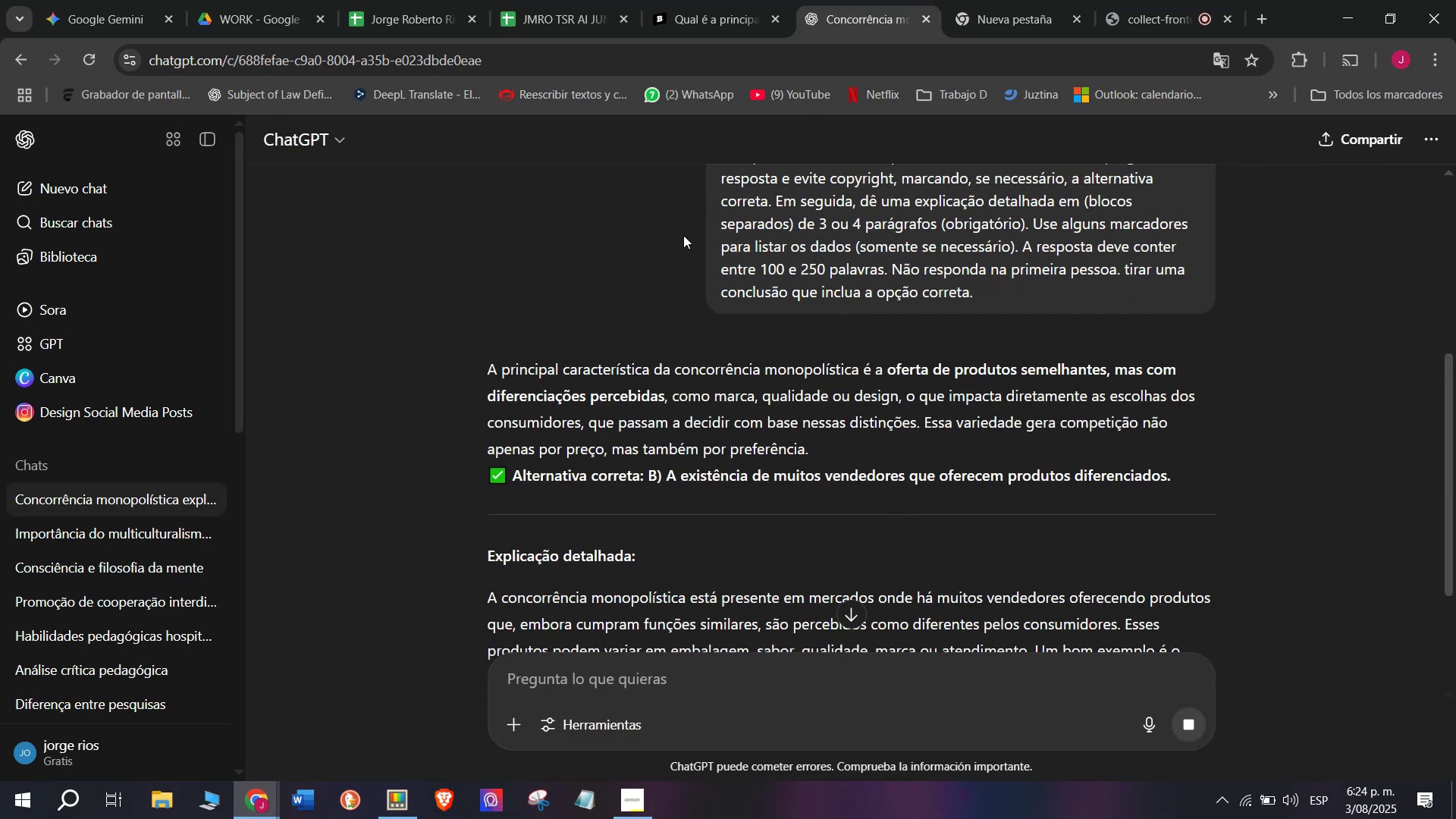 
left_click([703, 0])
 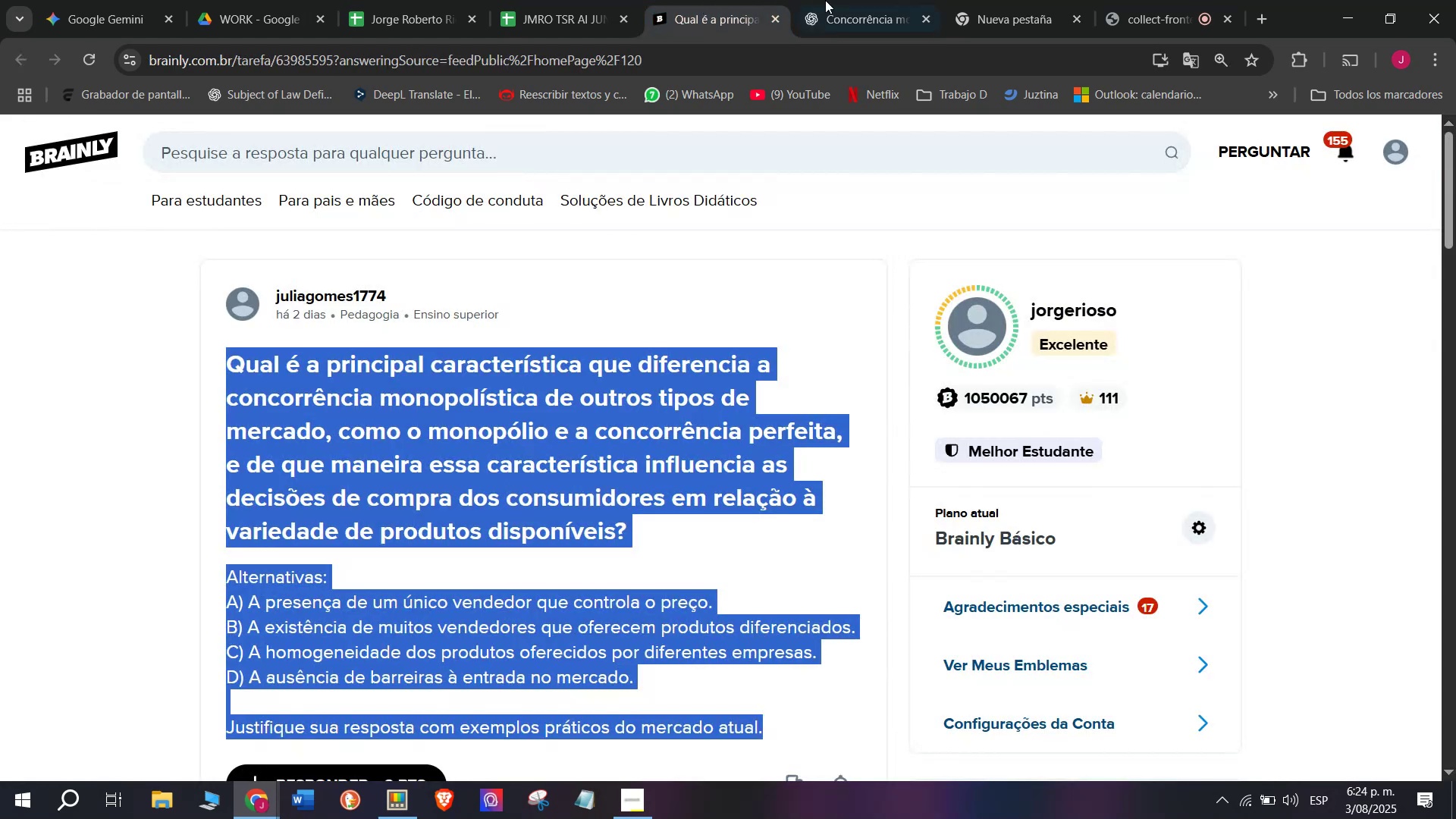 
left_click([859, 0])
 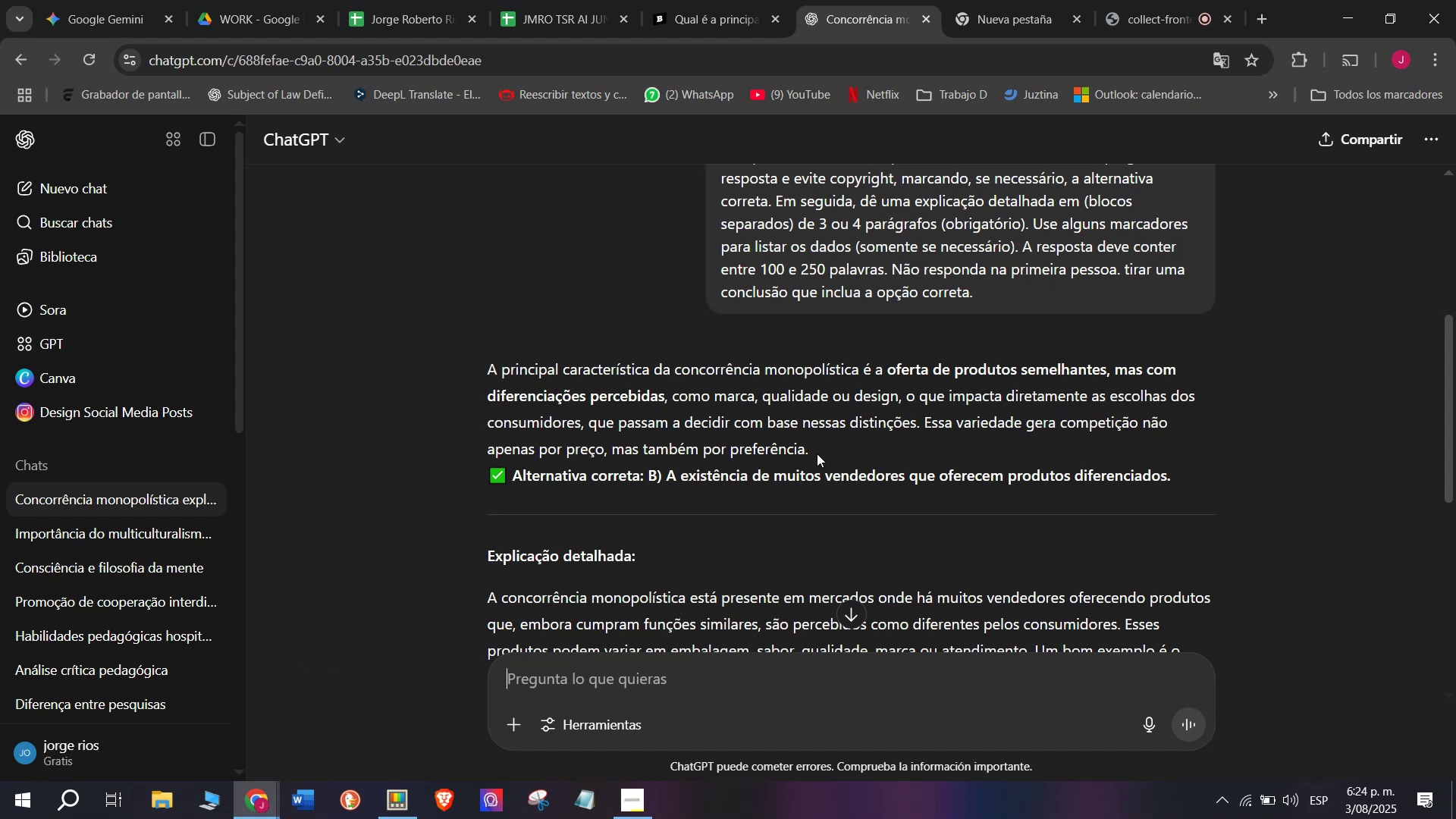 
left_click_drag(start_coordinate=[925, 420], to_coordinate=[445, 364])
 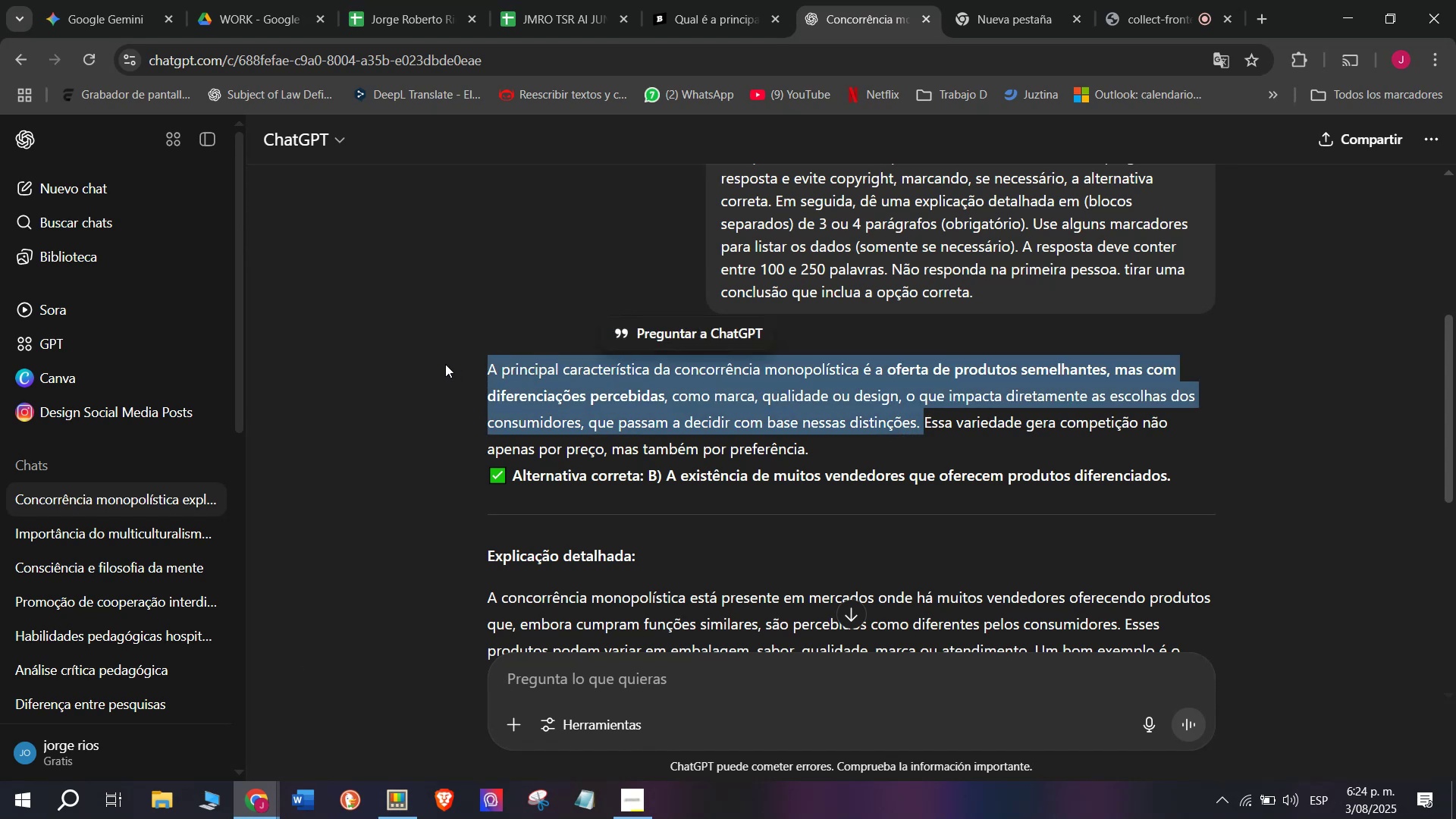 
key(Control+C)
 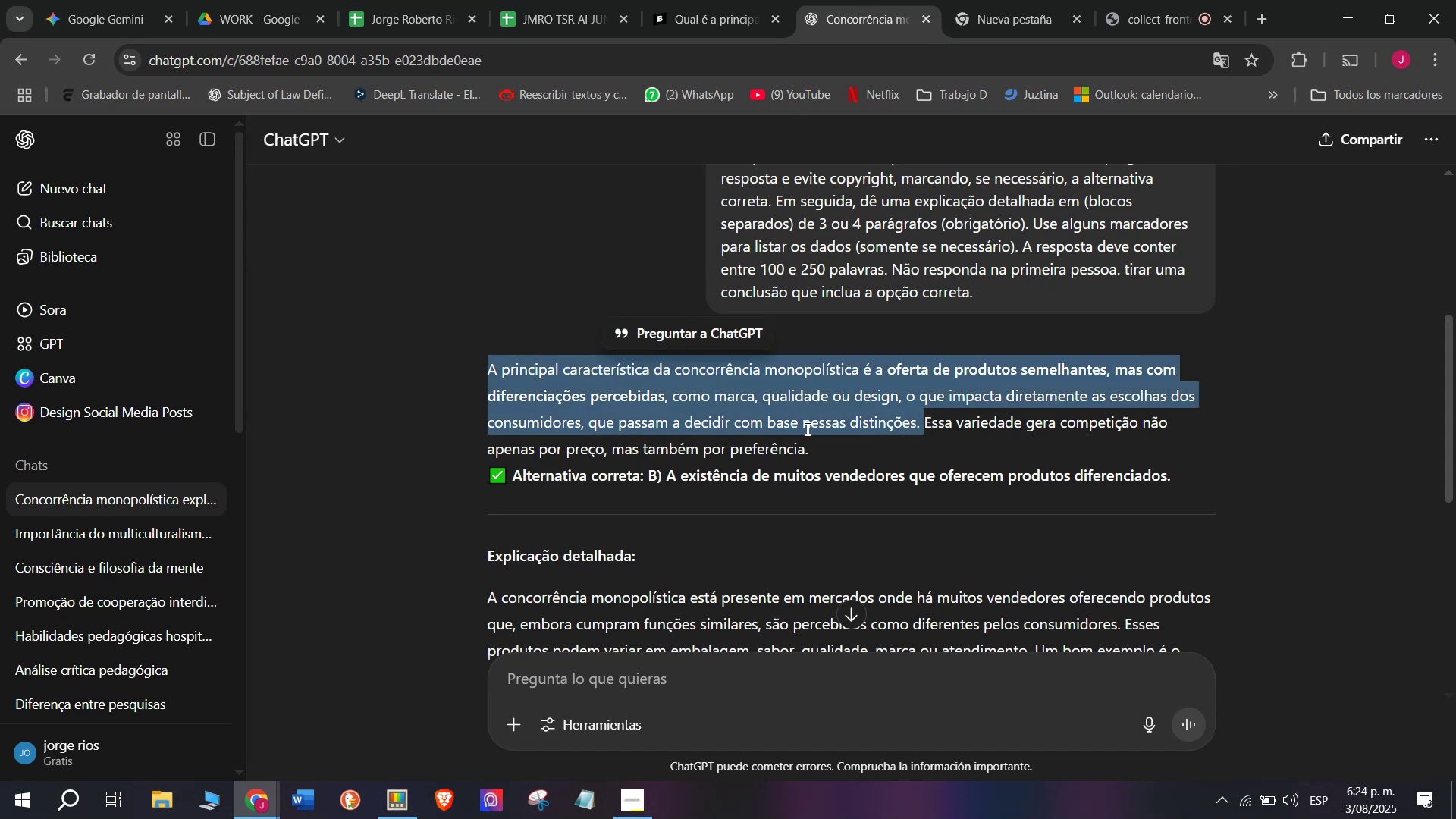 
scroll: coordinate [806, 428], scroll_direction: down, amount: 1.0
 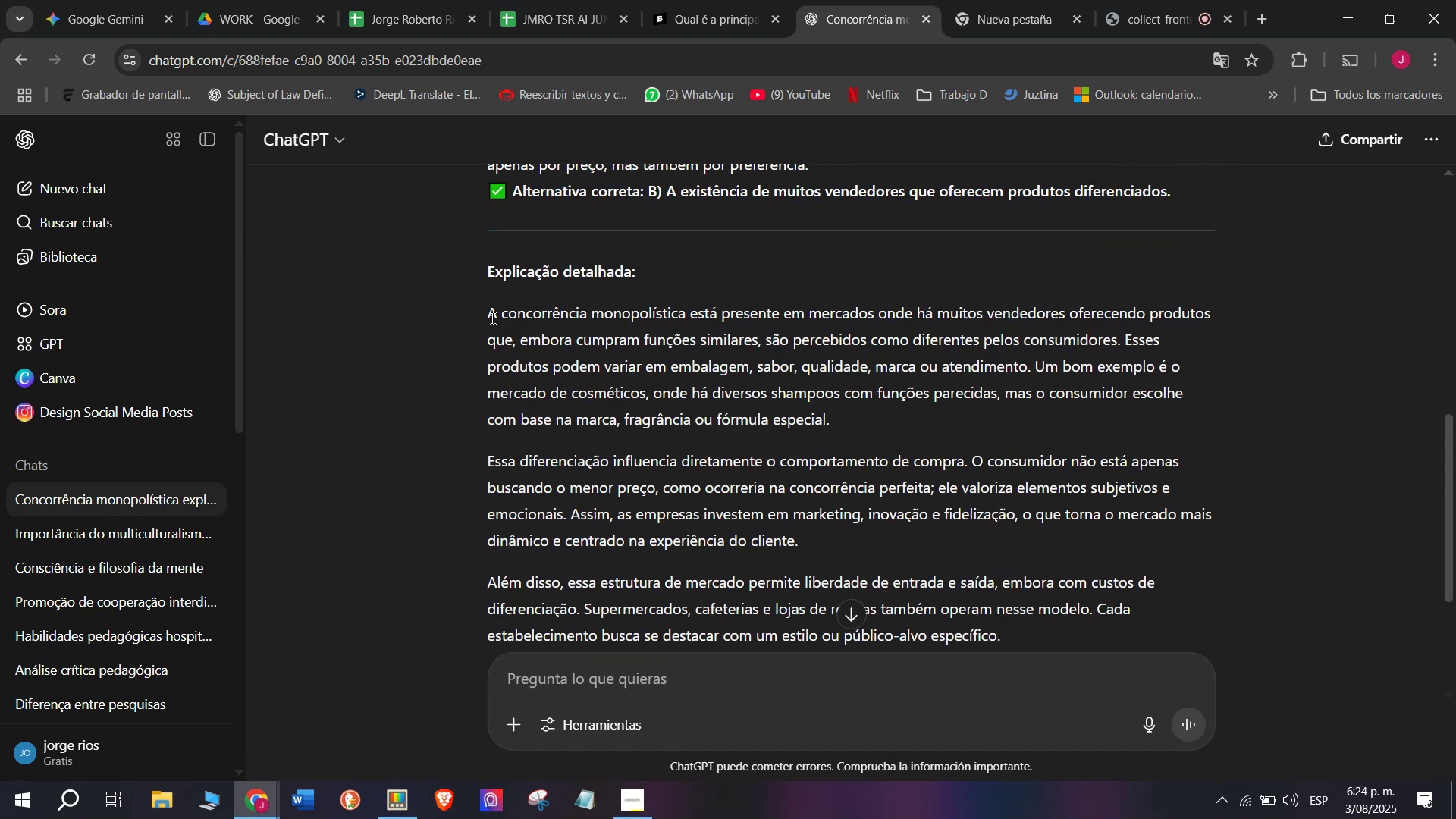 
left_click_drag(start_coordinate=[469, 306], to_coordinate=[921, 532])
 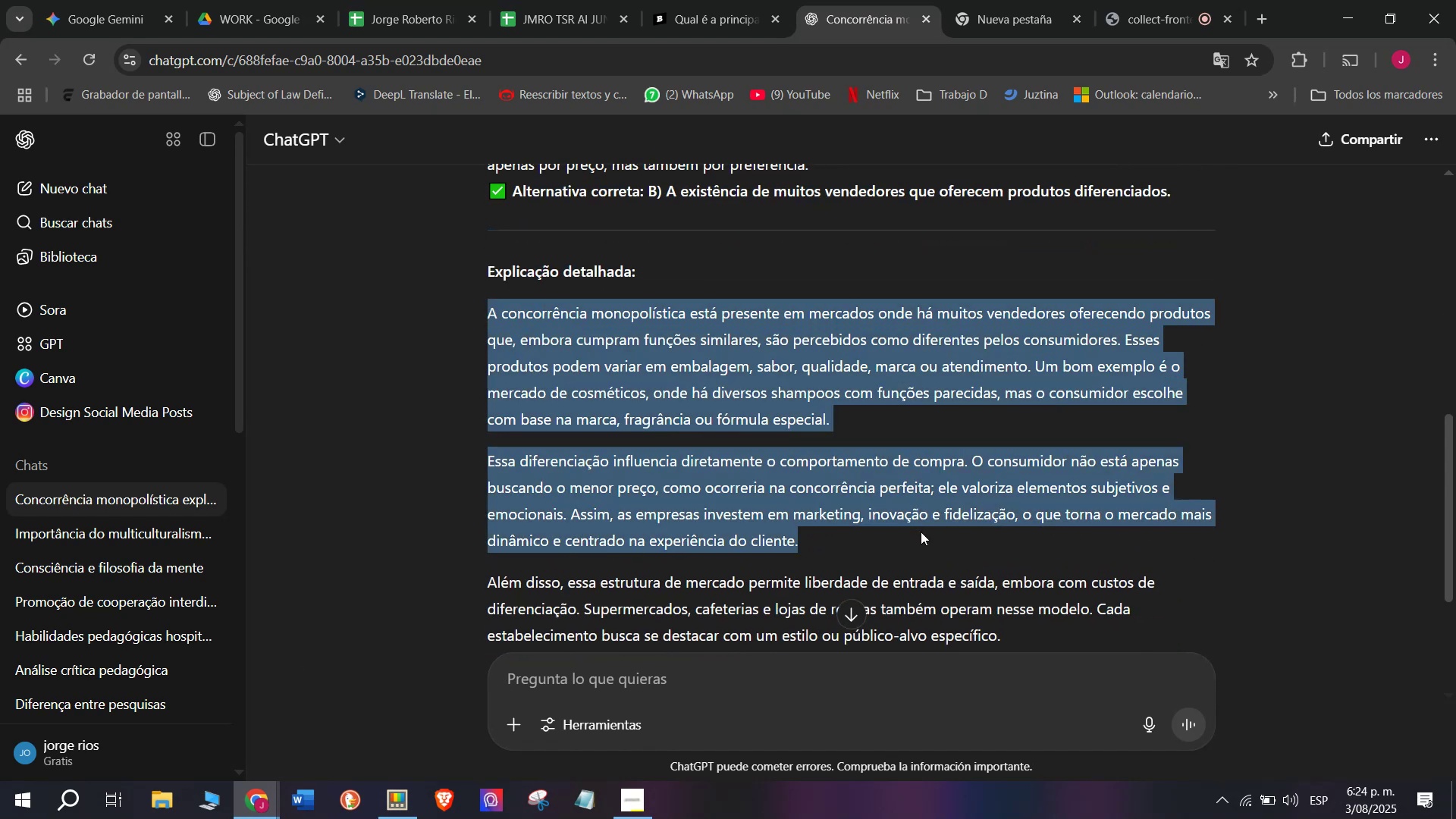 
key(Control+C)
 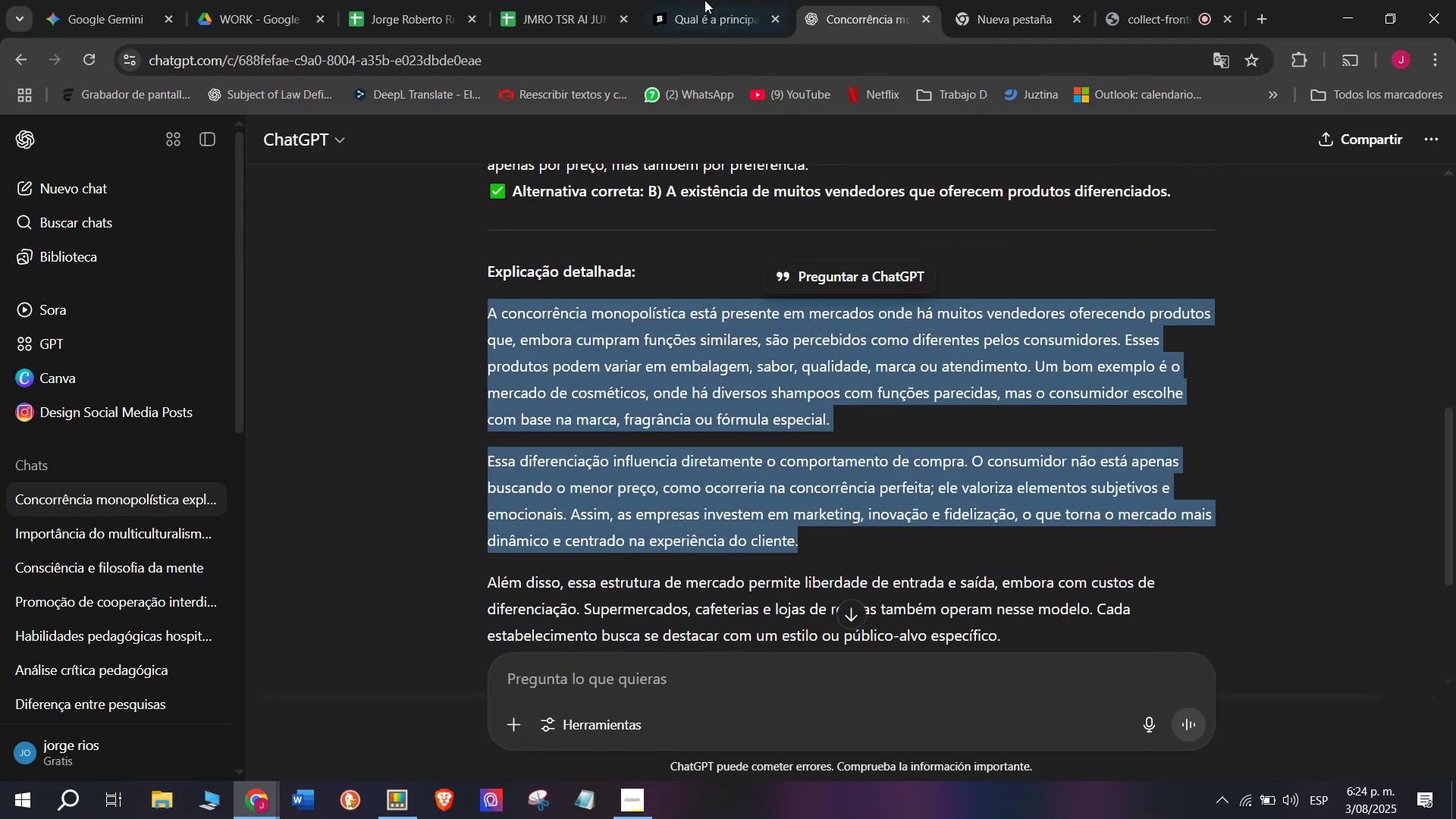 
left_click([692, 0])
 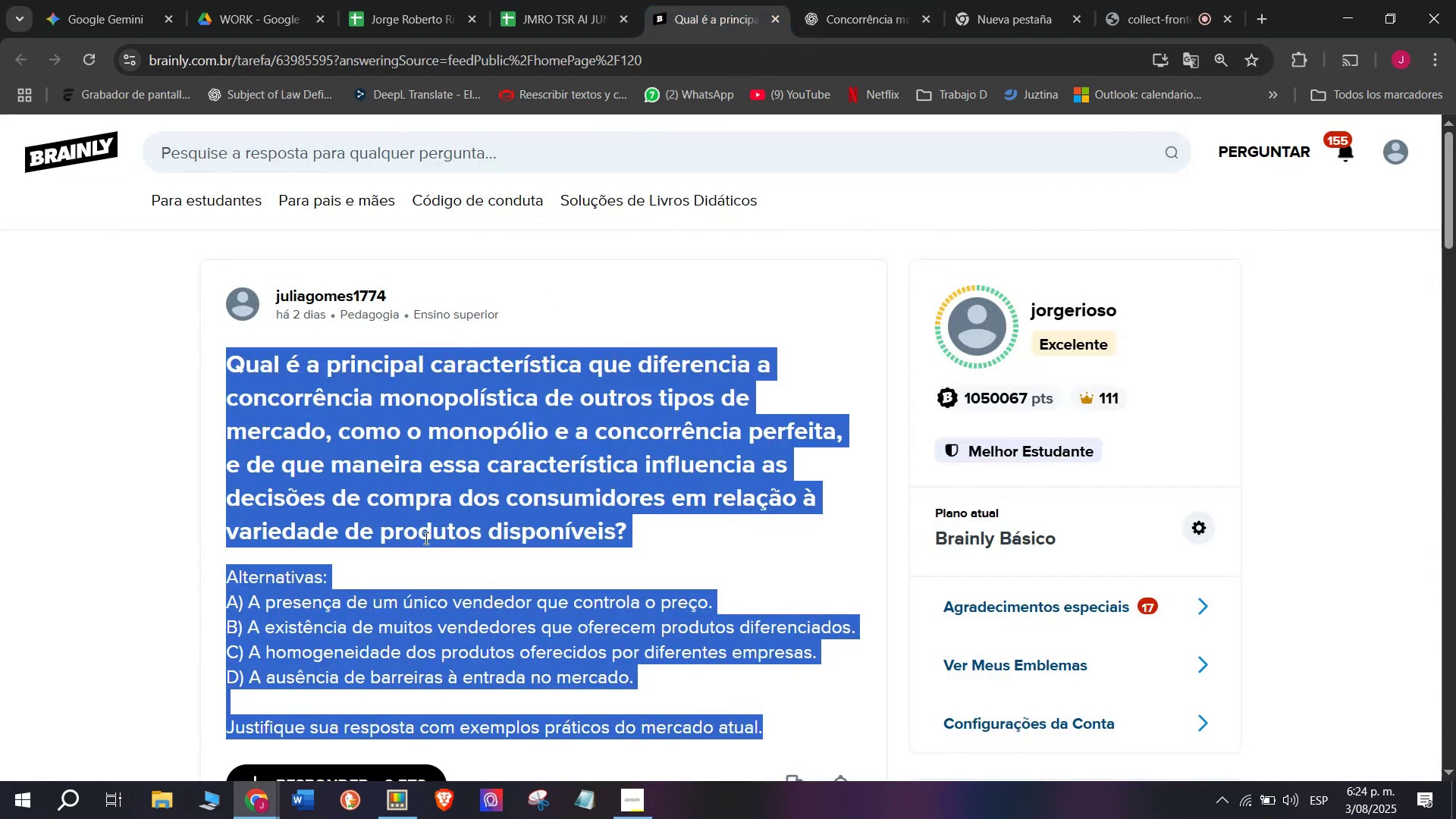 
scroll: coordinate [421, 618], scroll_direction: down, amount: 1.0
 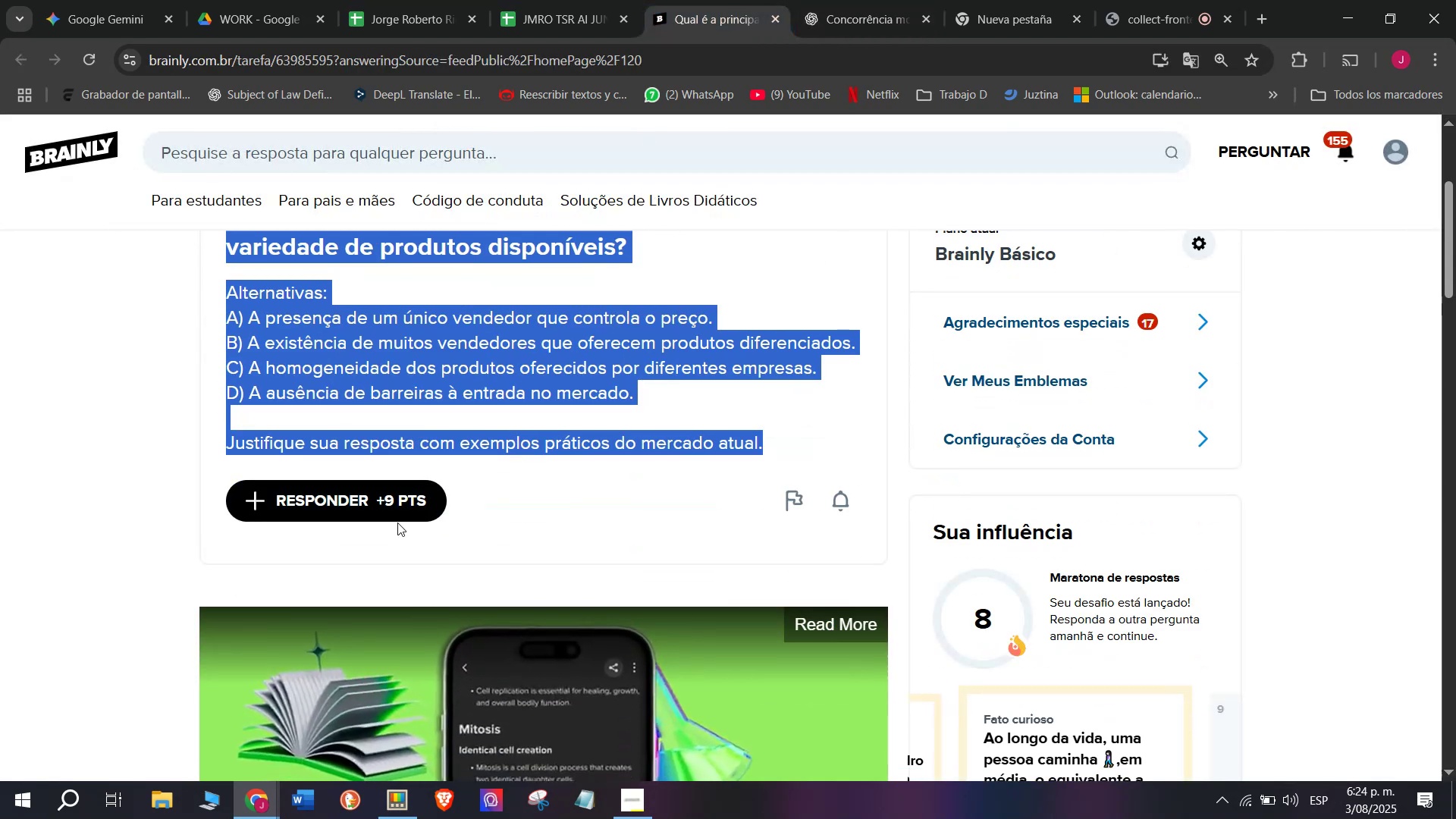 
left_click([387, 493])
 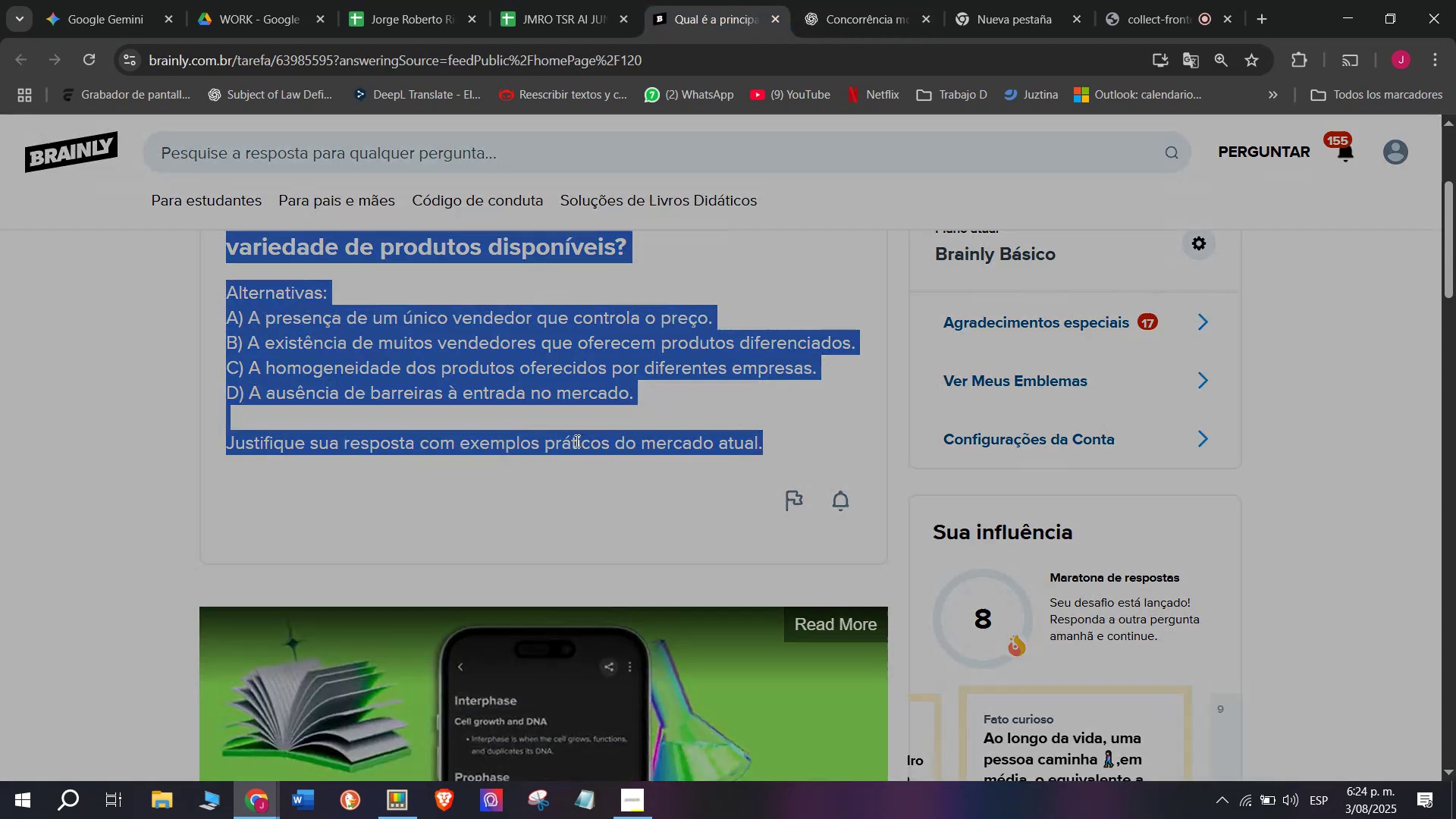 
left_click_drag(start_coordinate=[776, 449], to_coordinate=[481, 235])
 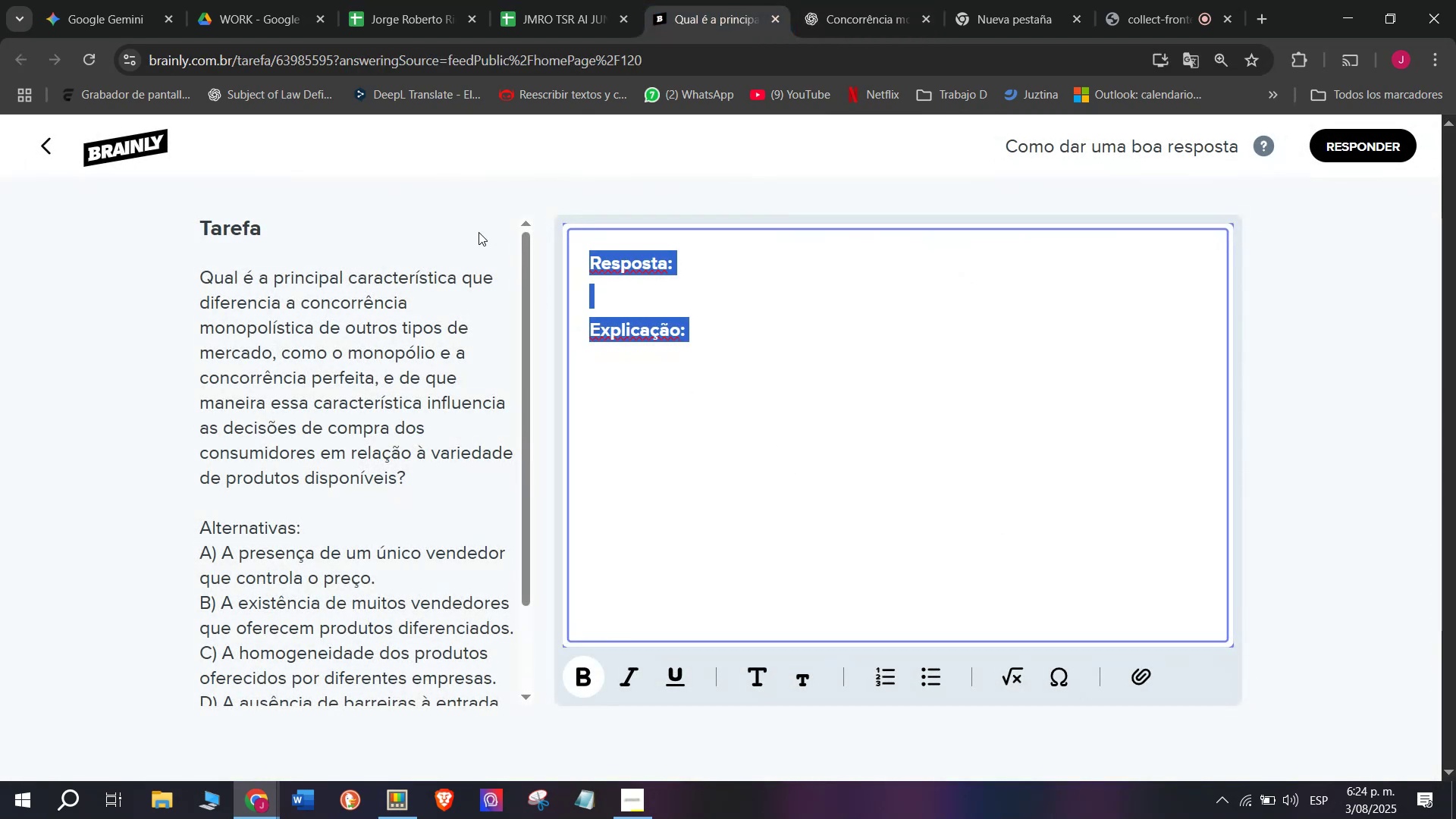 
key(Meta+V)
 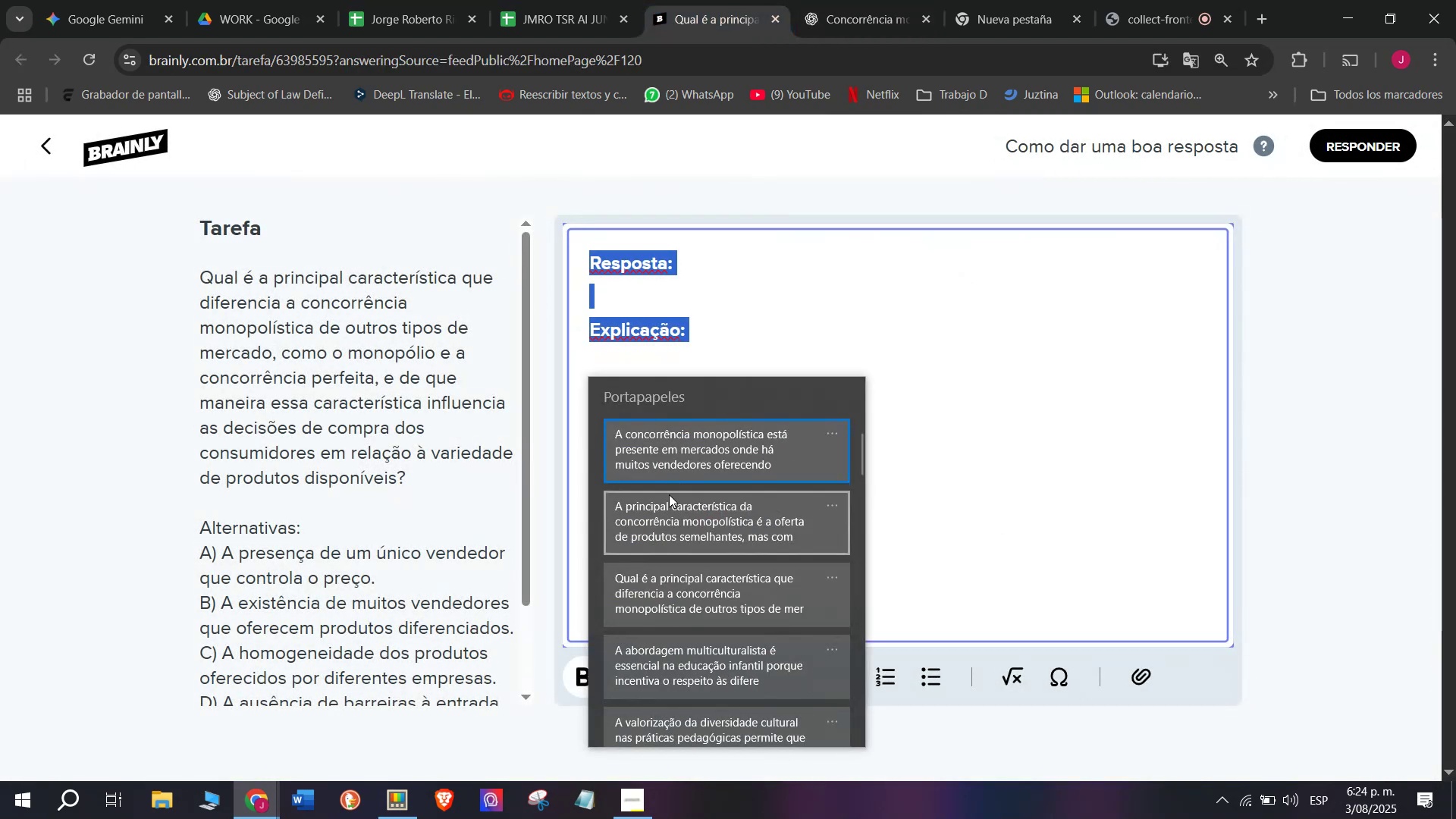 
key(Control+ControlLeft)
 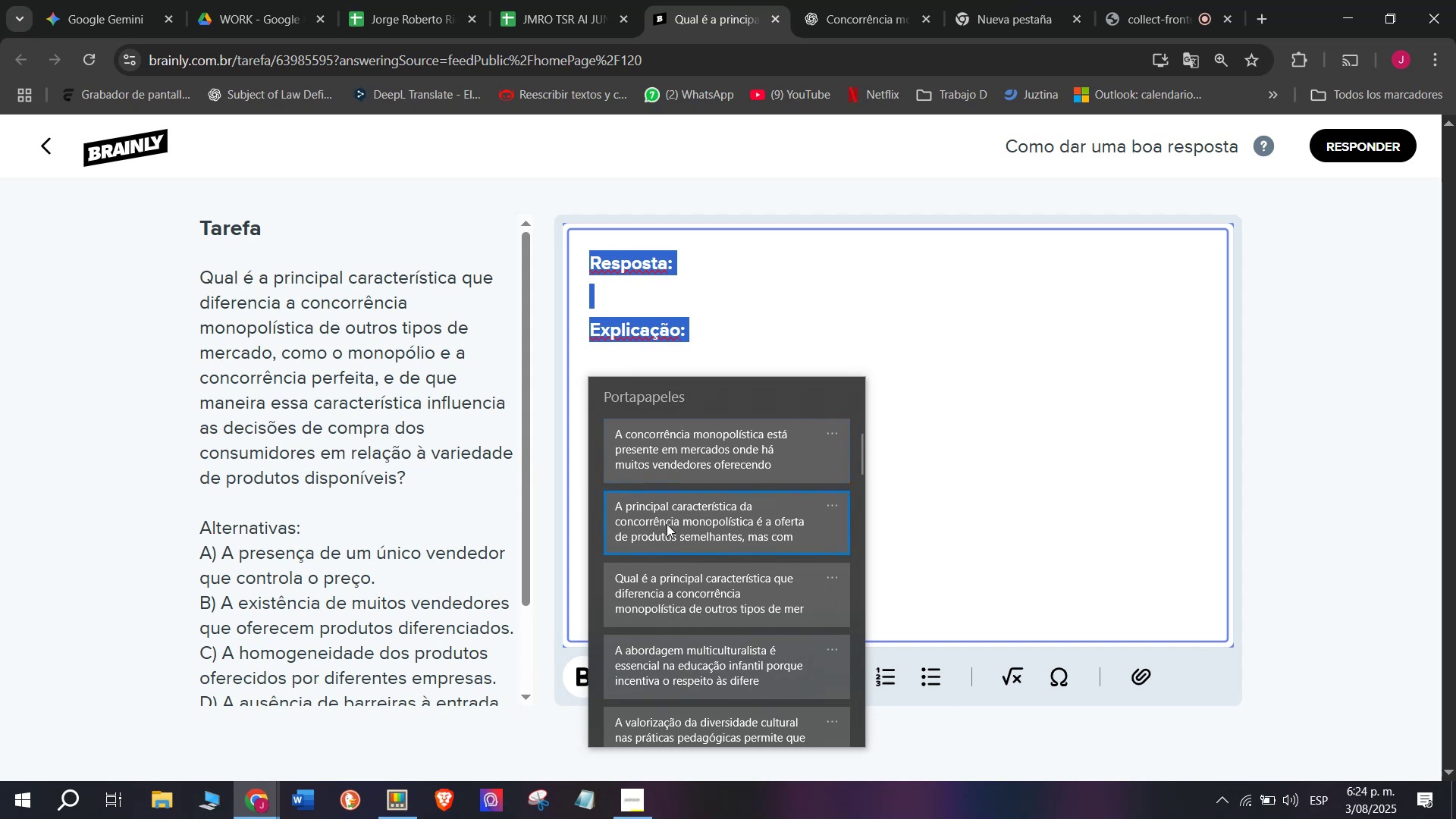 
key(Control+V)
 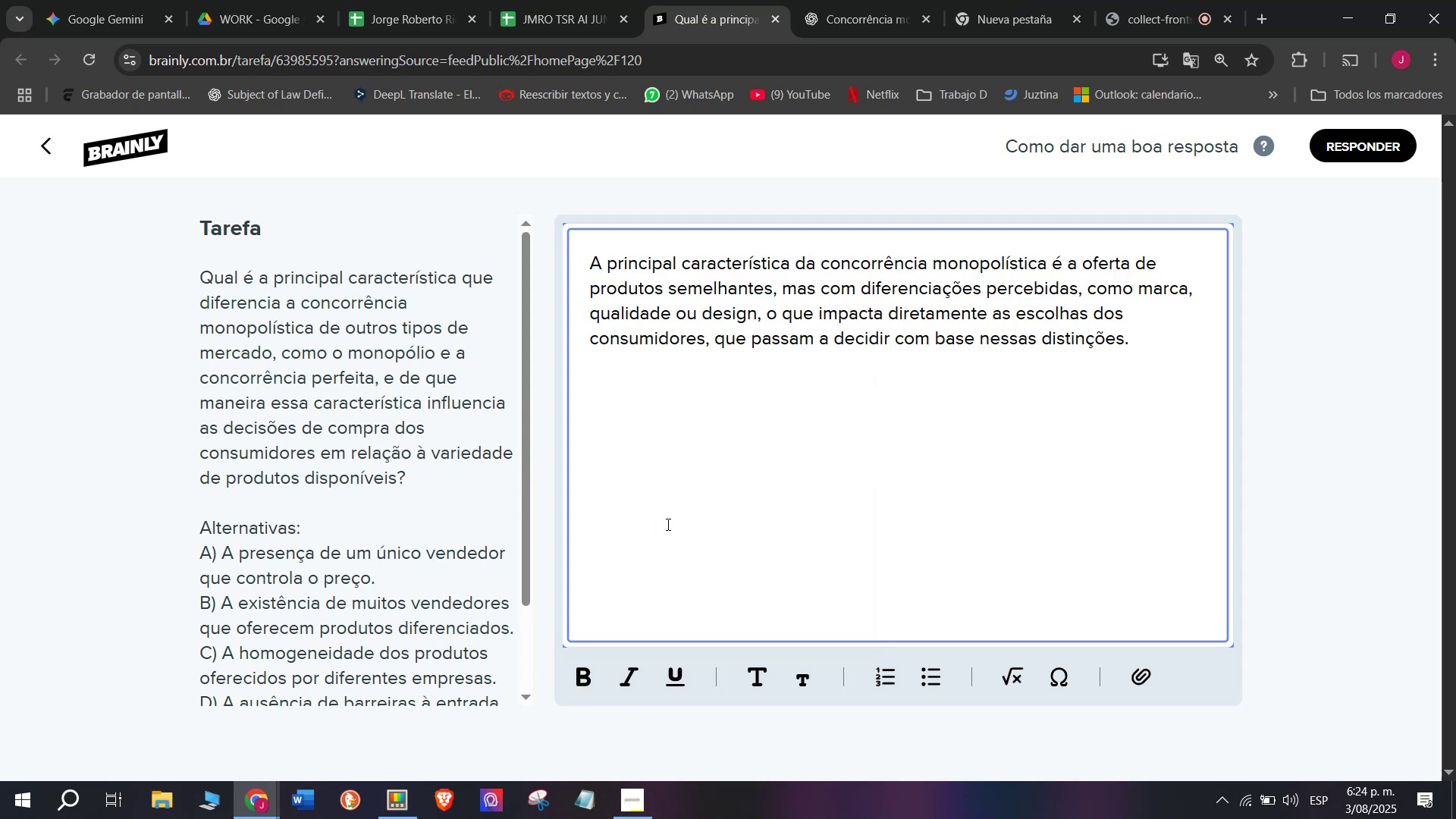 
key(Meta+MetaLeft)
 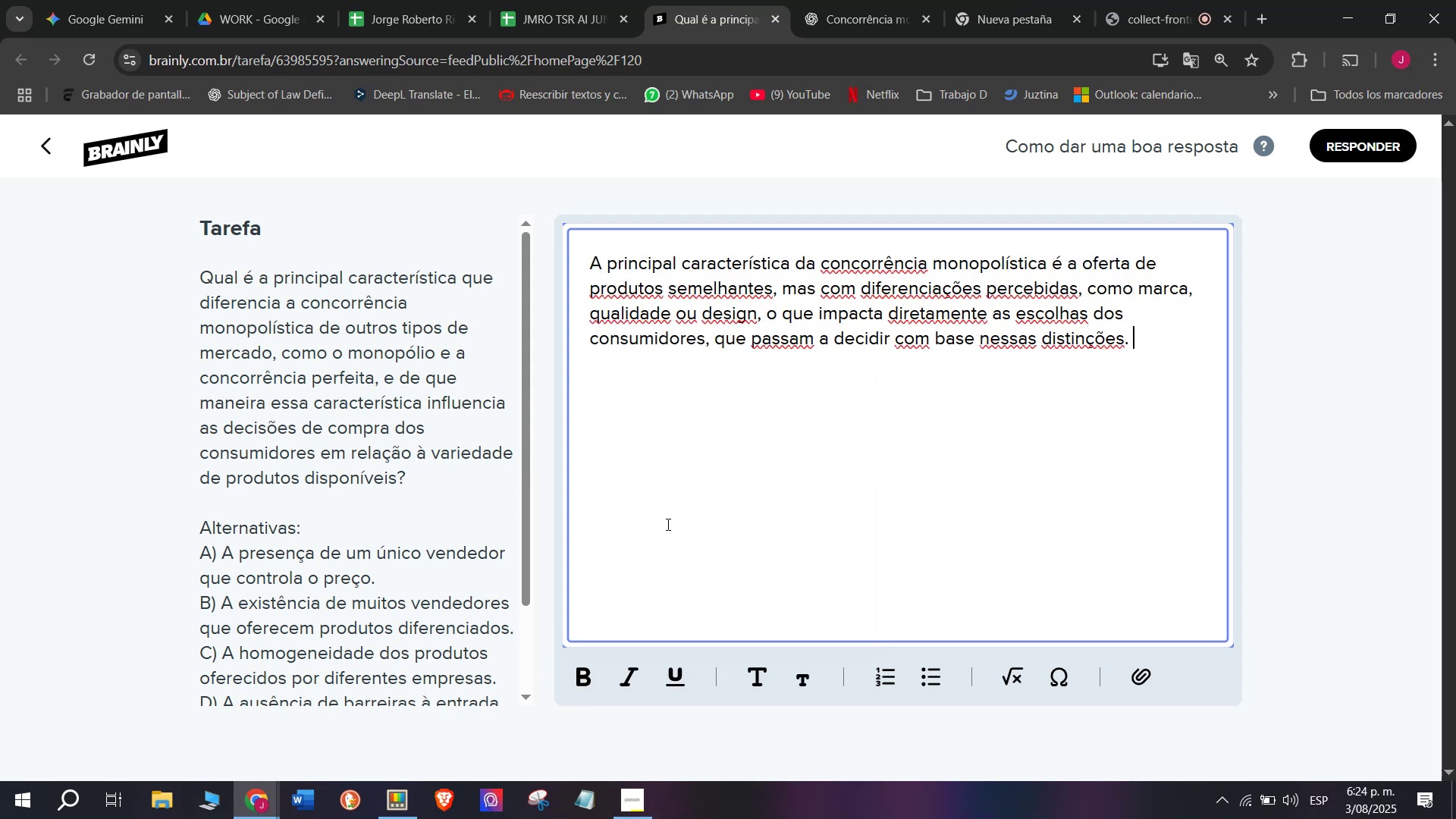 
key(Meta+V)
 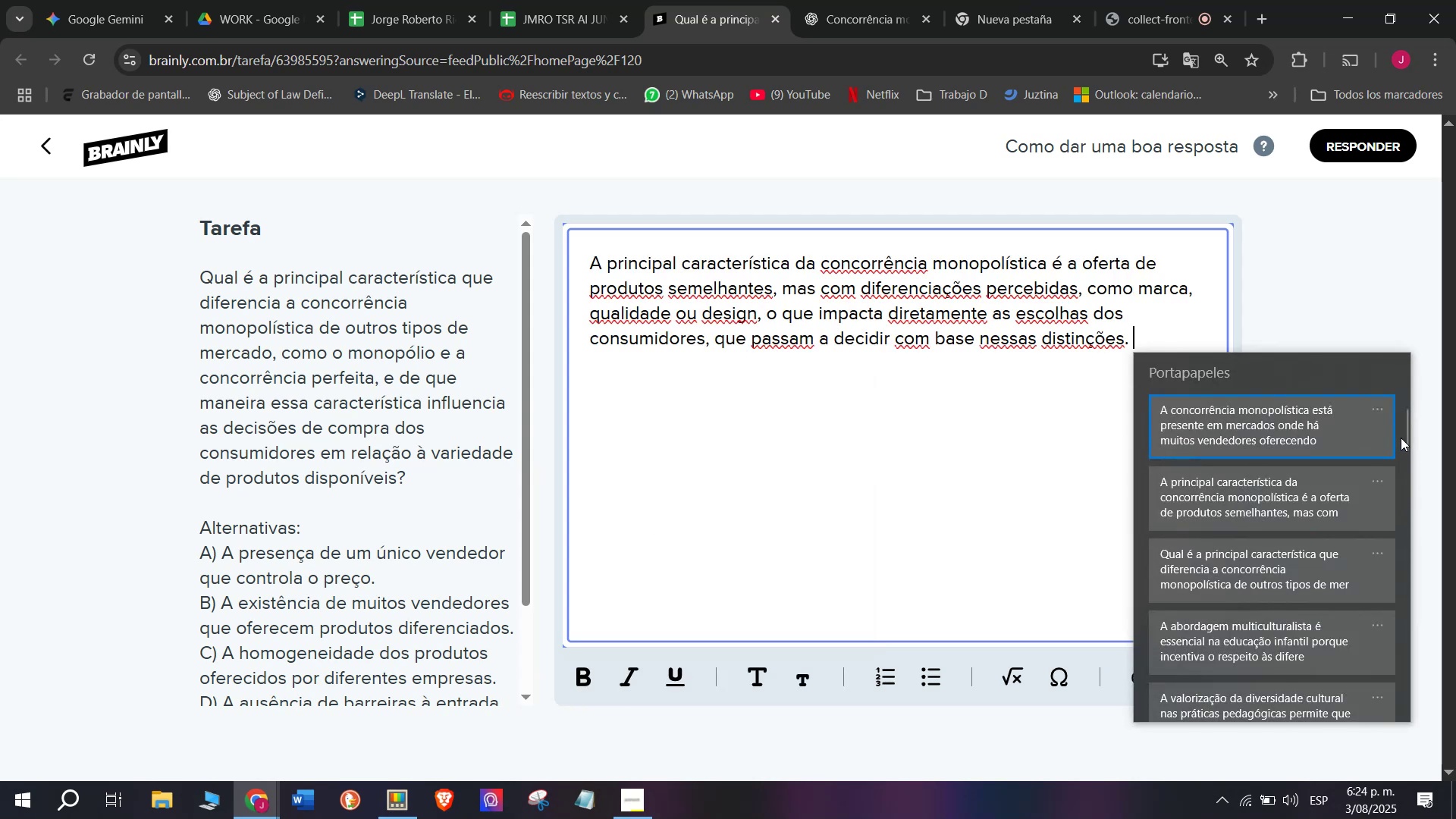 
left_click_drag(start_coordinate=[1401, 438], to_coordinate=[1348, 741])
 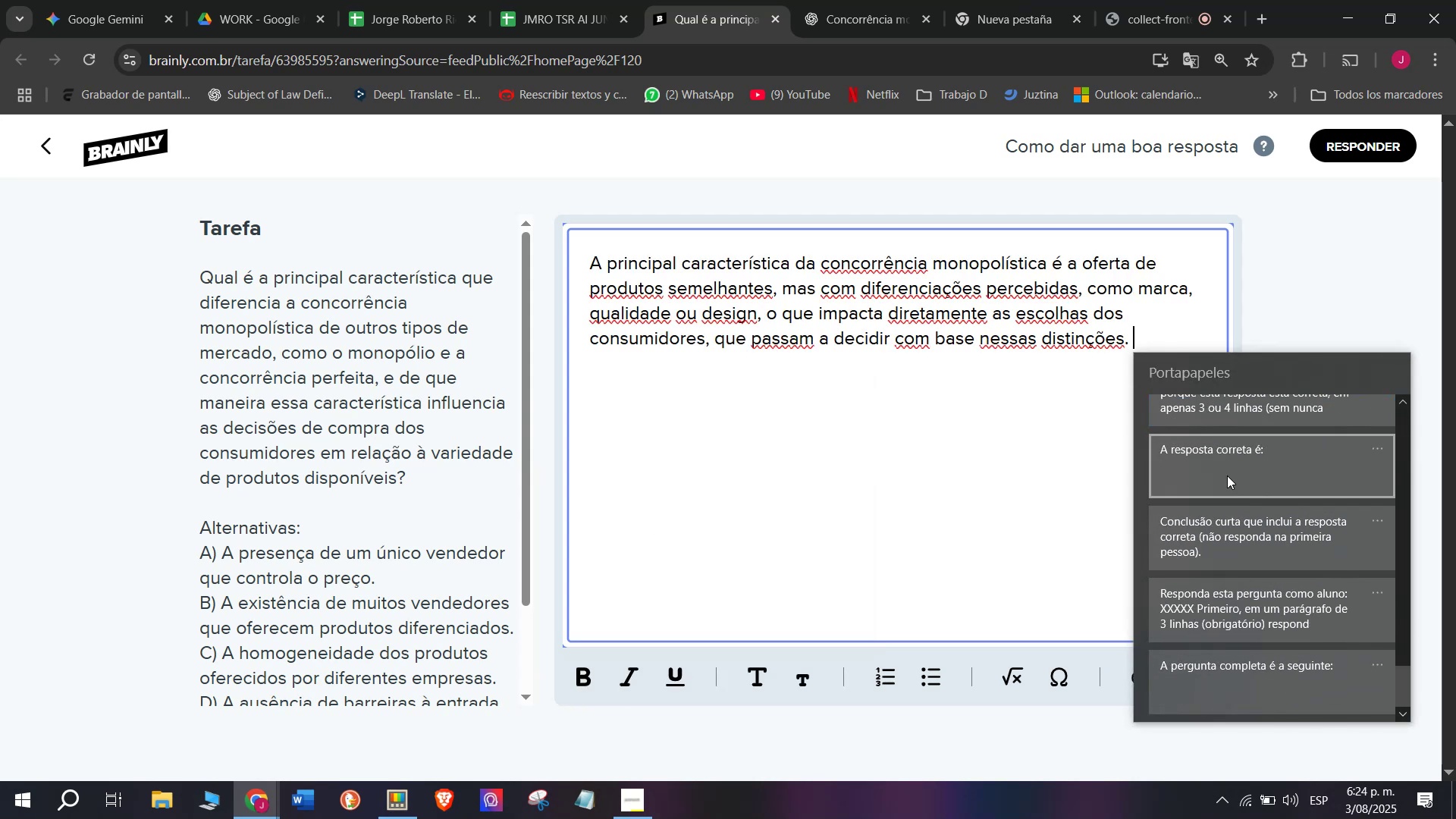 
left_click([1225, 468])
 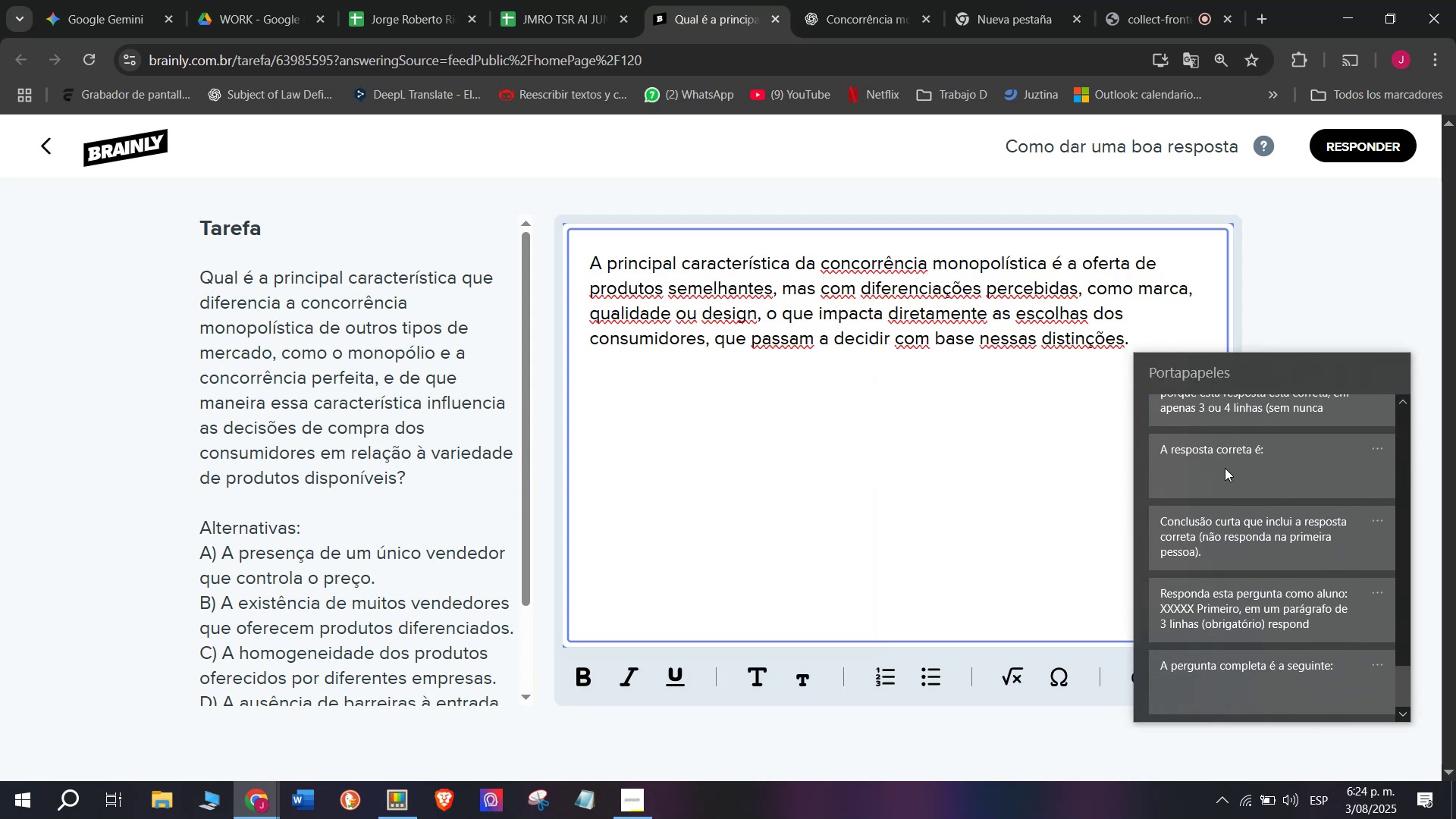 
key(Control+ControlLeft)
 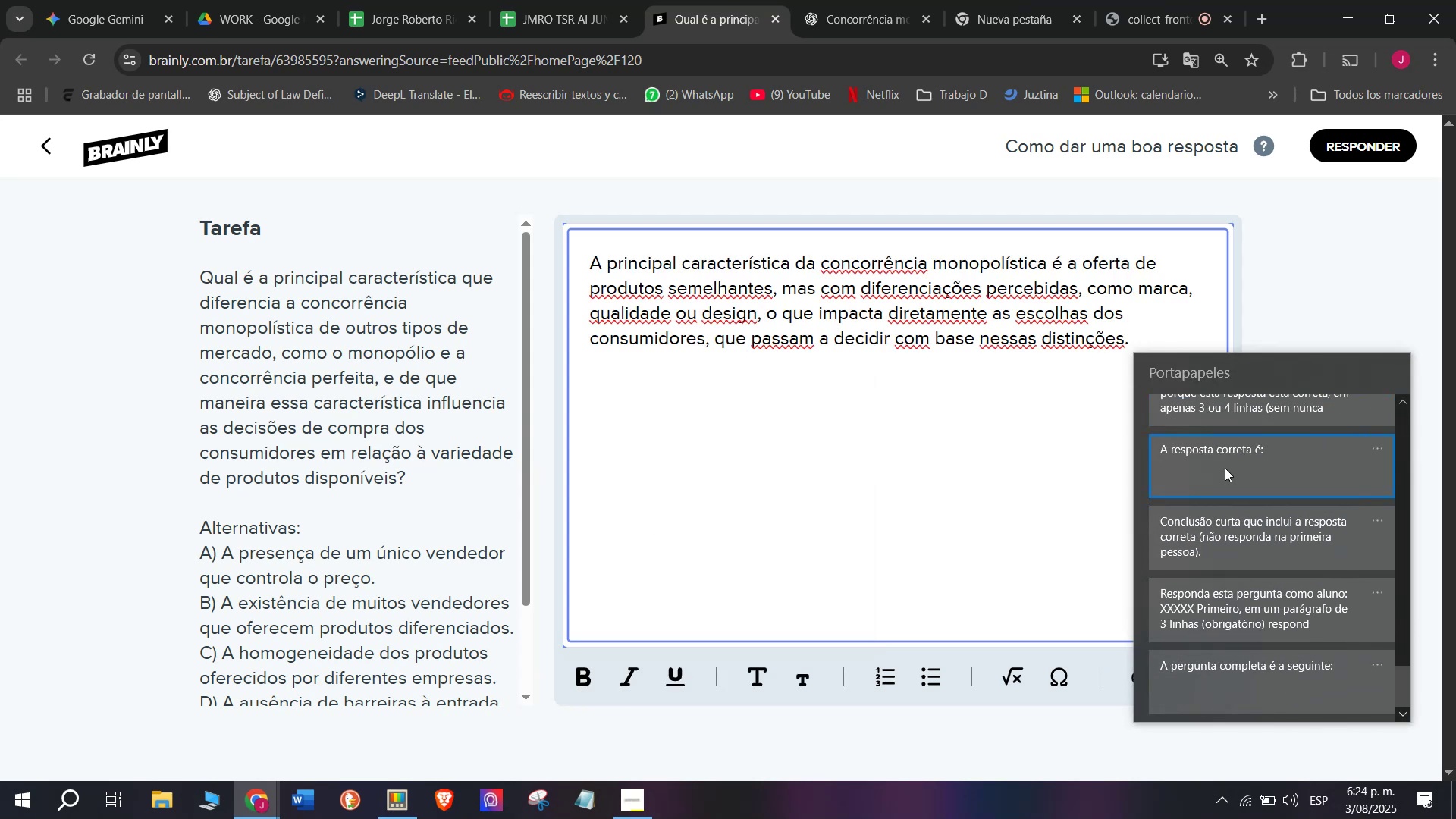 
key(Control+V)
 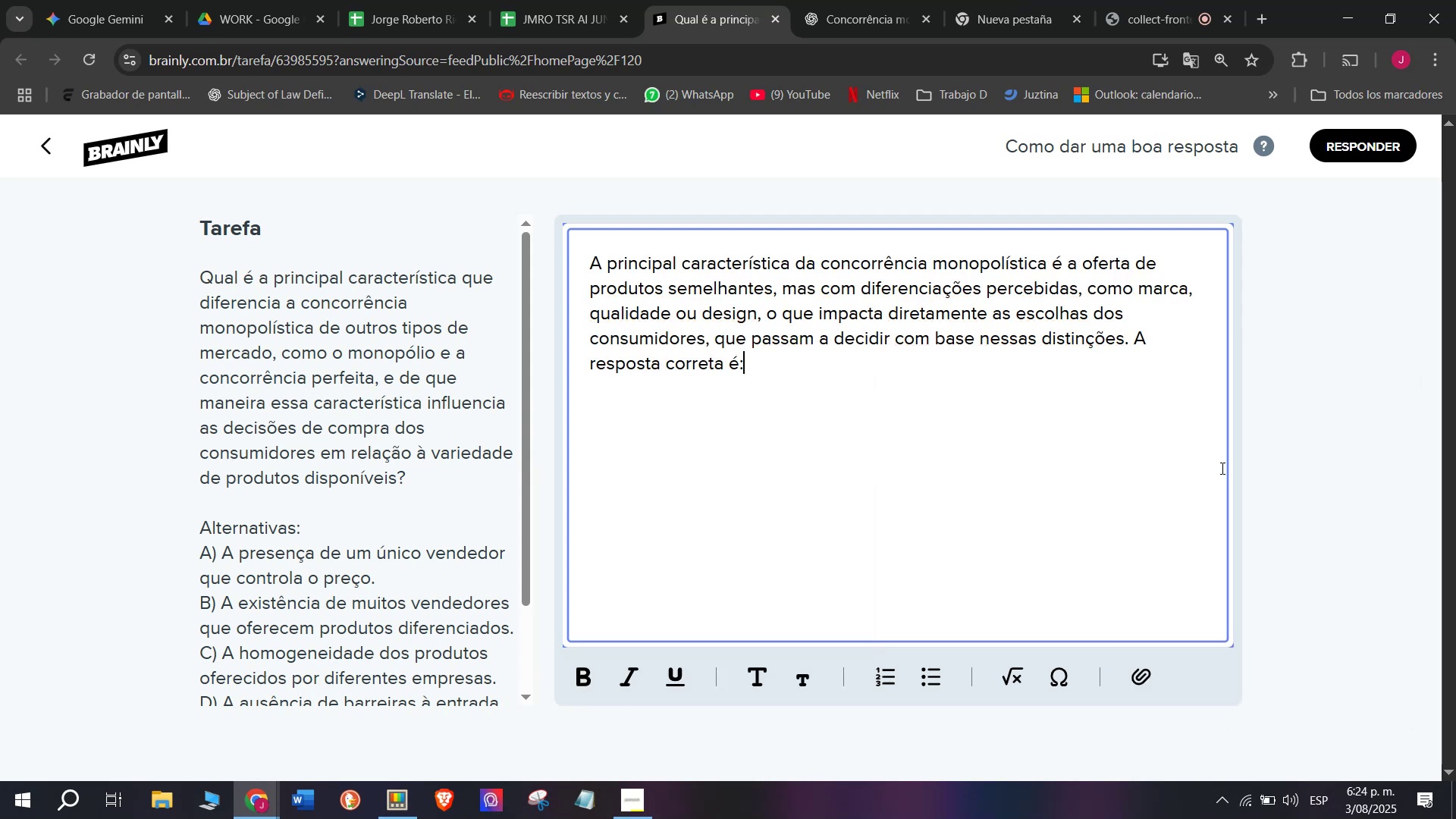 
key(Space)
 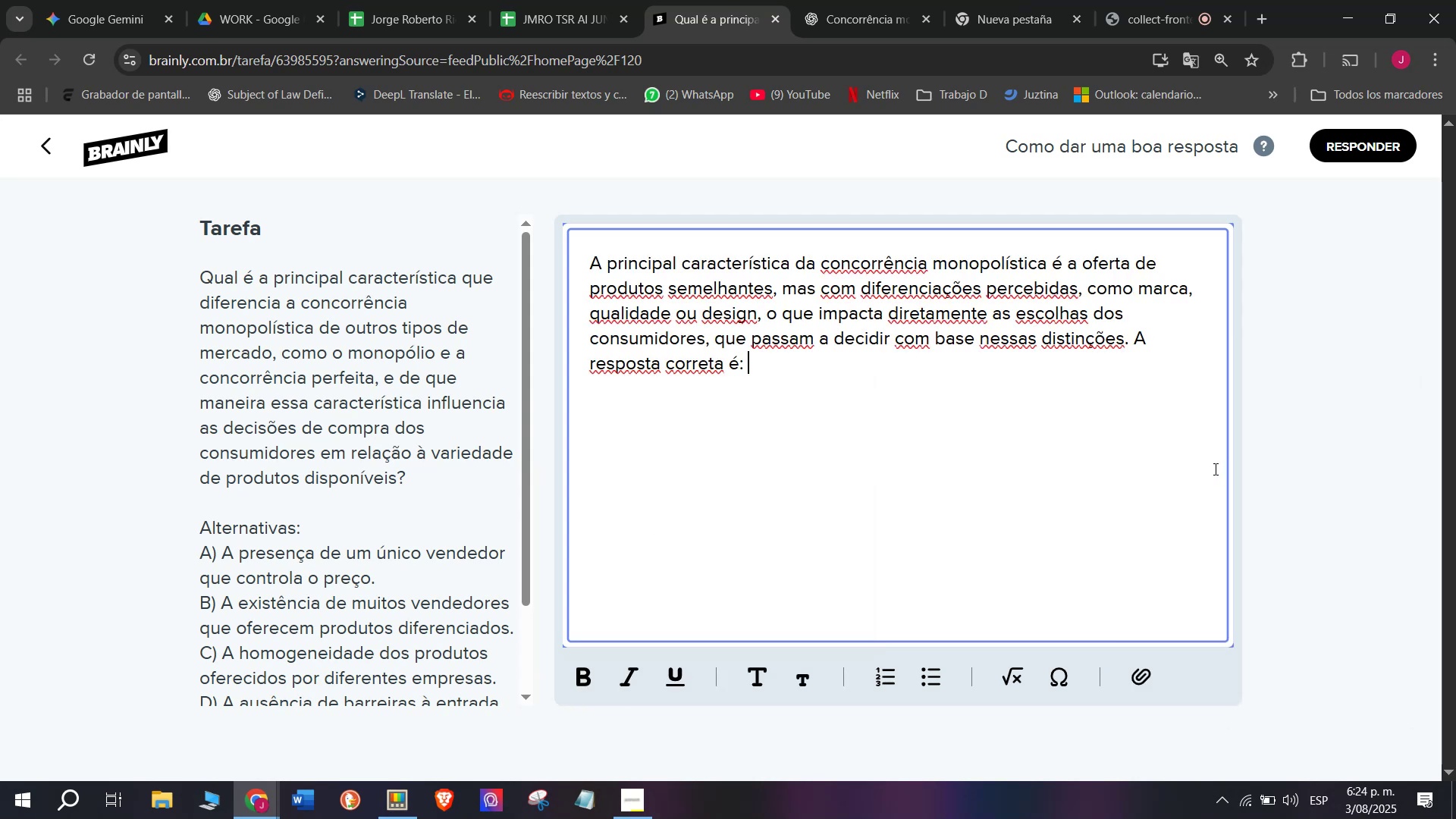 
key(Meta+B)
 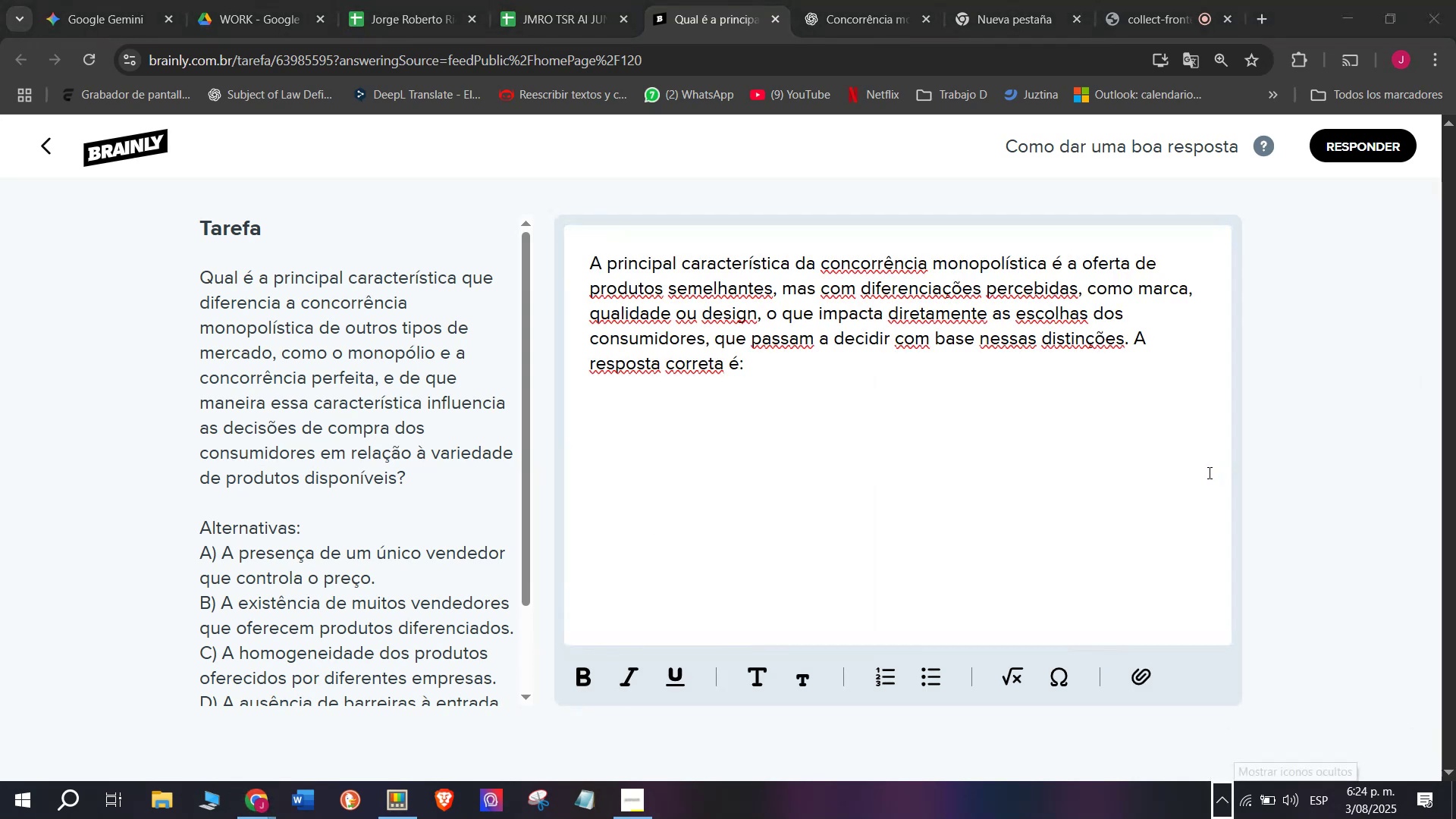 
key(Period)
 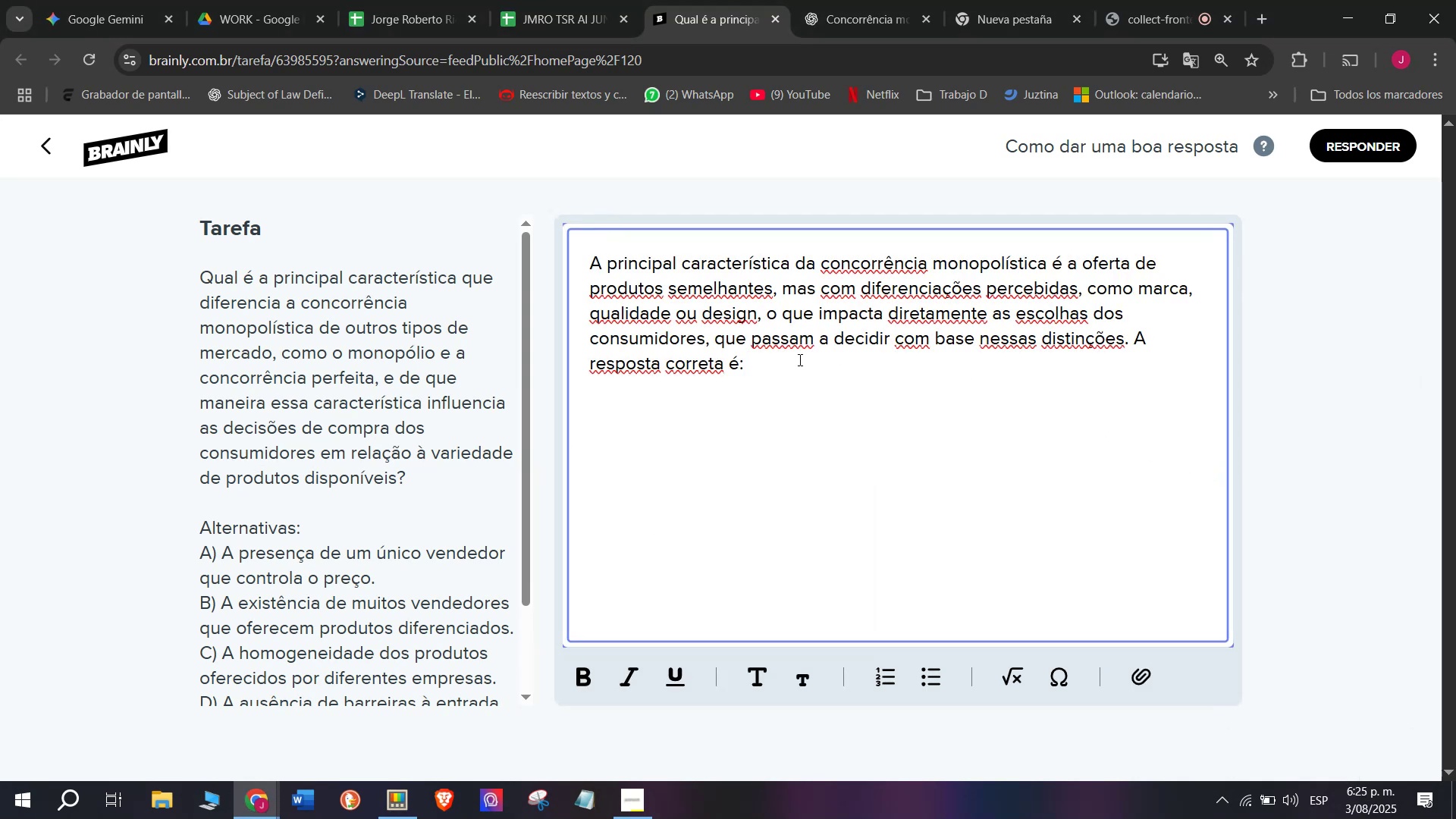 
key(Meta+MetaLeft)
 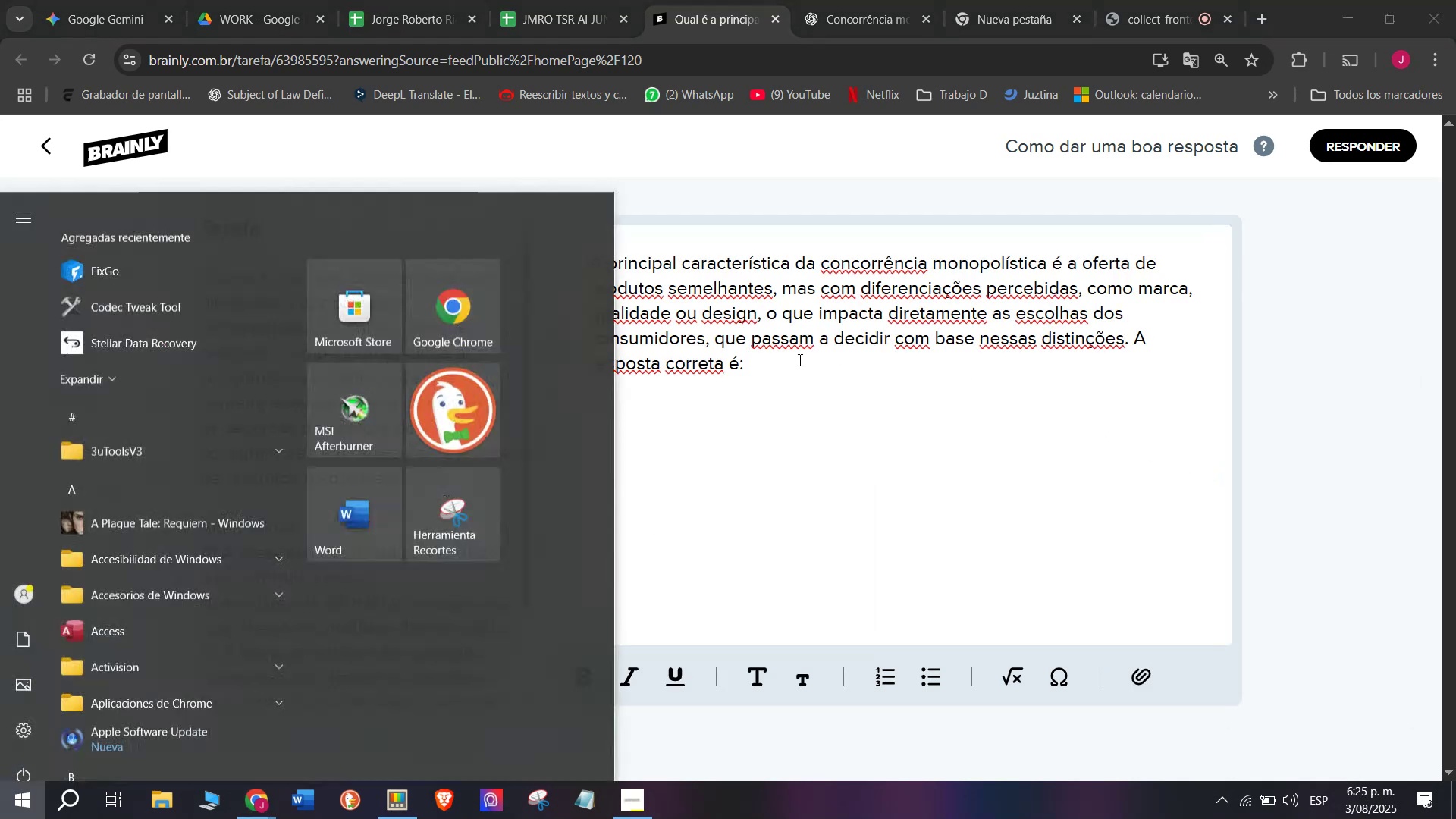 
hold_key(key=ShiftLeft, duration=0.38)
 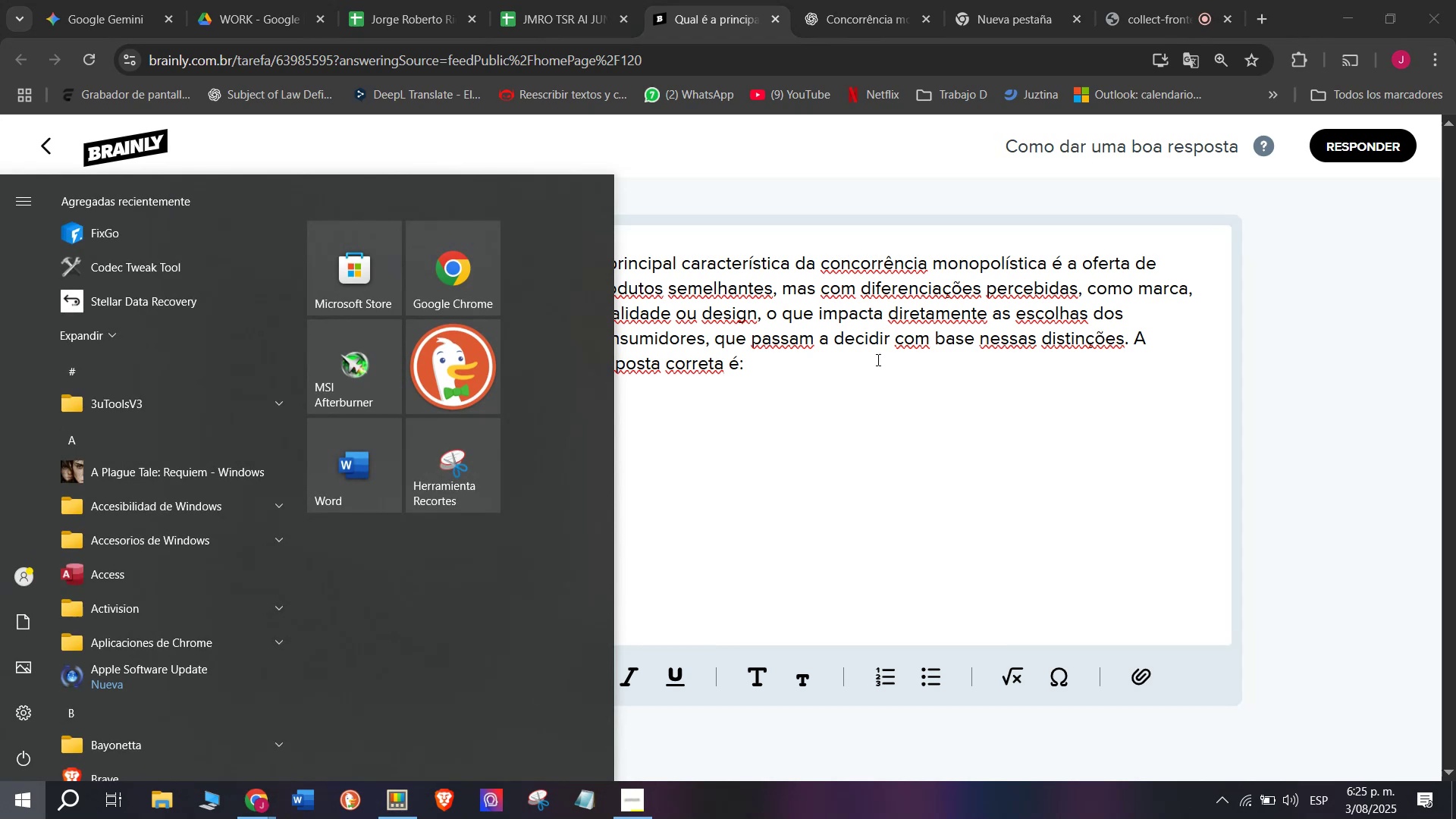 
left_click([917, 358])
 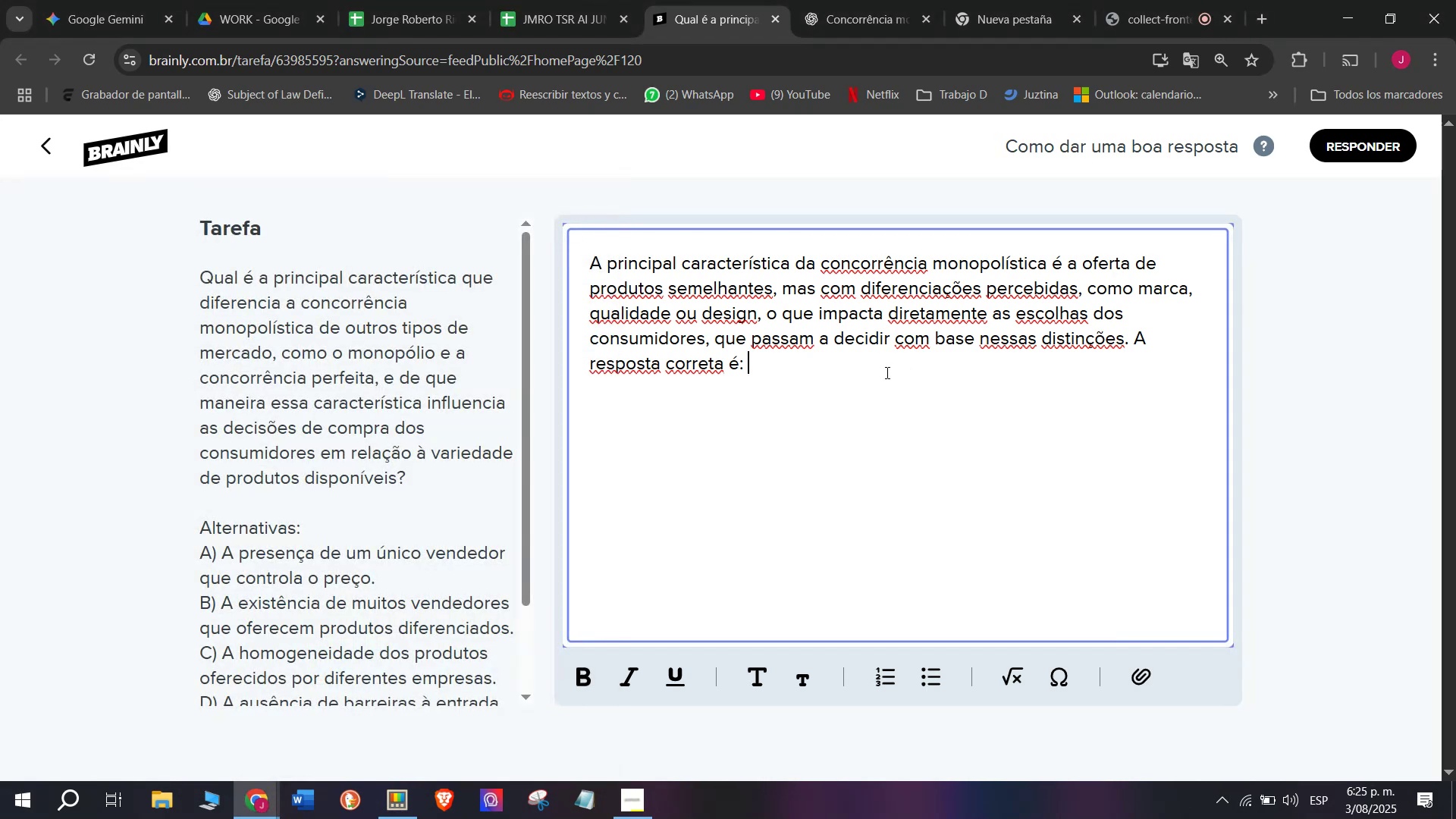 
key(Shift+B)
 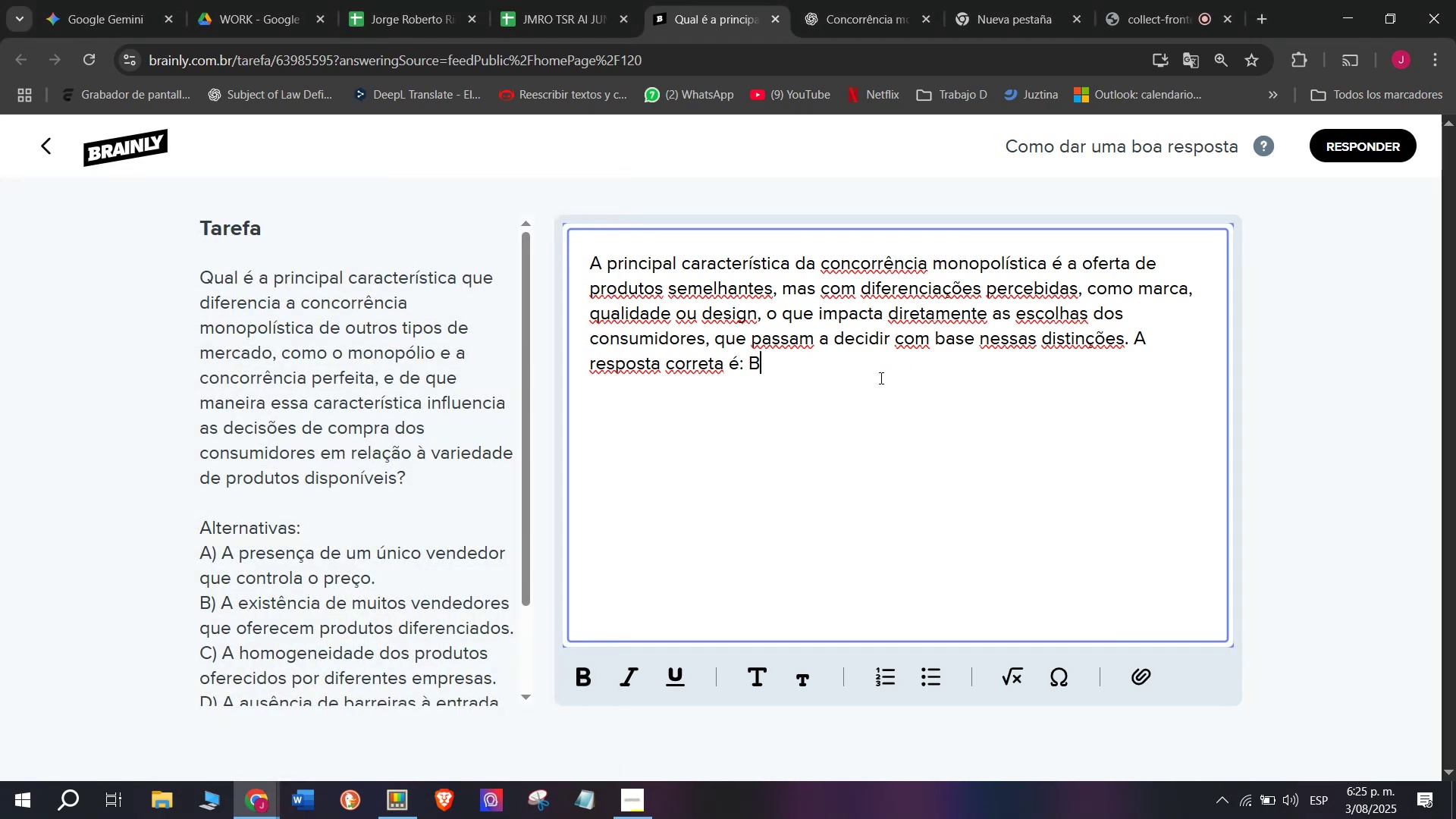 
key(Period)
 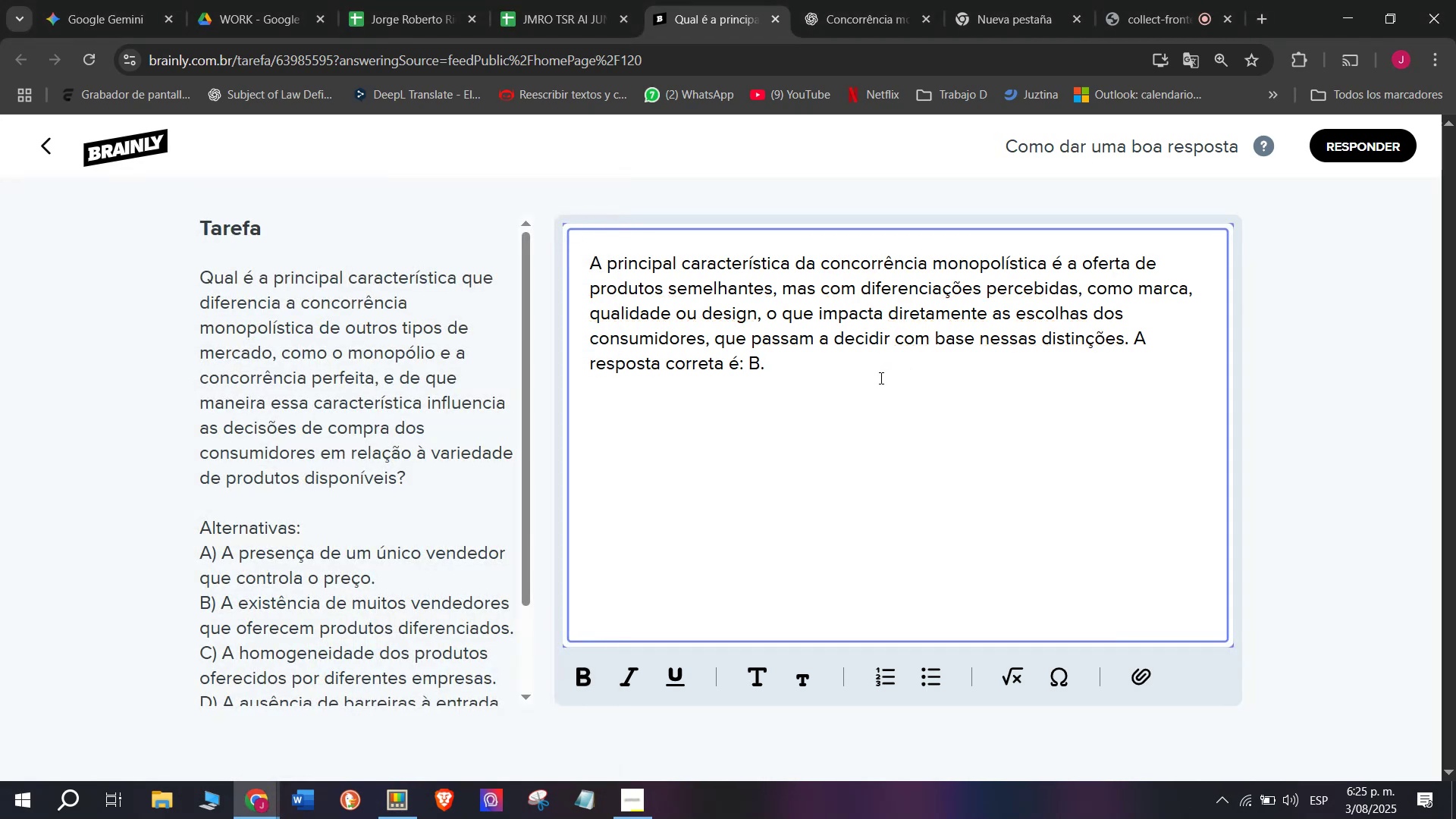 
key(Enter)
 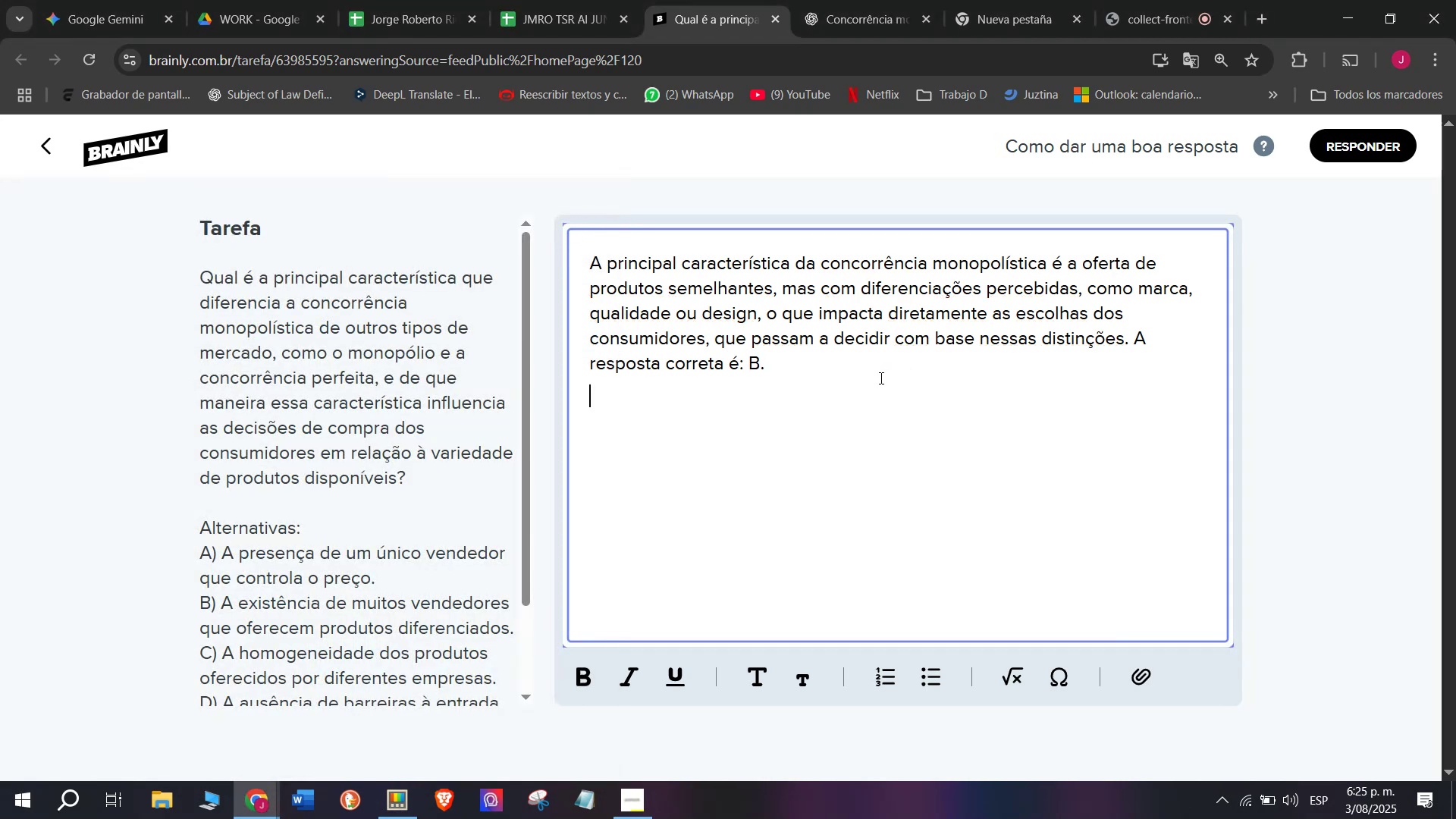 
key(Enter)
 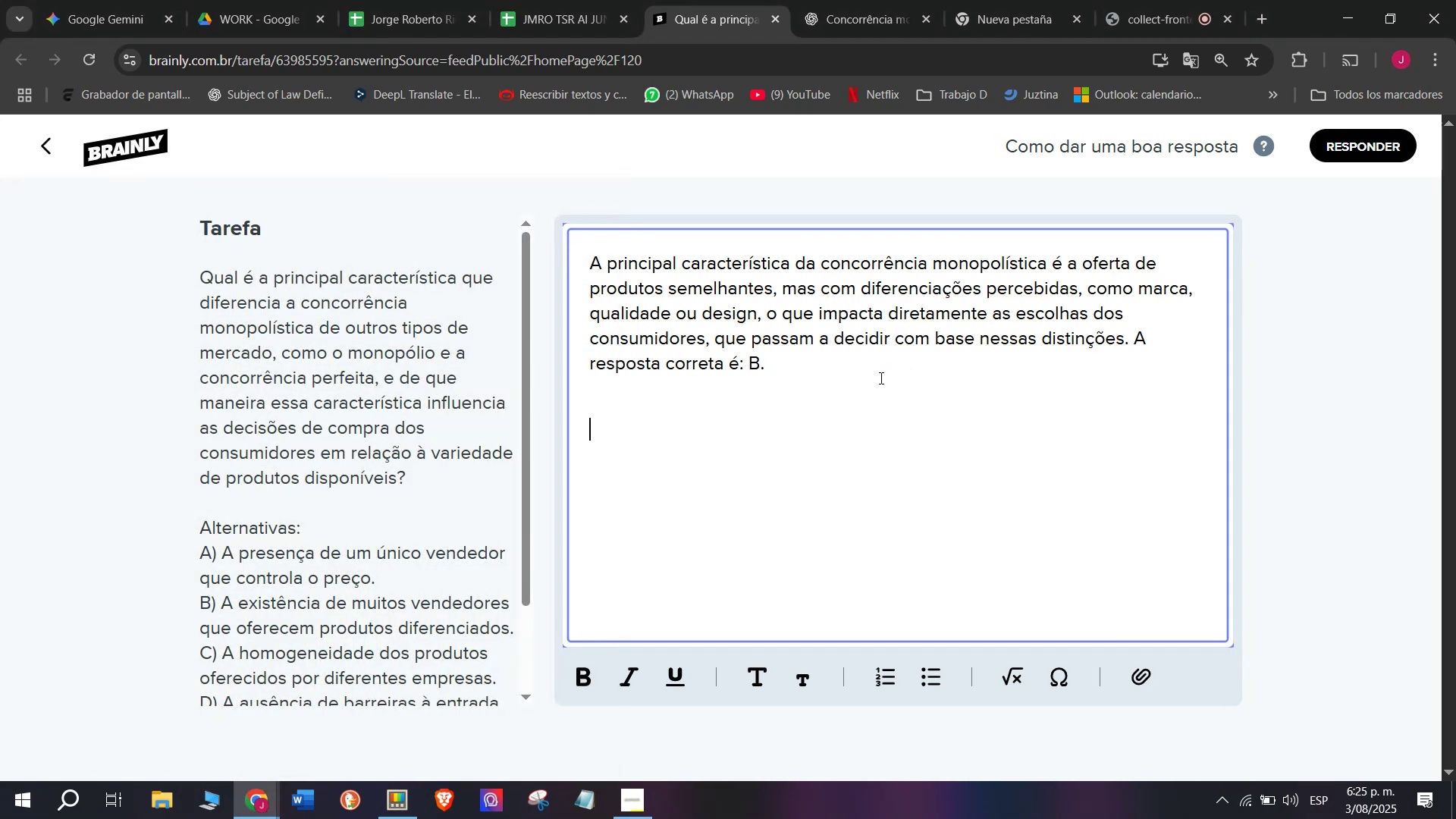 
key(Meta+MetaLeft)
 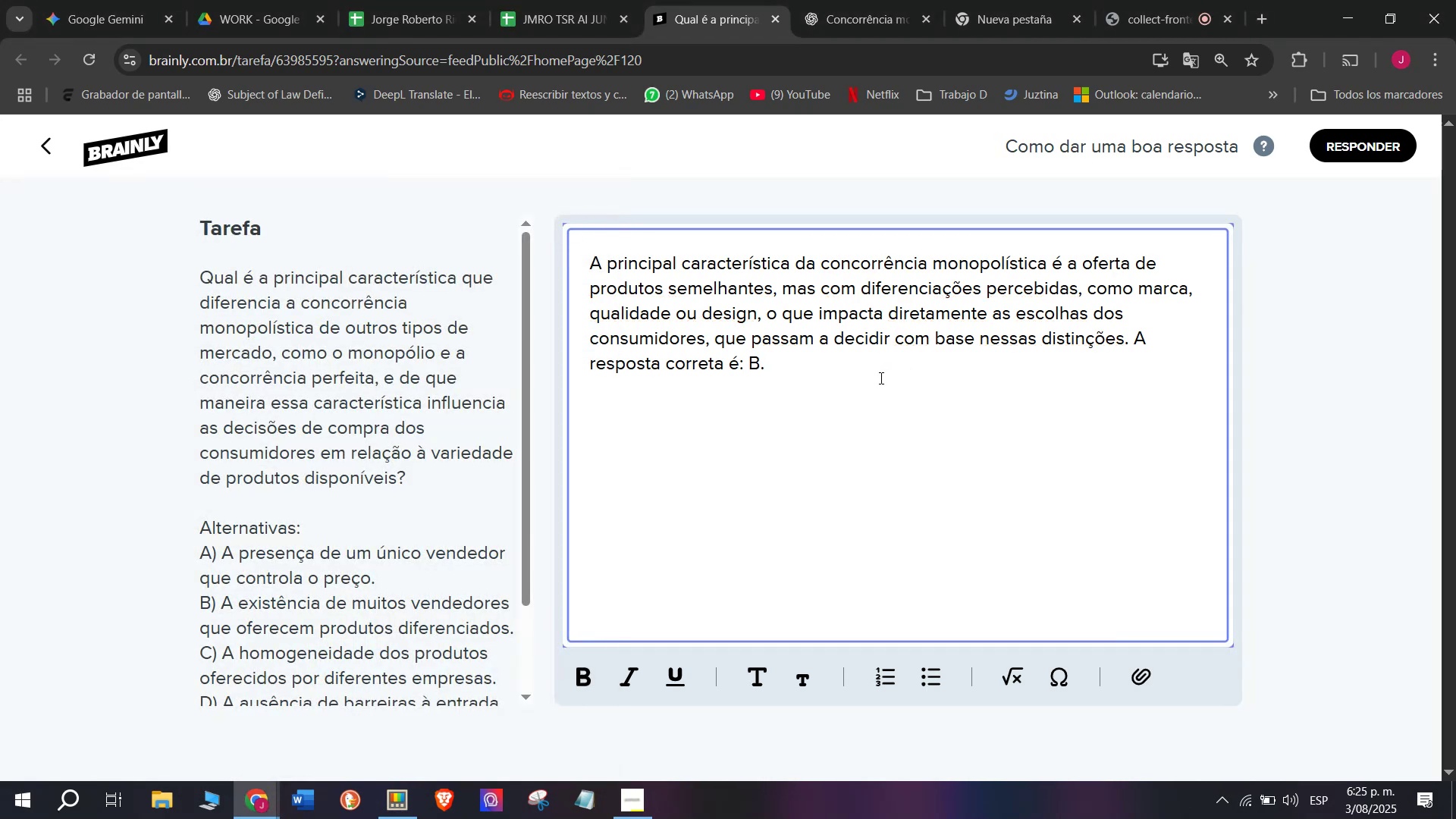 
key(Meta+V)
 